 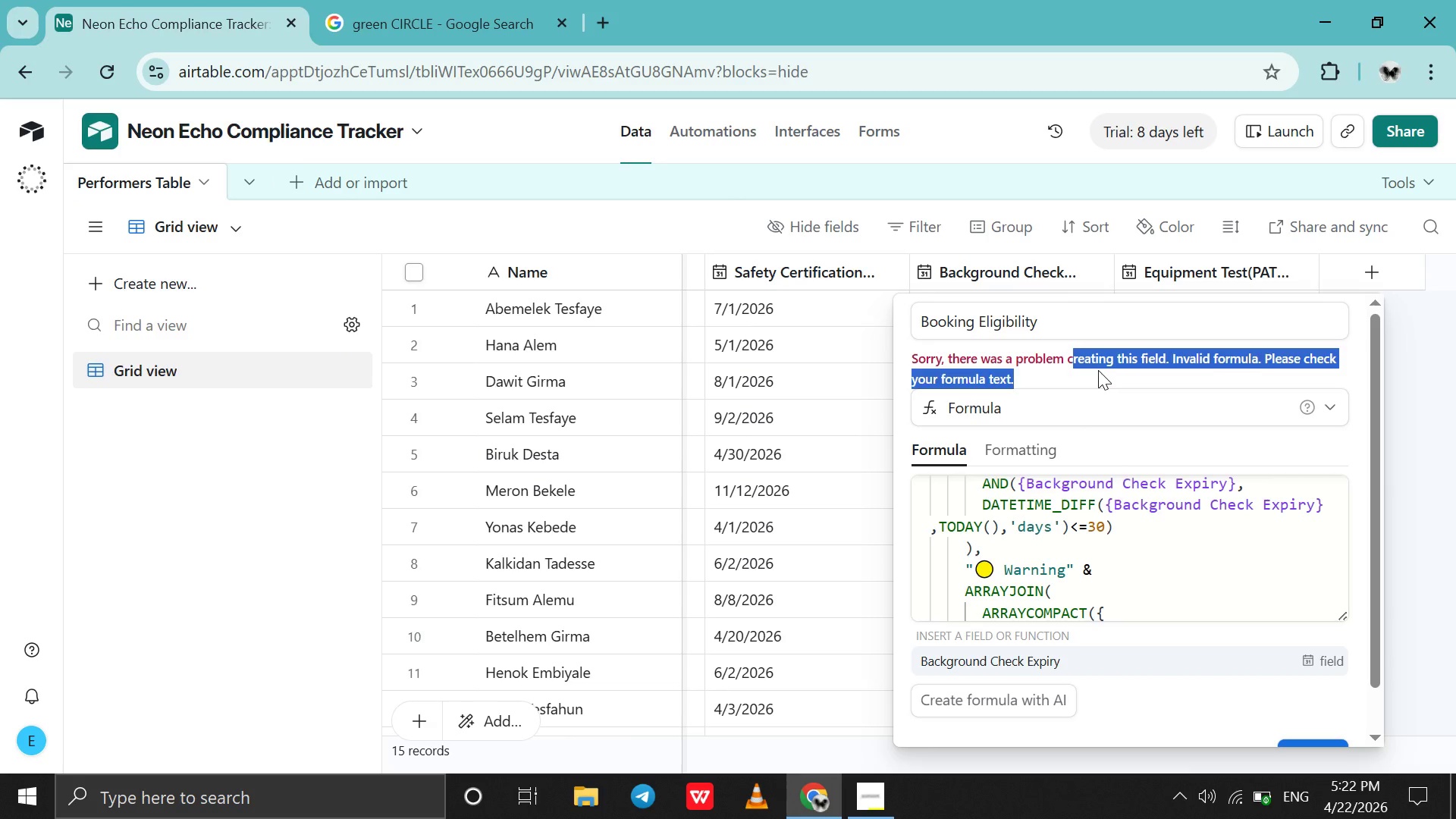 
left_click([1098, 370])
 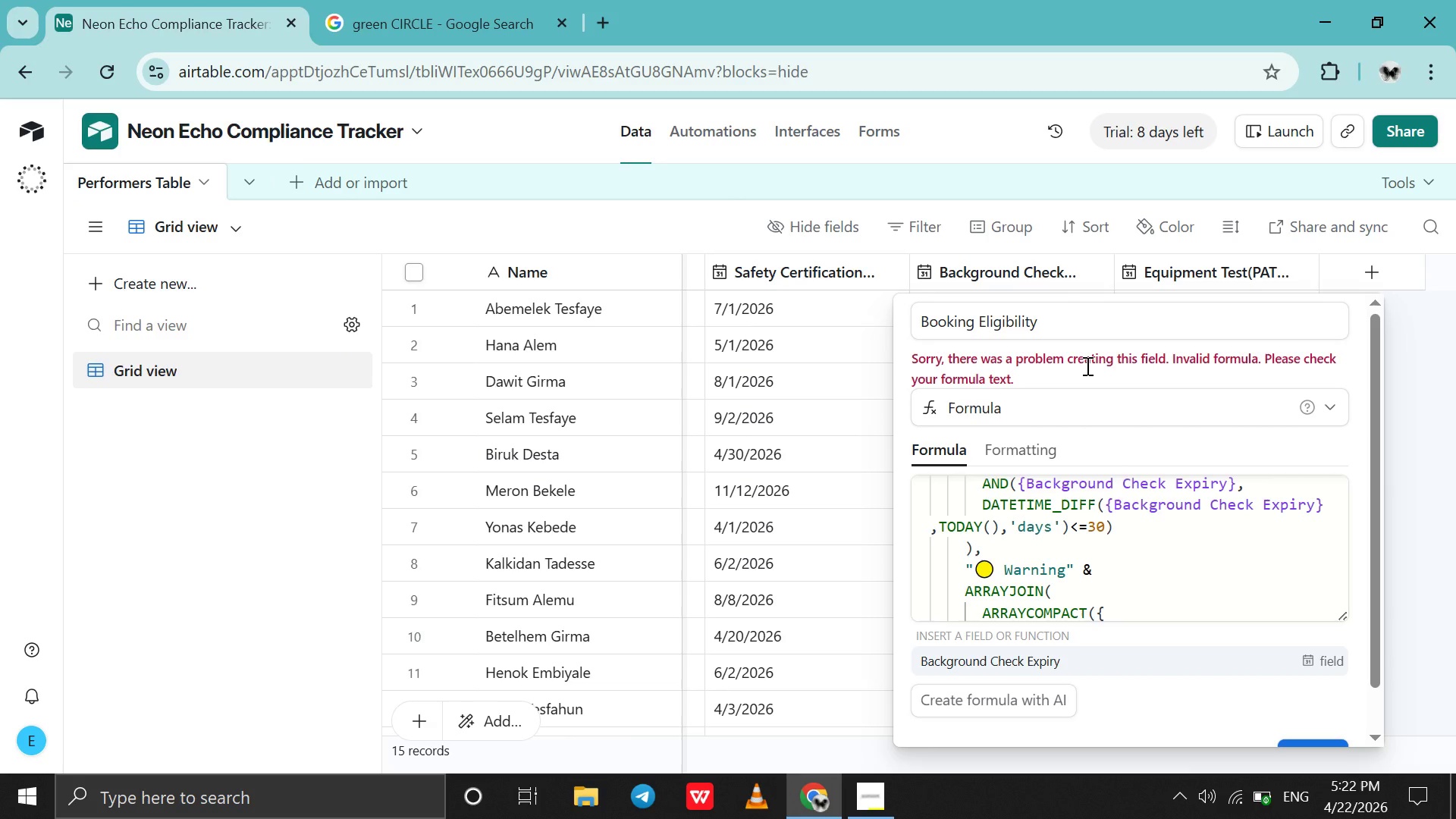 
scroll: coordinate [1145, 541], scroll_direction: up, amount: 7.0
 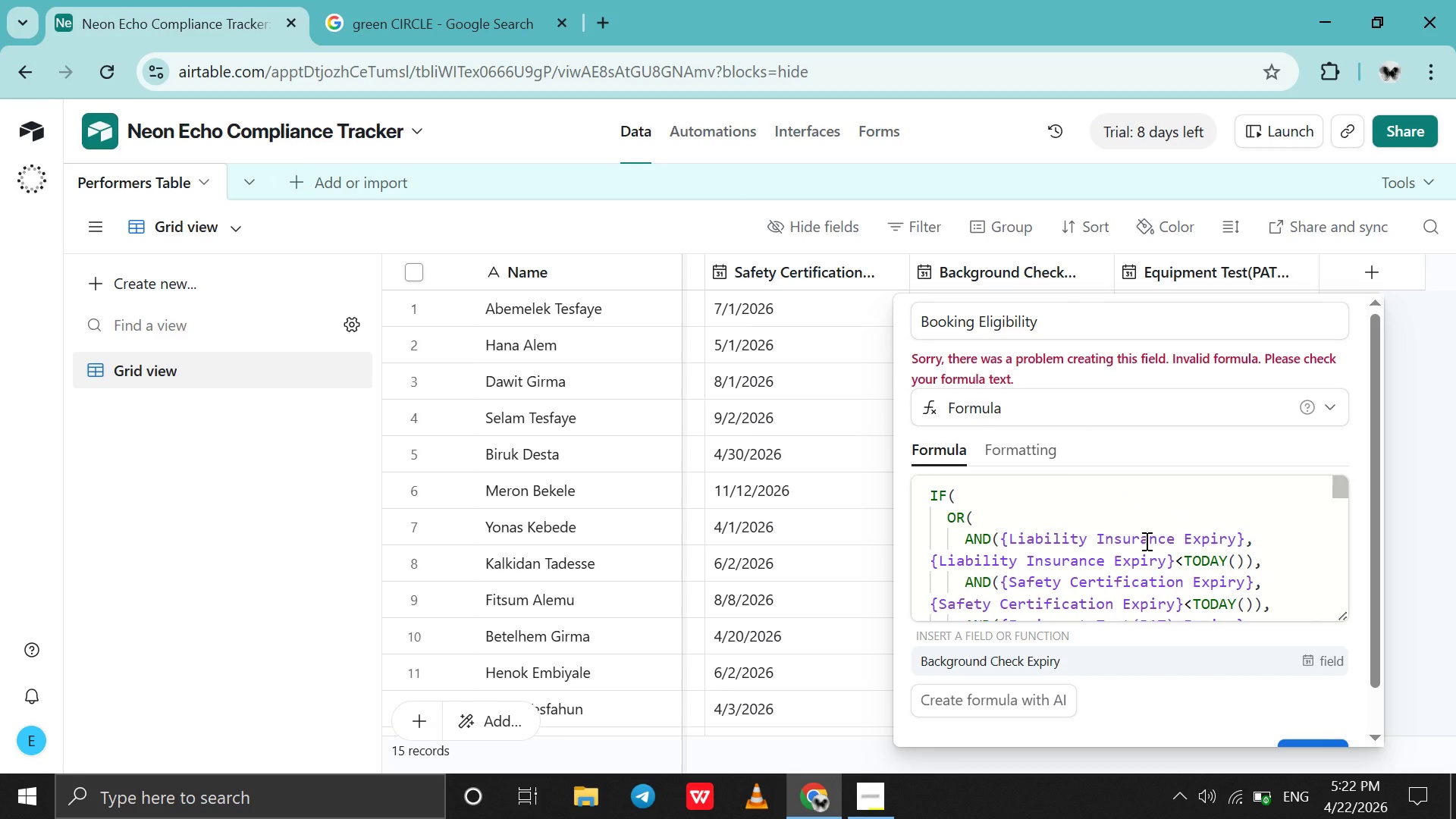 
scroll: coordinate [1147, 531], scroll_direction: down, amount: 29.0
 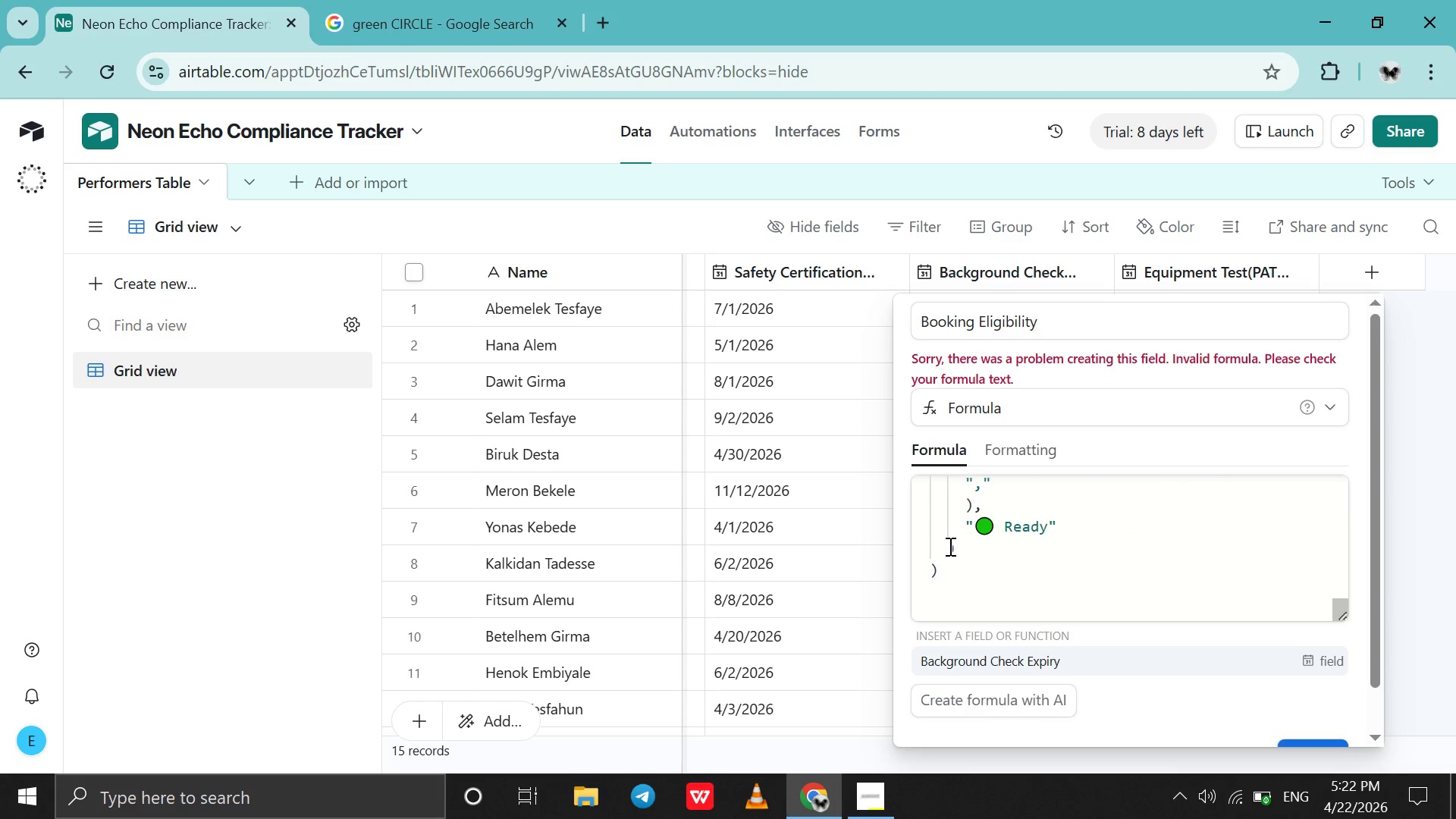 
left_click([949, 546])
 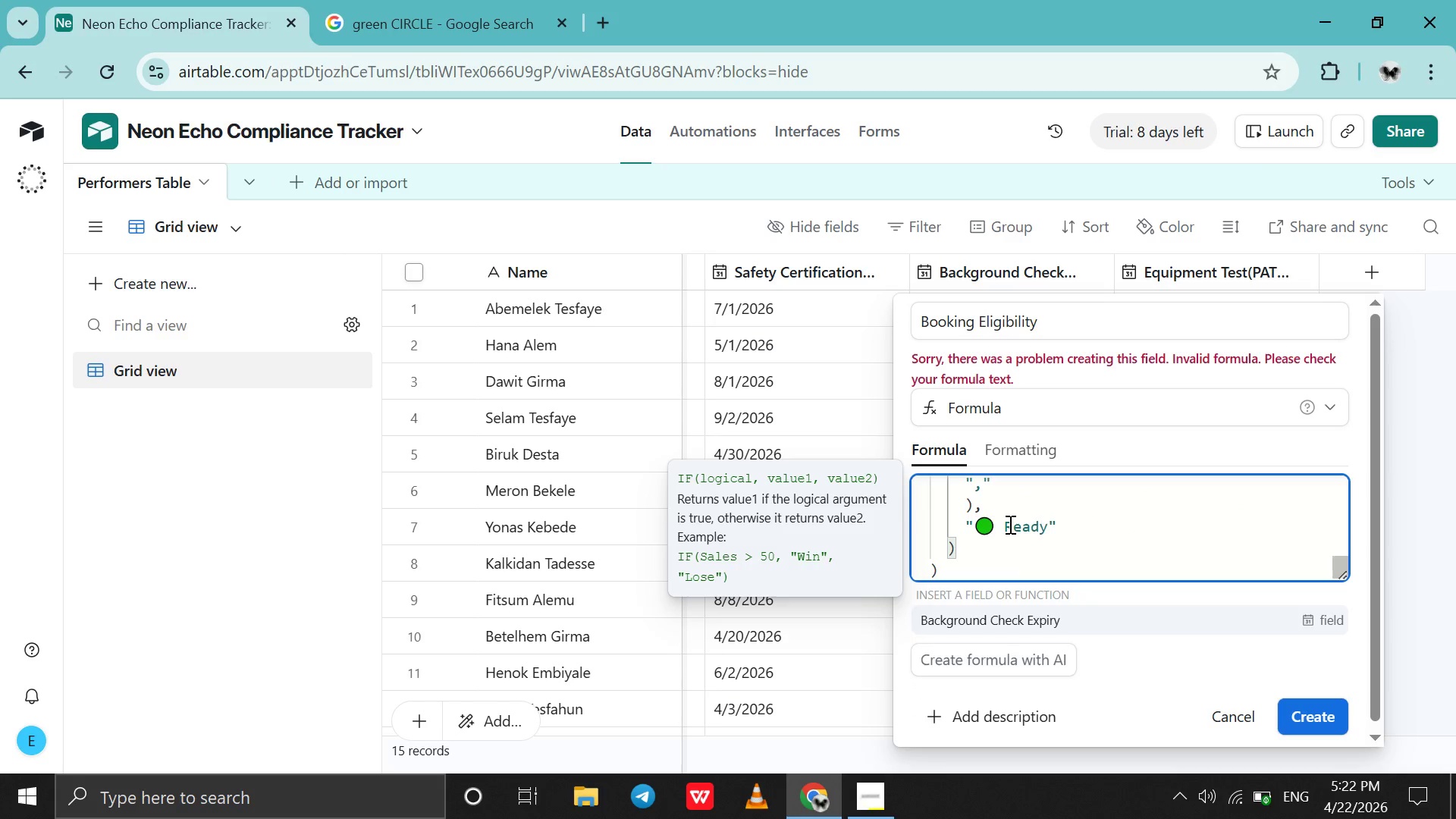 
scroll: coordinate [1011, 506], scroll_direction: up, amount: 11.0
 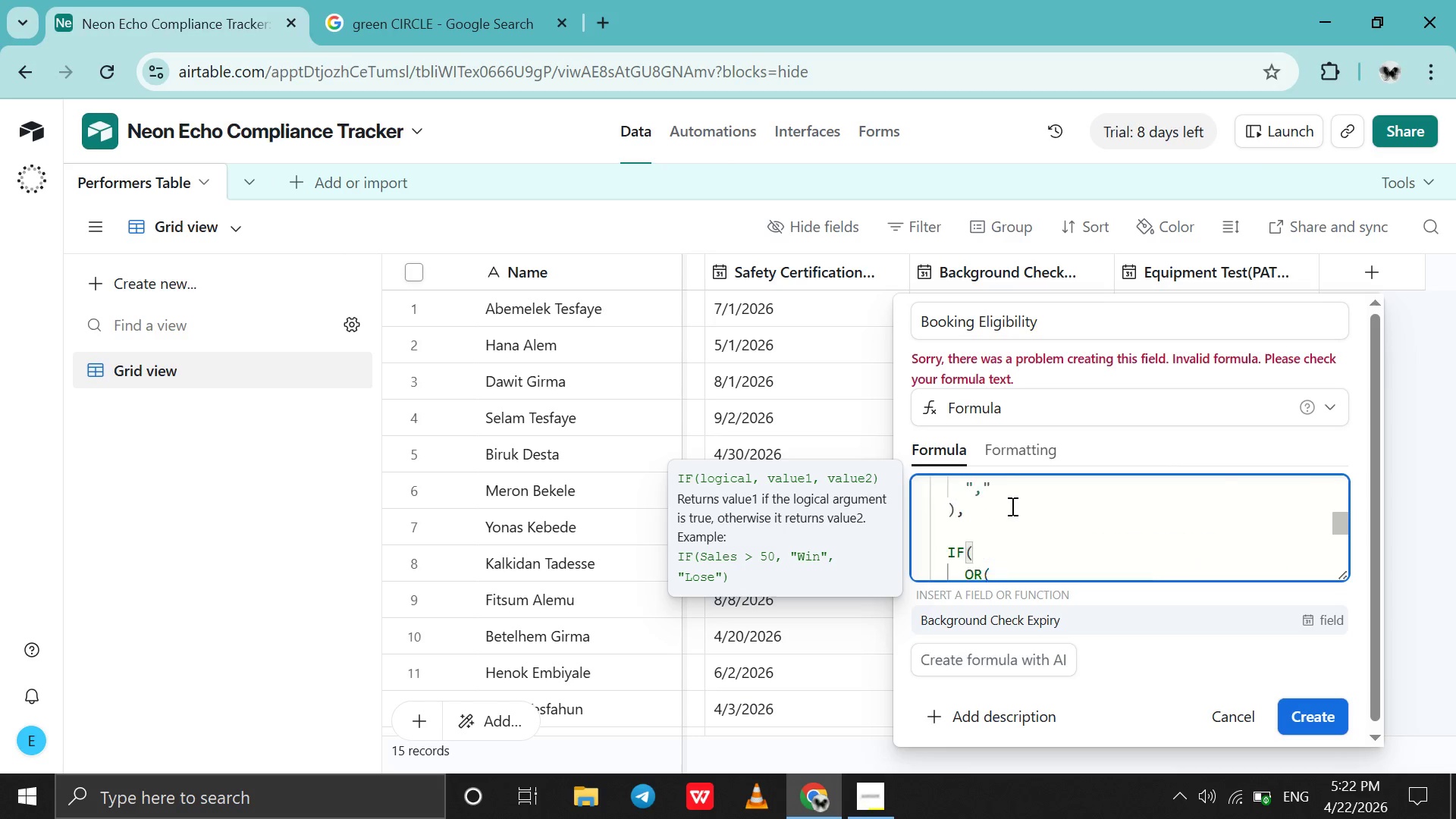 
scroll: coordinate [1011, 506], scroll_direction: none, amount: 0.0
 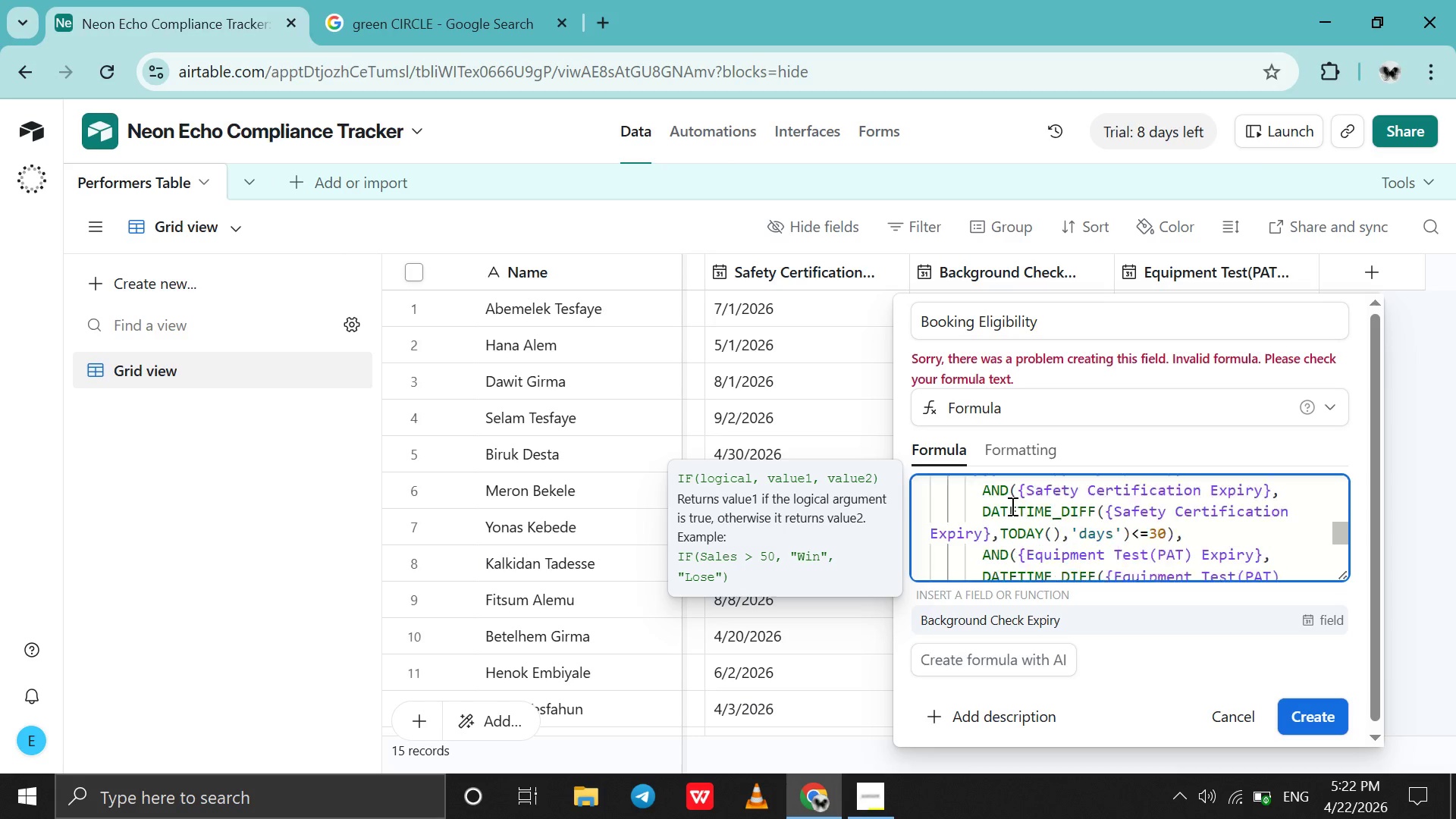 
scroll: coordinate [1011, 506], scroll_direction: down, amount: 13.0
 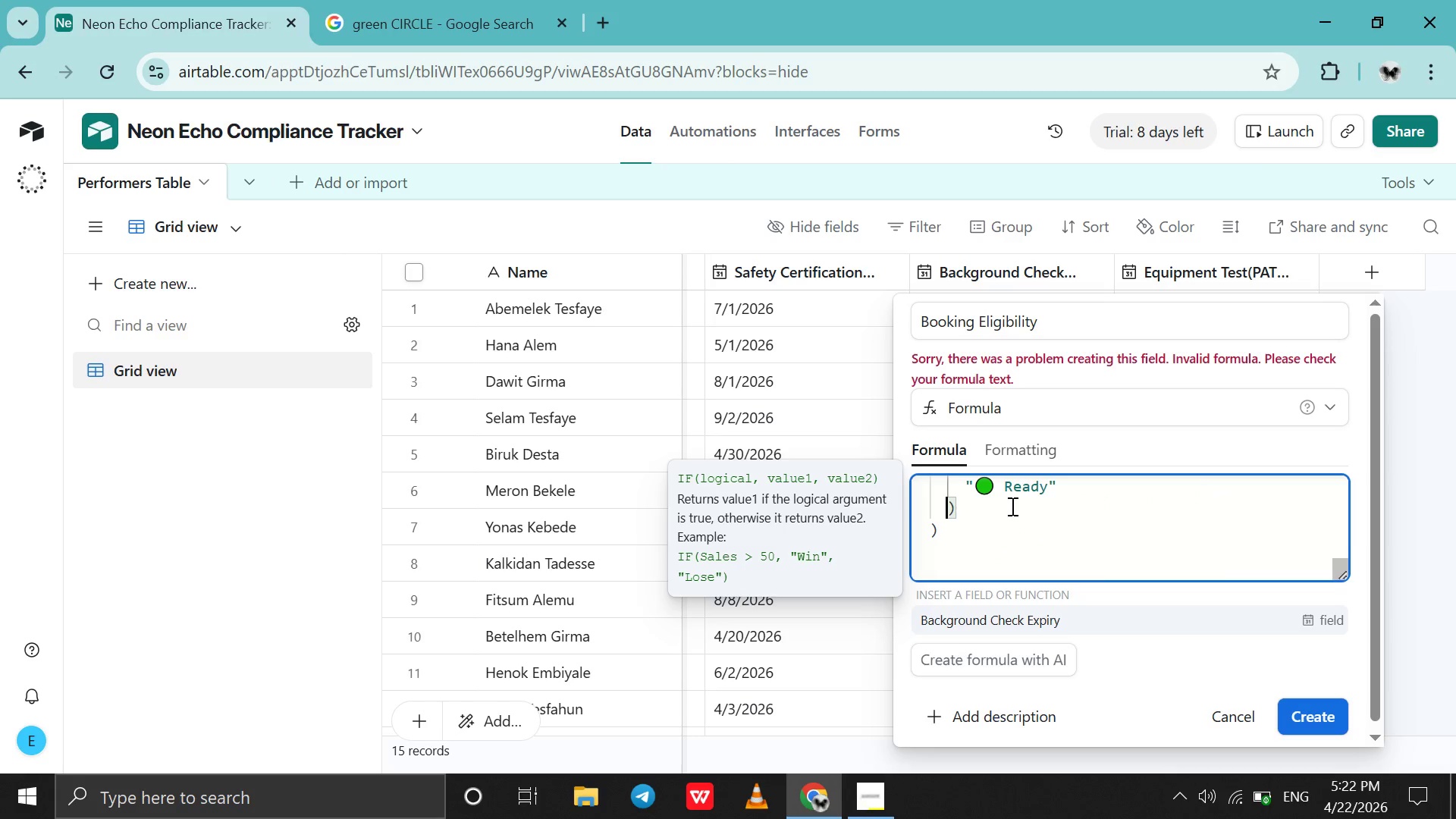 
scroll: coordinate [1011, 506], scroll_direction: up, amount: 1.0
 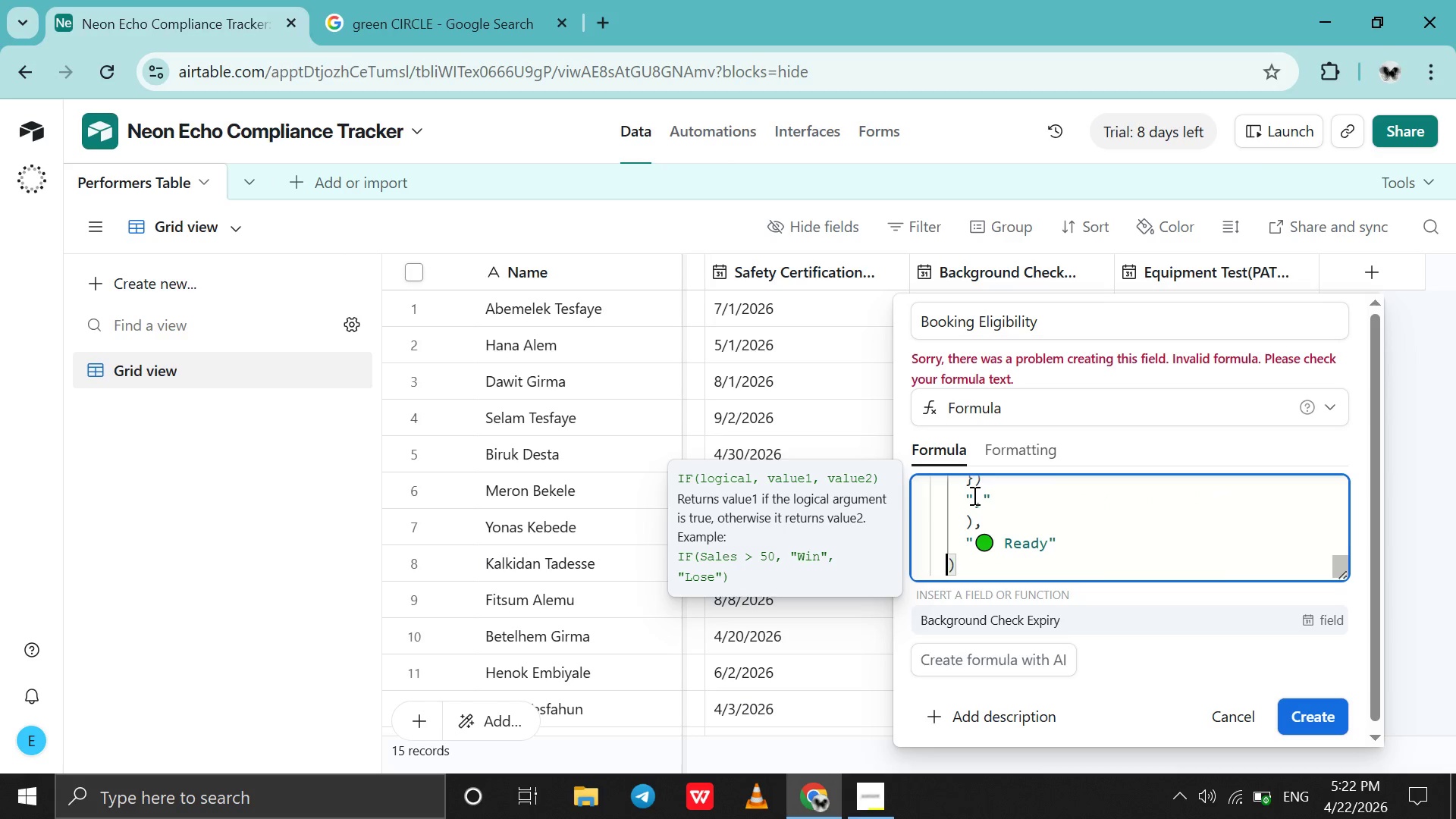 
left_click([975, 492])
 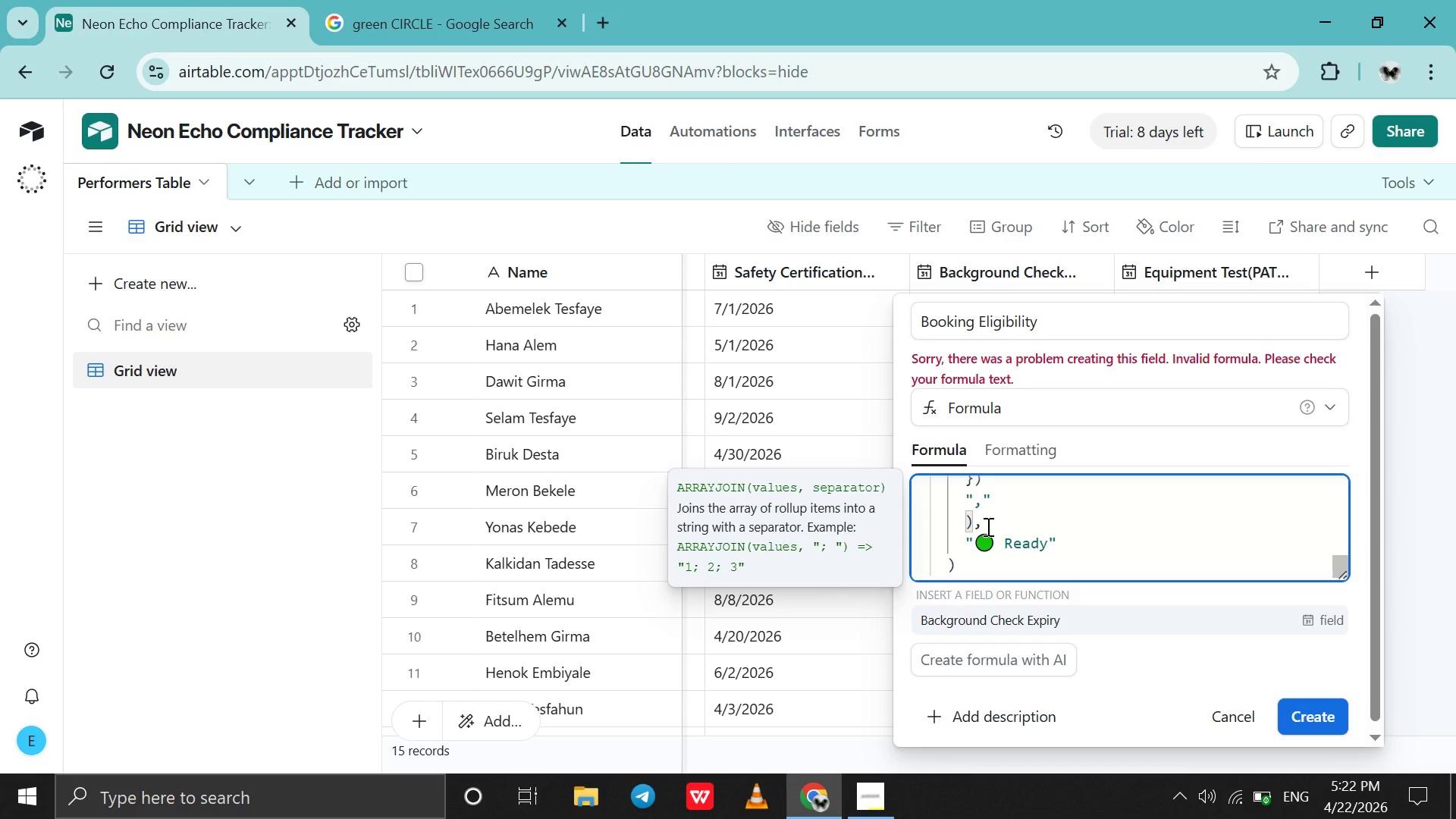 
left_click([987, 526])
 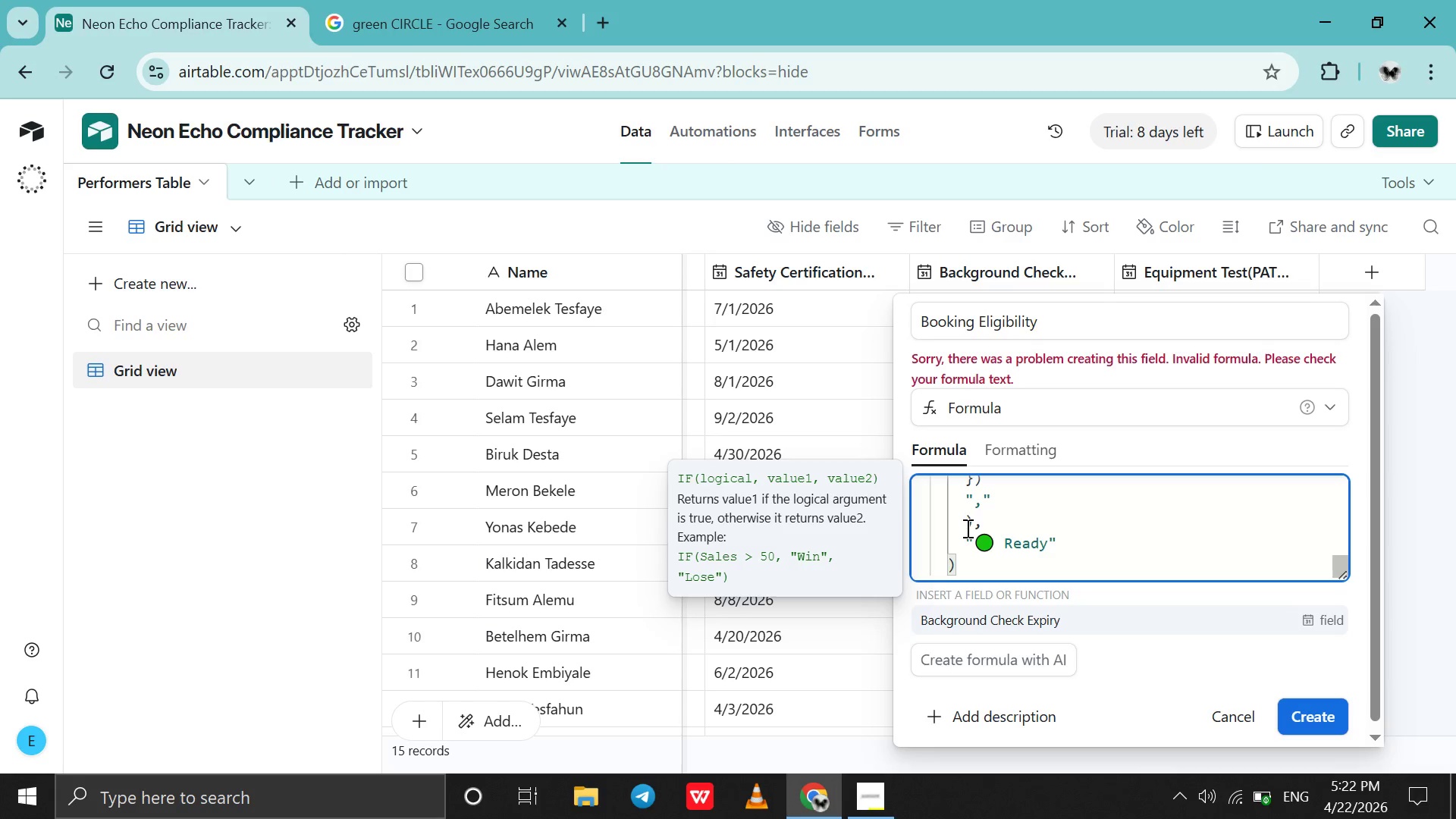 
left_click([968, 522])
 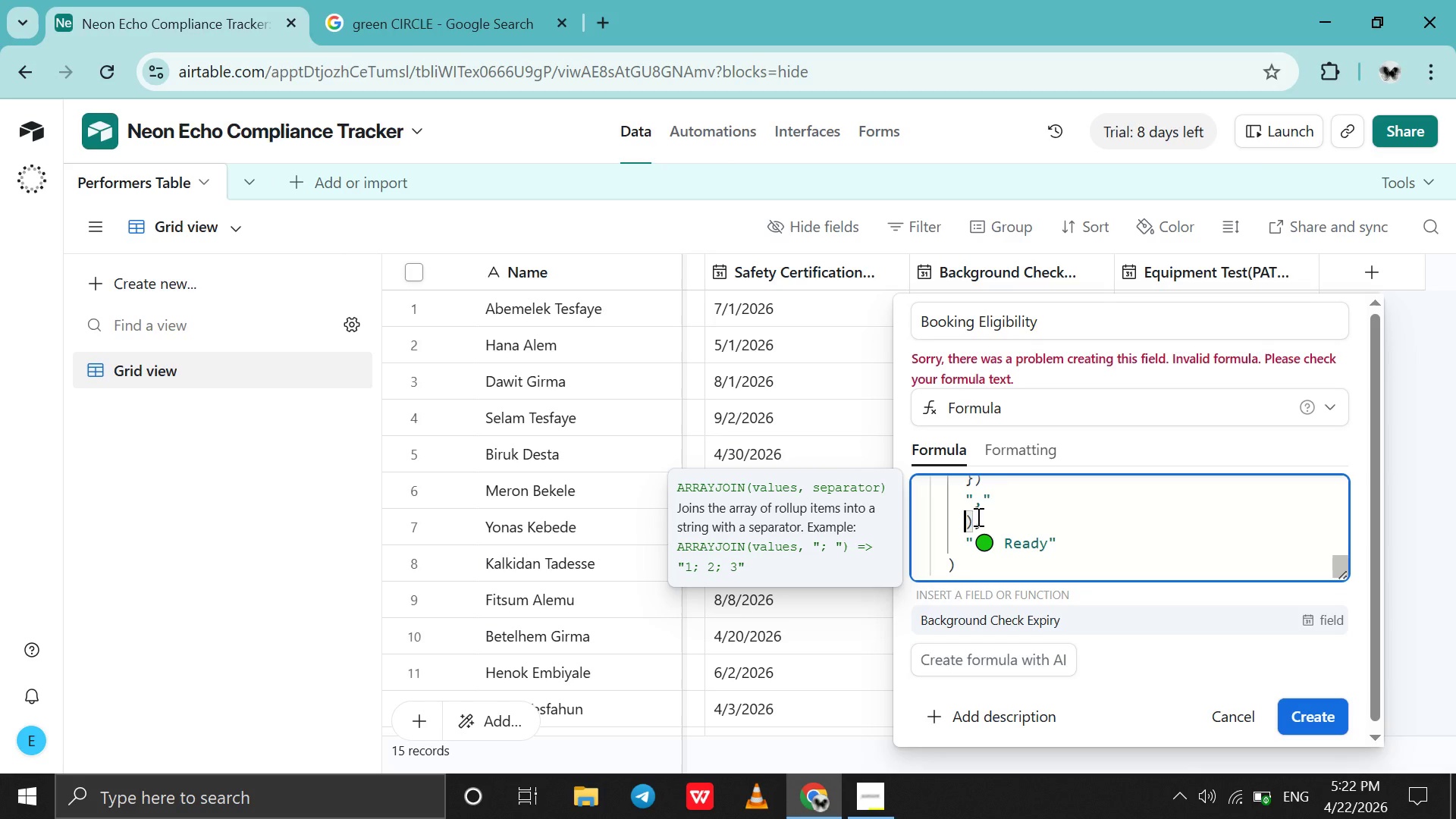 
scroll: coordinate [977, 516], scroll_direction: up, amount: 6.0
 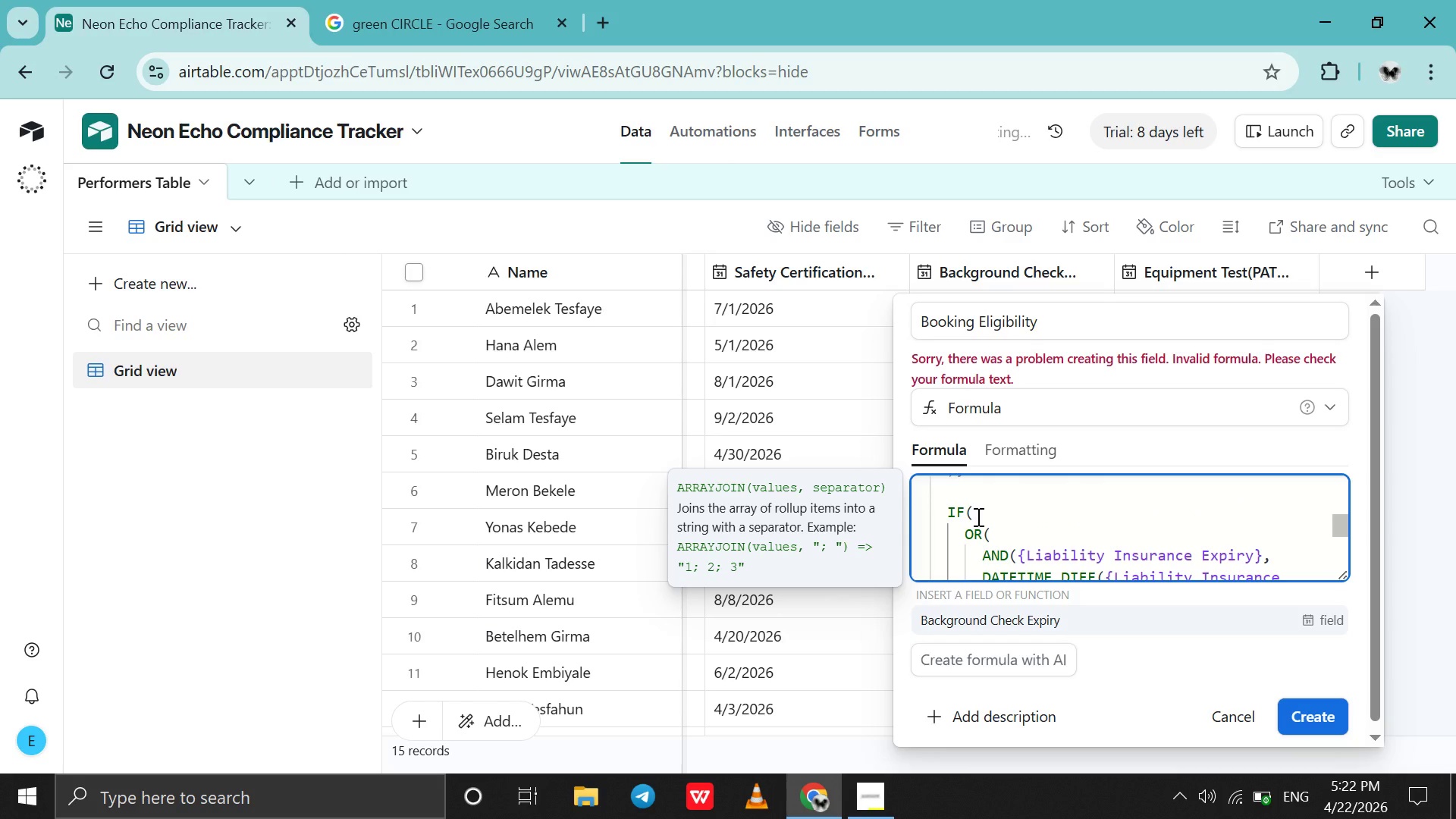 
scroll: coordinate [977, 516], scroll_direction: down, amount: 7.0
 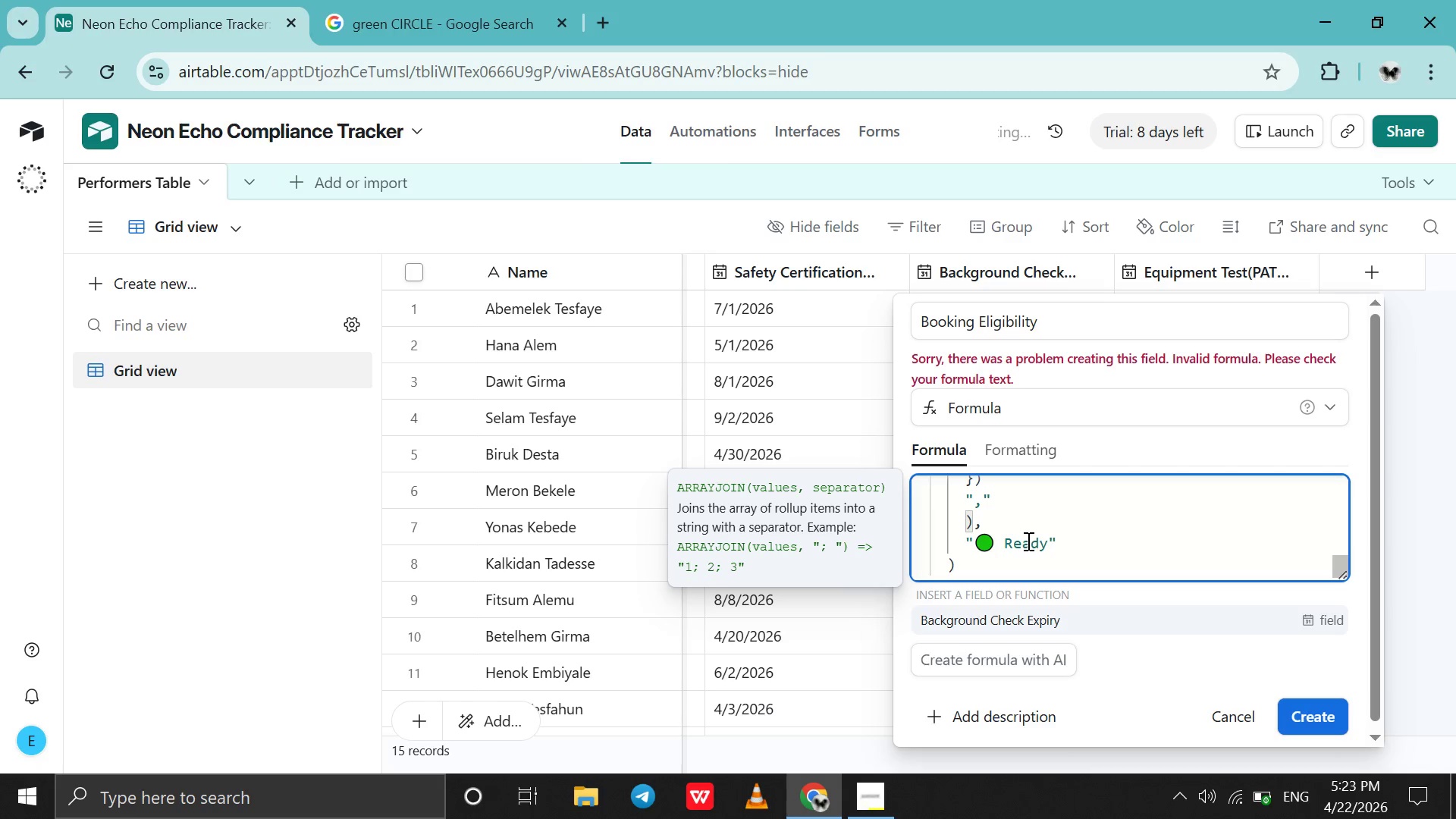 
wait(30.36)
 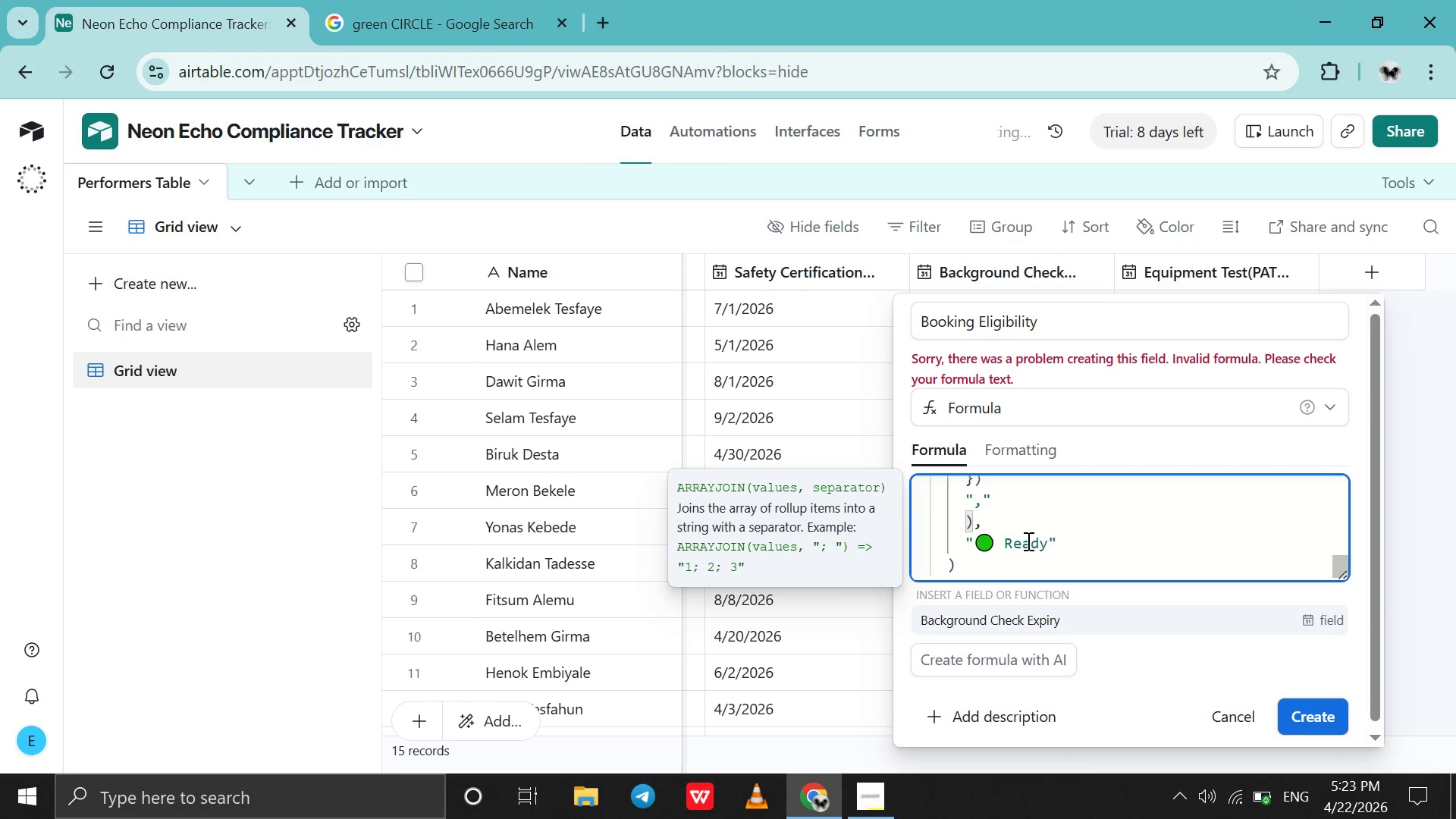 
scroll: coordinate [1003, 546], scroll_direction: down, amount: 1.0
 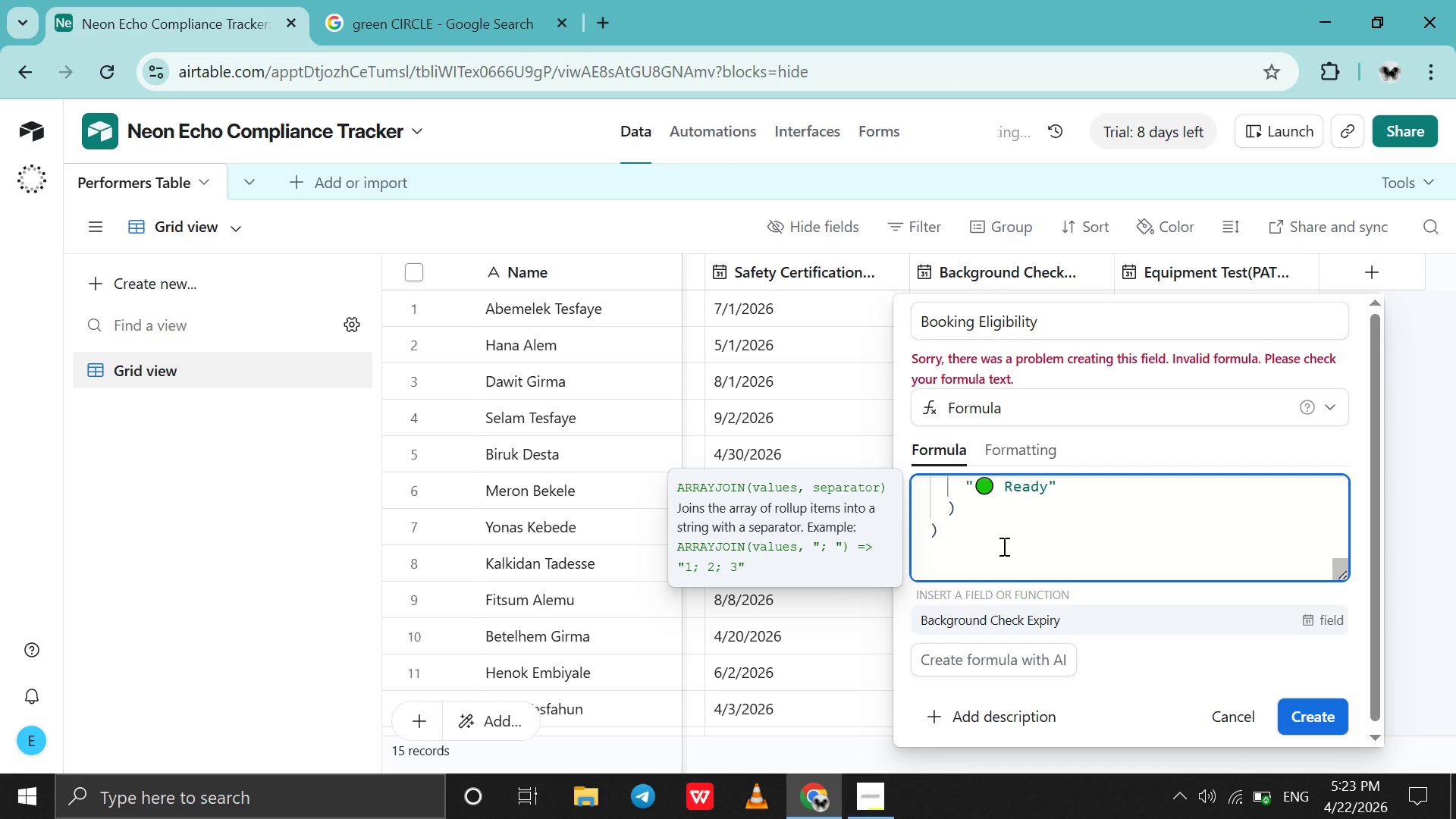 
scroll: coordinate [1003, 546], scroll_direction: up, amount: 1.0
 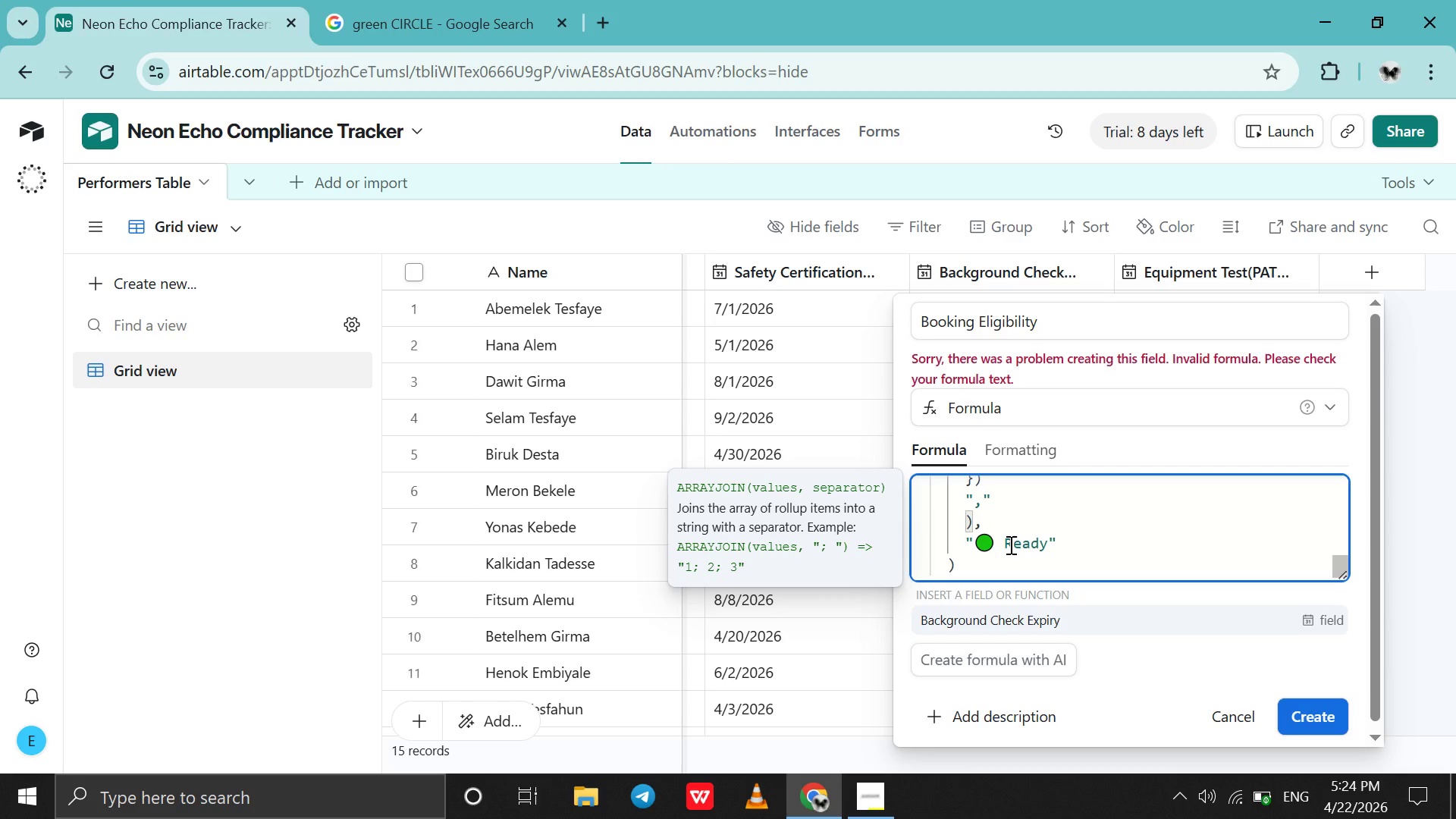 
wait(68.82)
 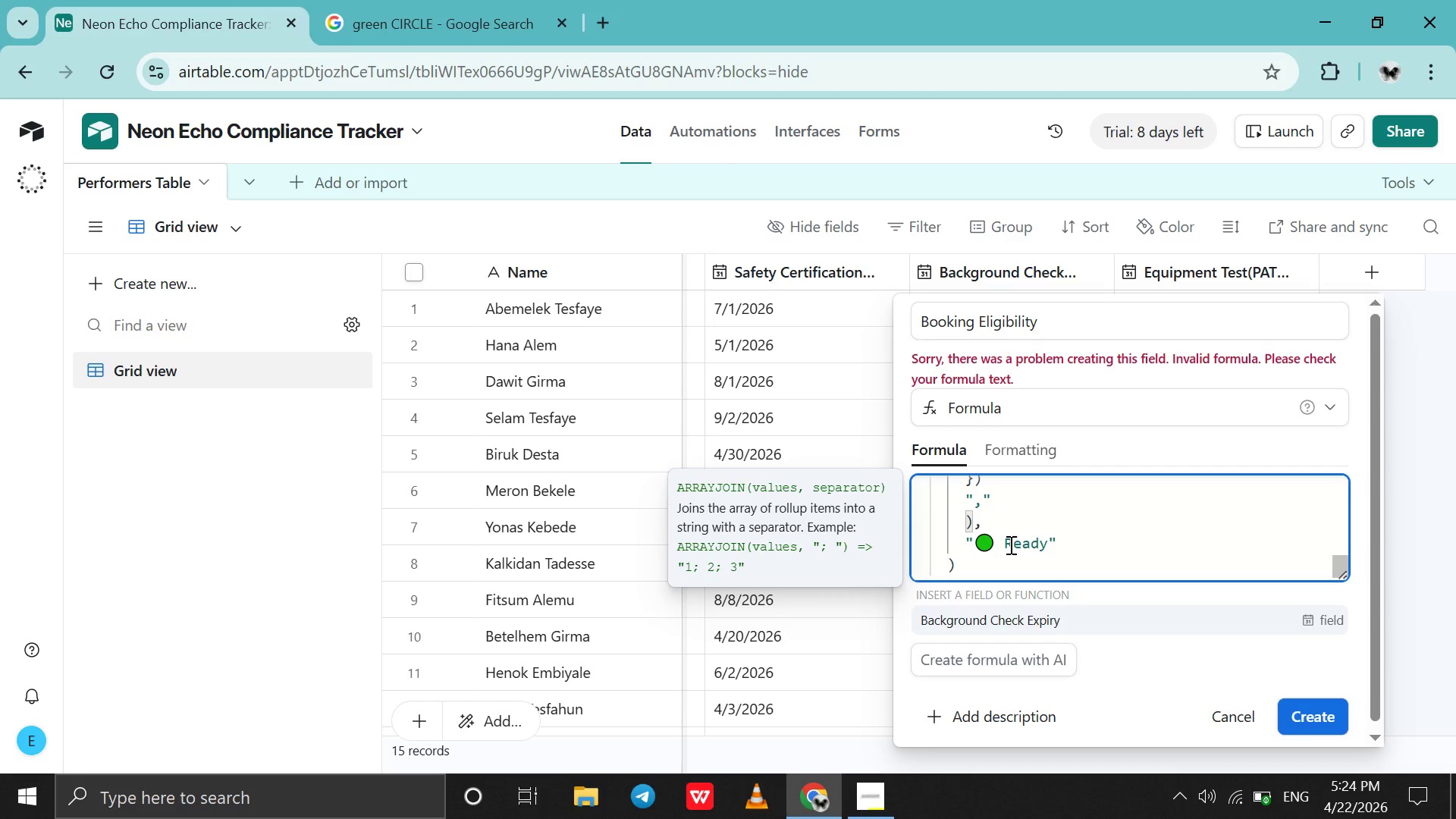 
scroll: coordinate [1035, 529], scroll_direction: up, amount: 29.0
 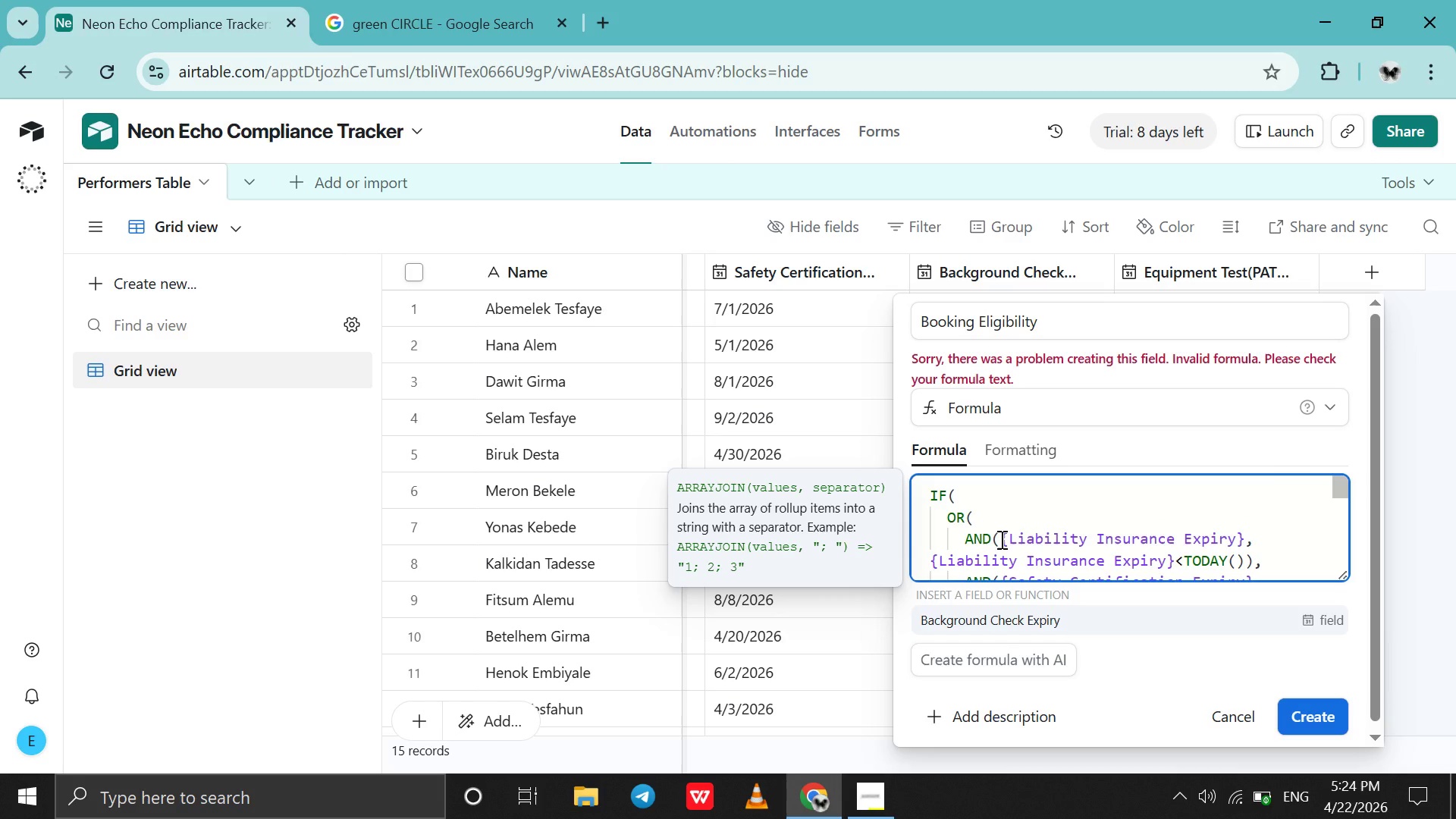 
wait(9.55)
 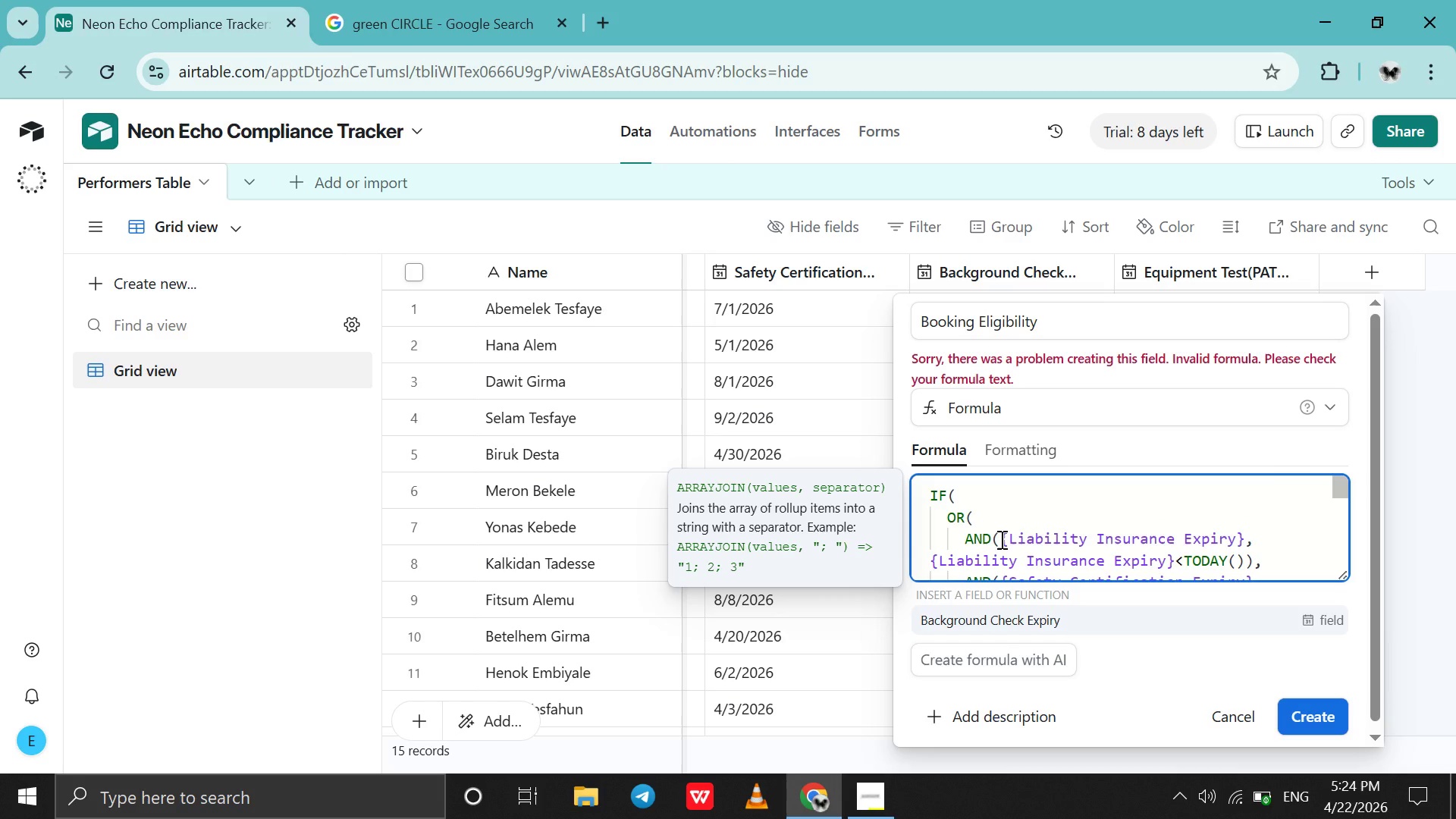 
left_click_drag(start_coordinate=[999, 533], to_coordinate=[968, 533])
 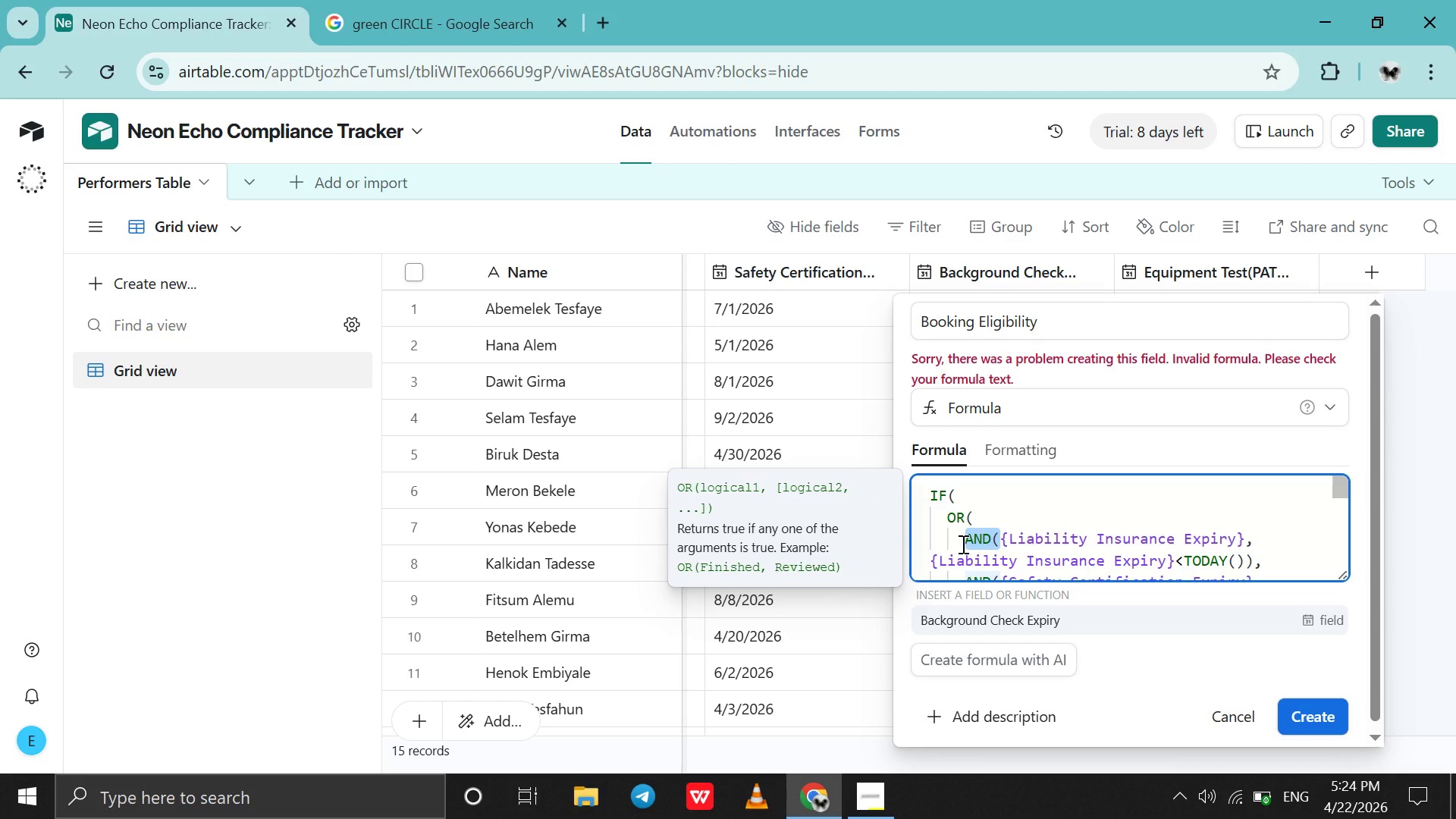 
key(Backspace)
 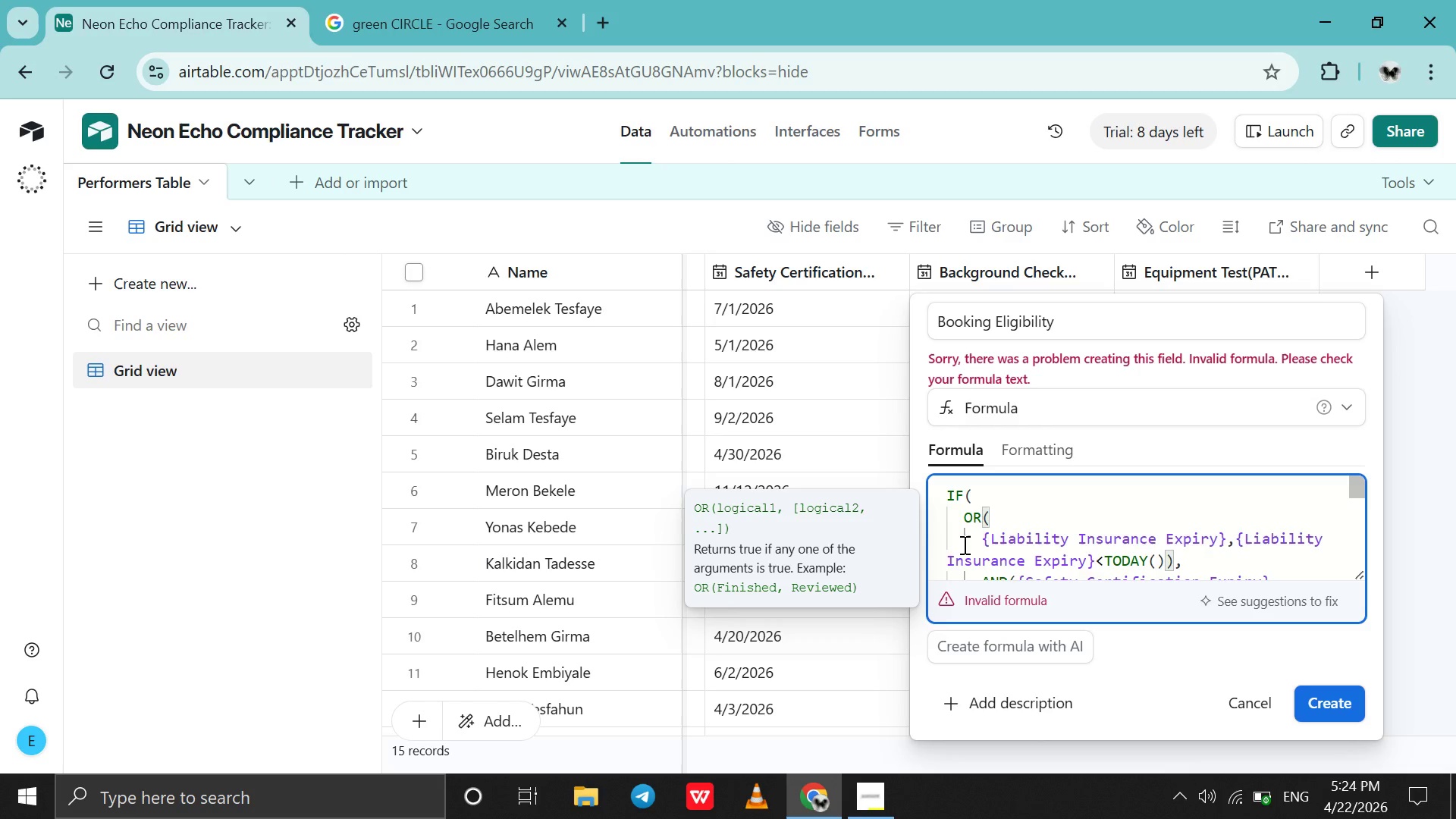 
wait(10.44)
 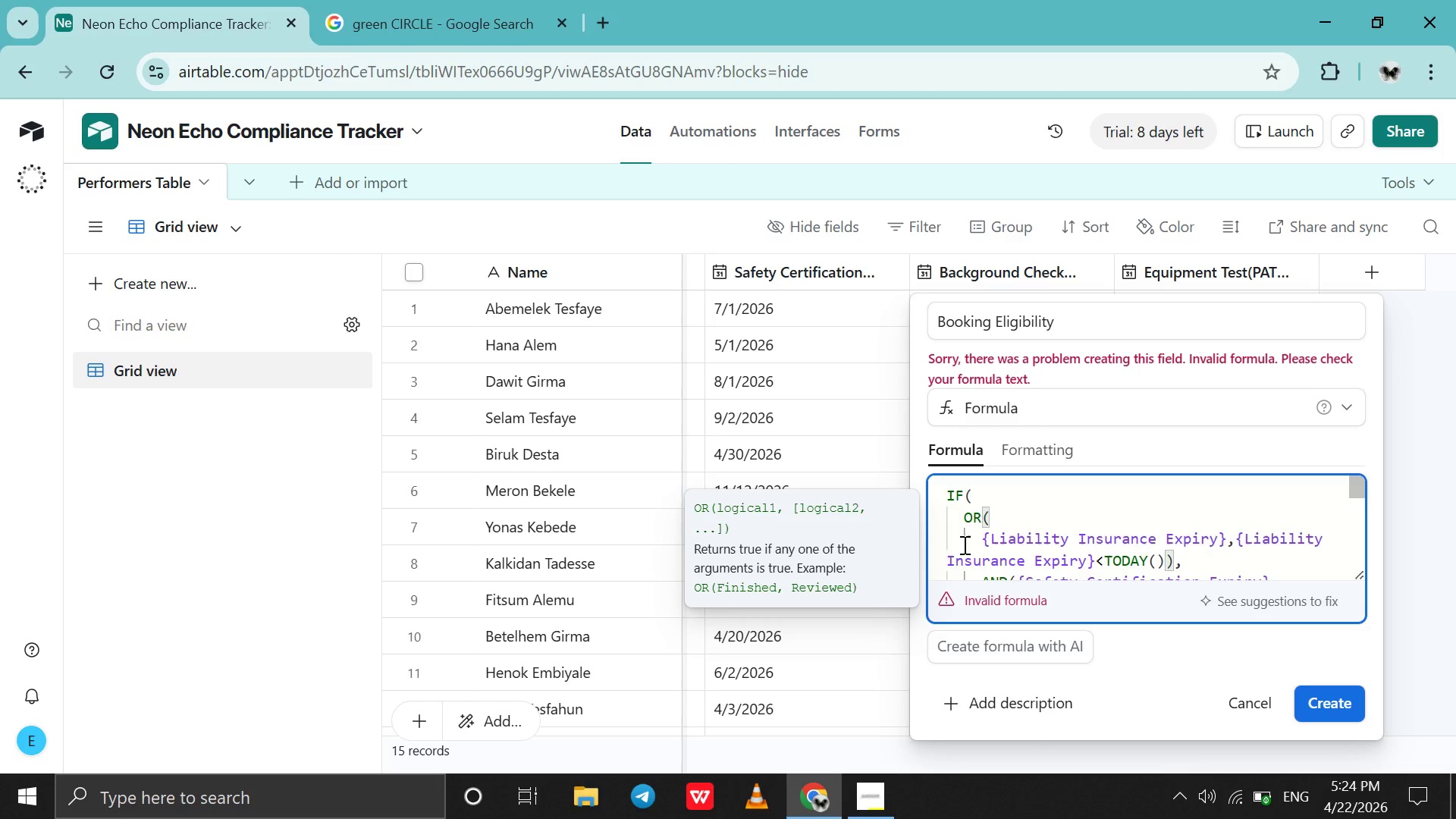 
left_click_drag(start_coordinate=[1233, 540], to_coordinate=[972, 538])
 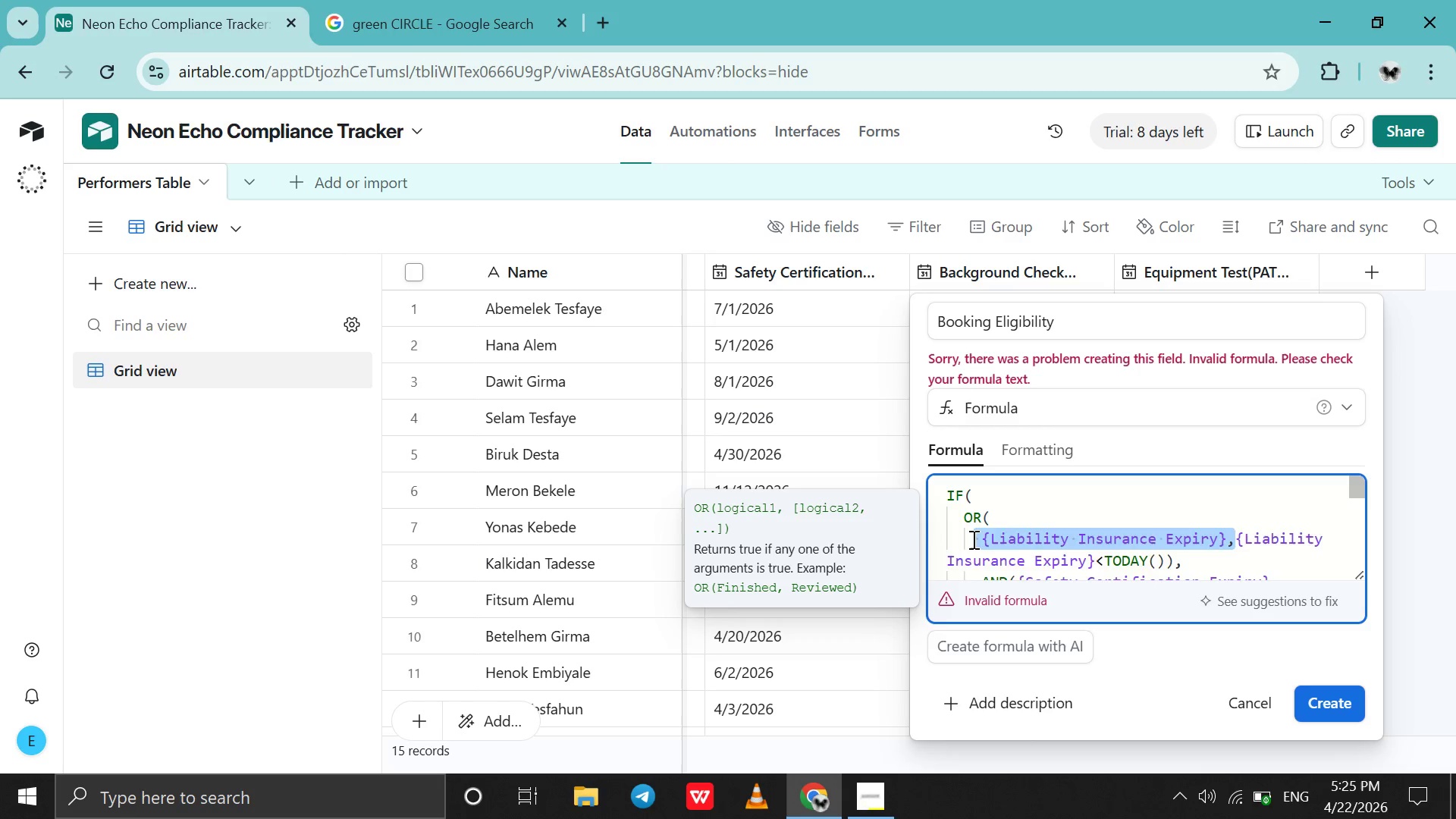 
key(Backspace)
 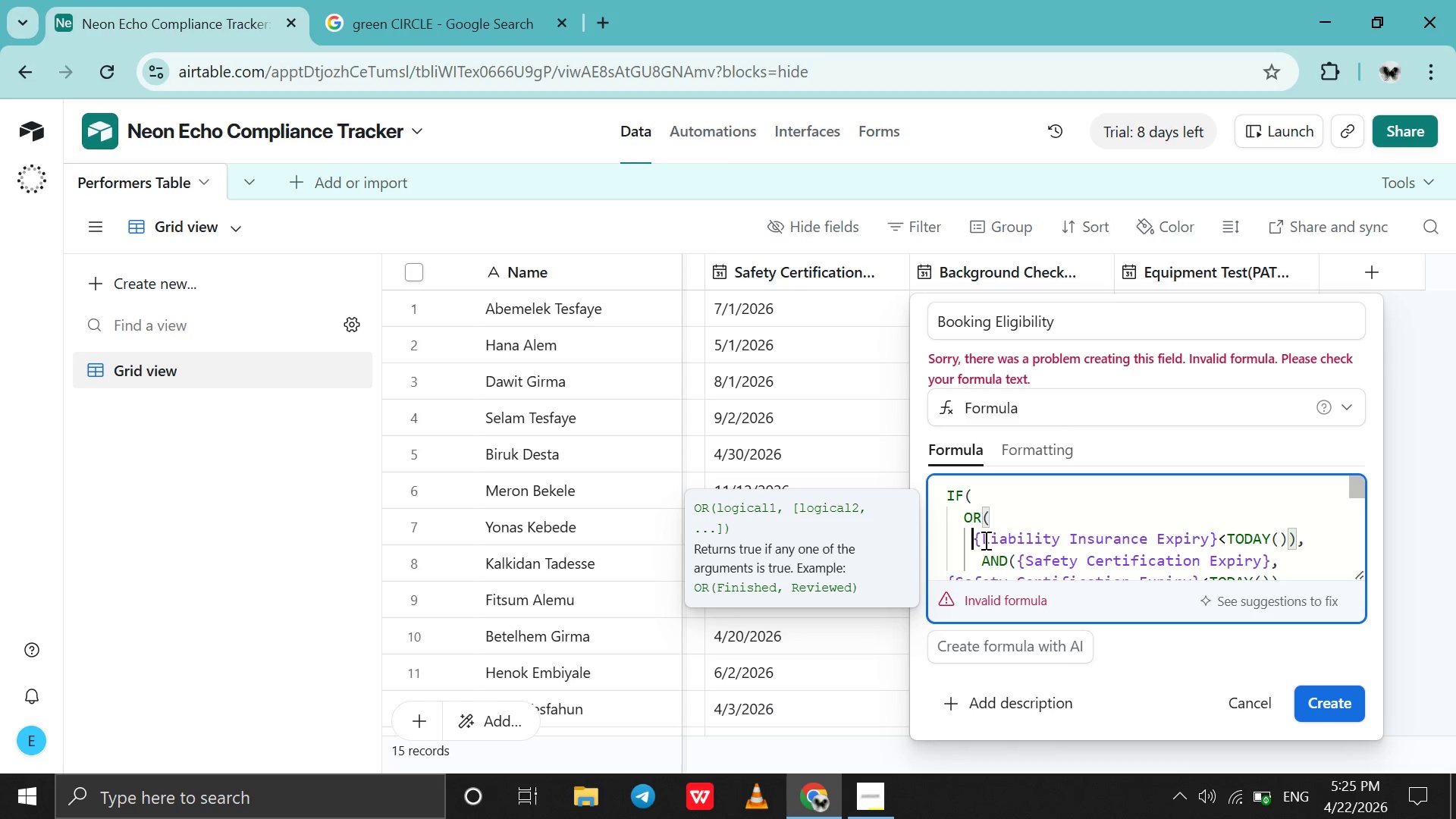 
key(Space)
 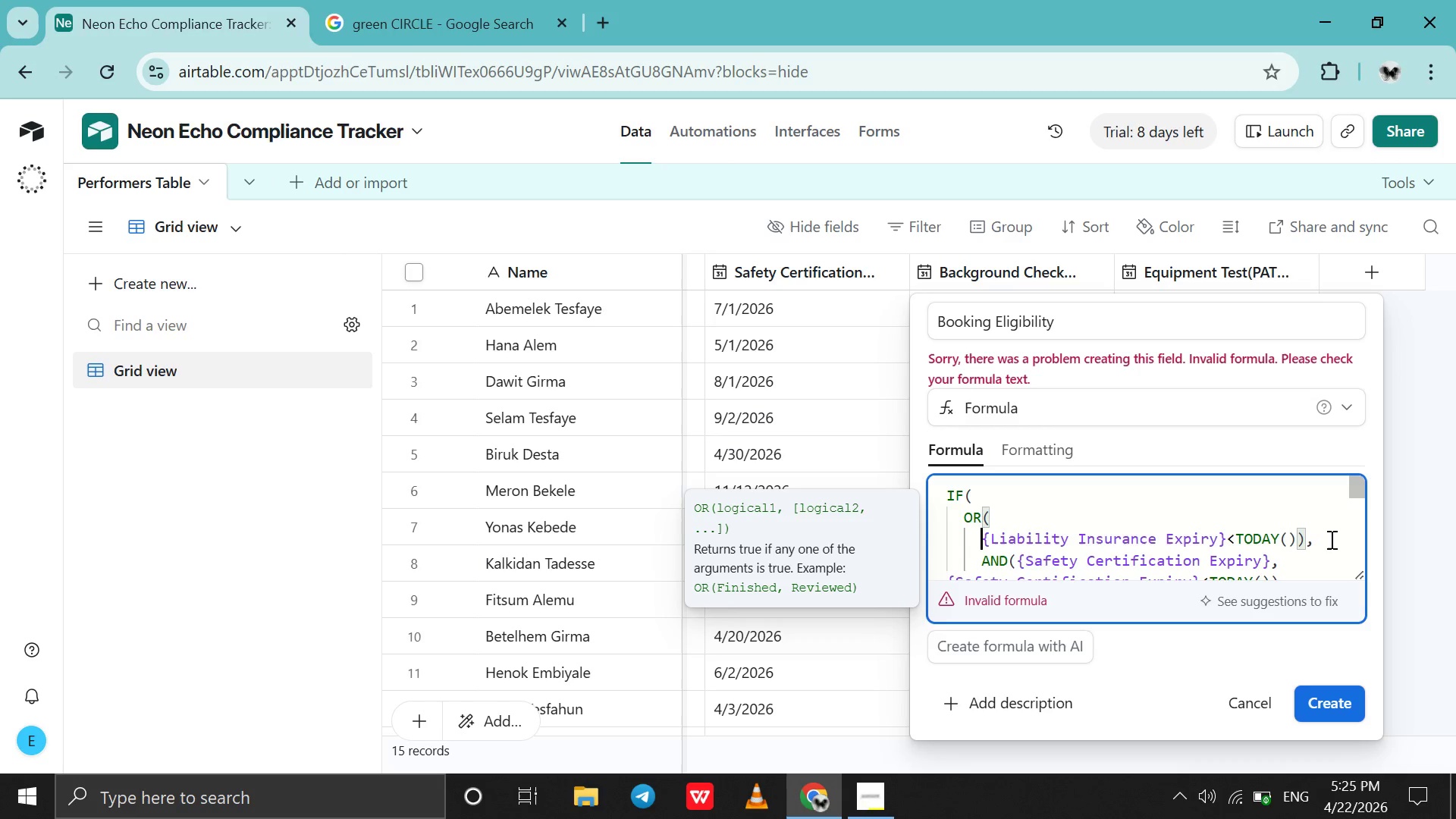 
wait(5.48)
 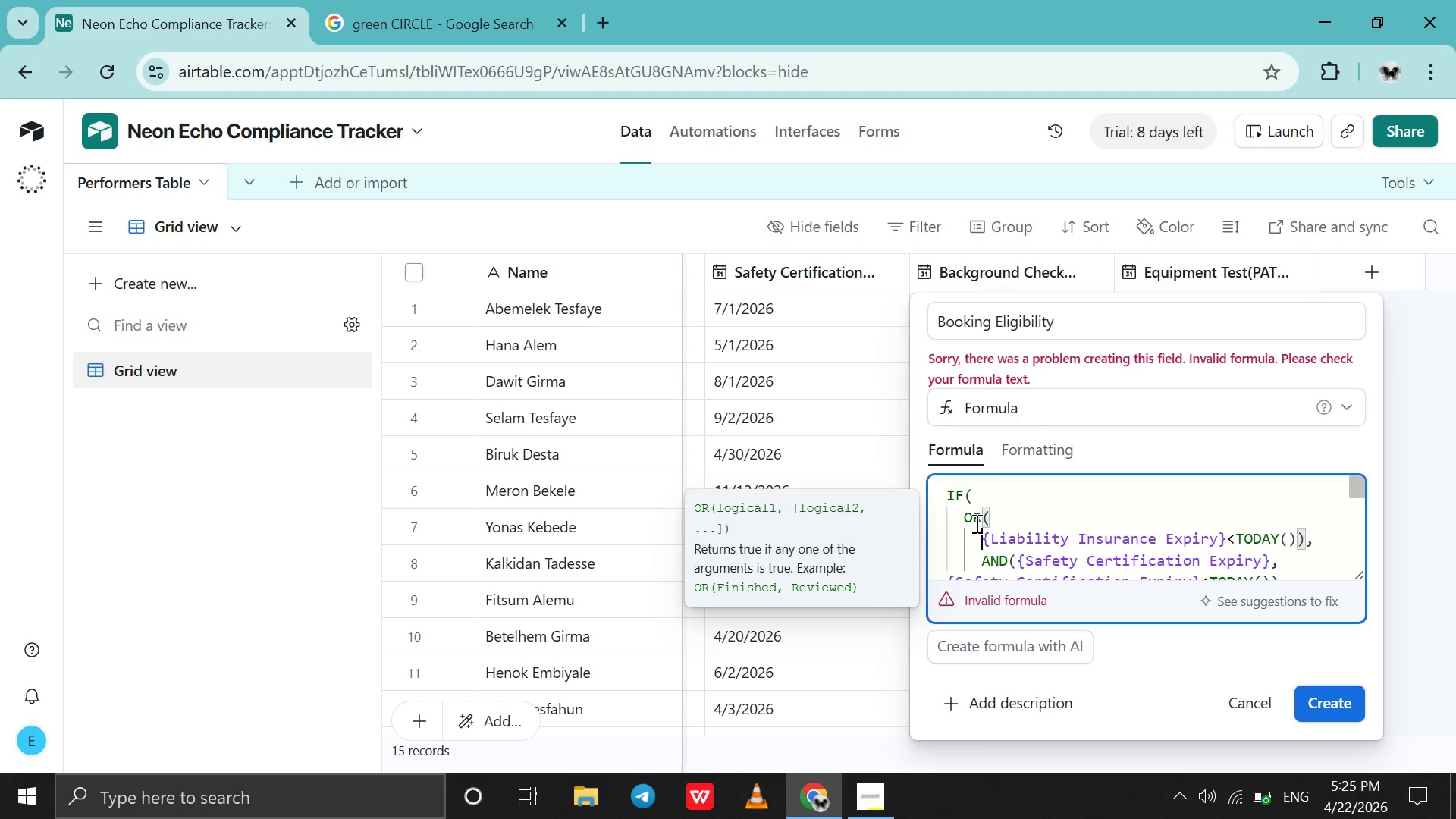 
left_click([1307, 541])
 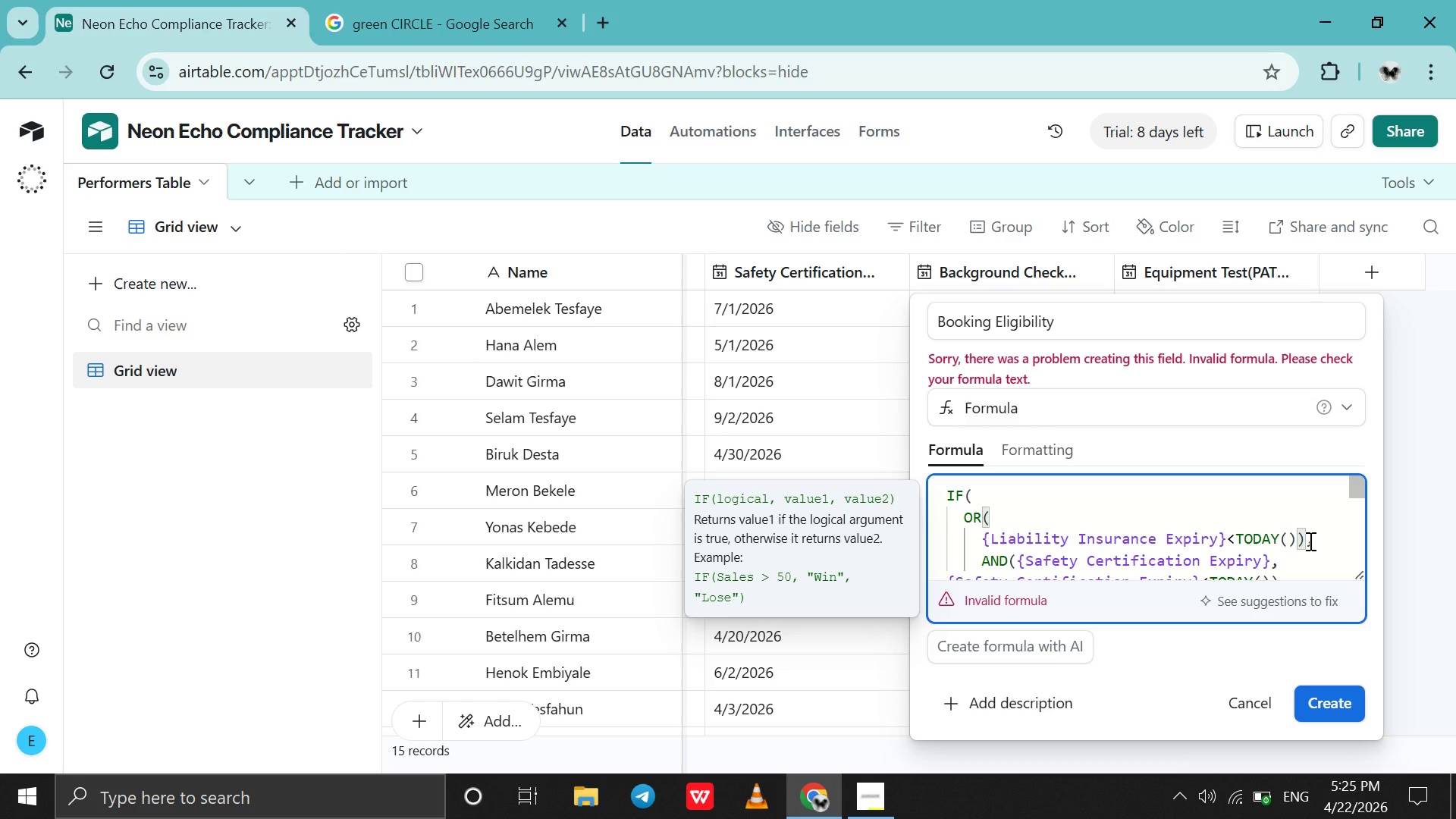 
key(Backspace)
 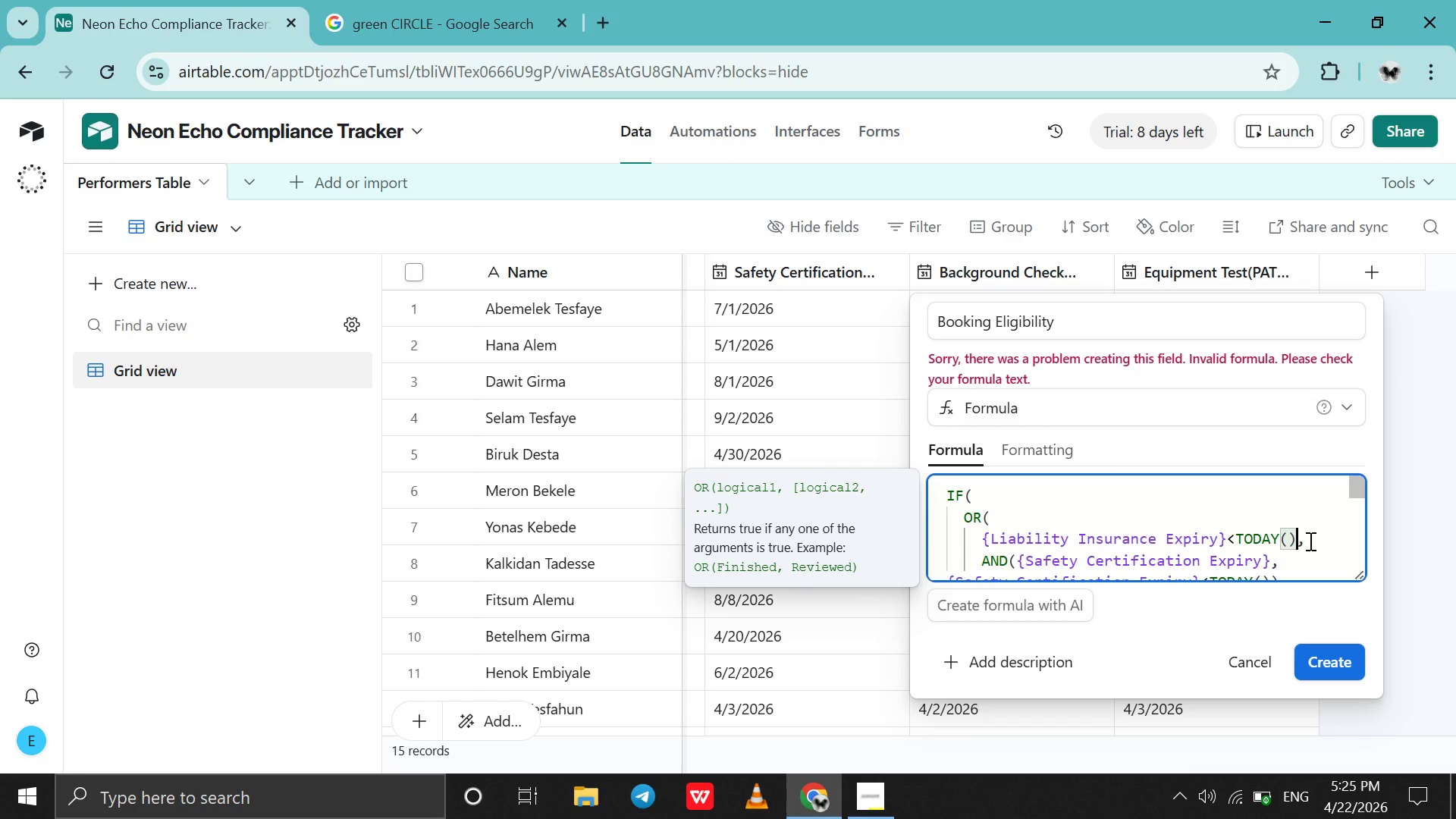 
key(ArrowDown)
 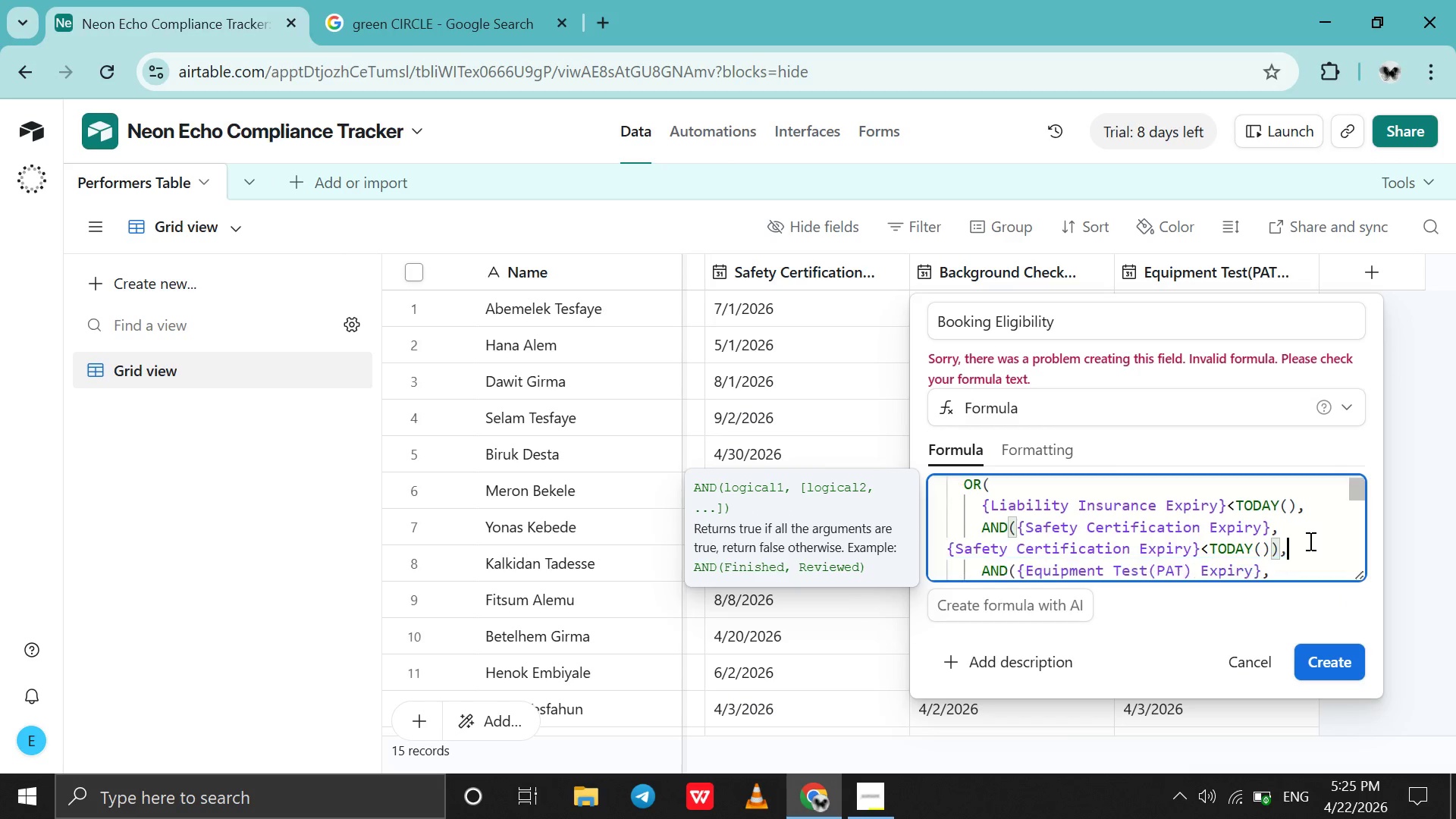 
key(ArrowDown)
 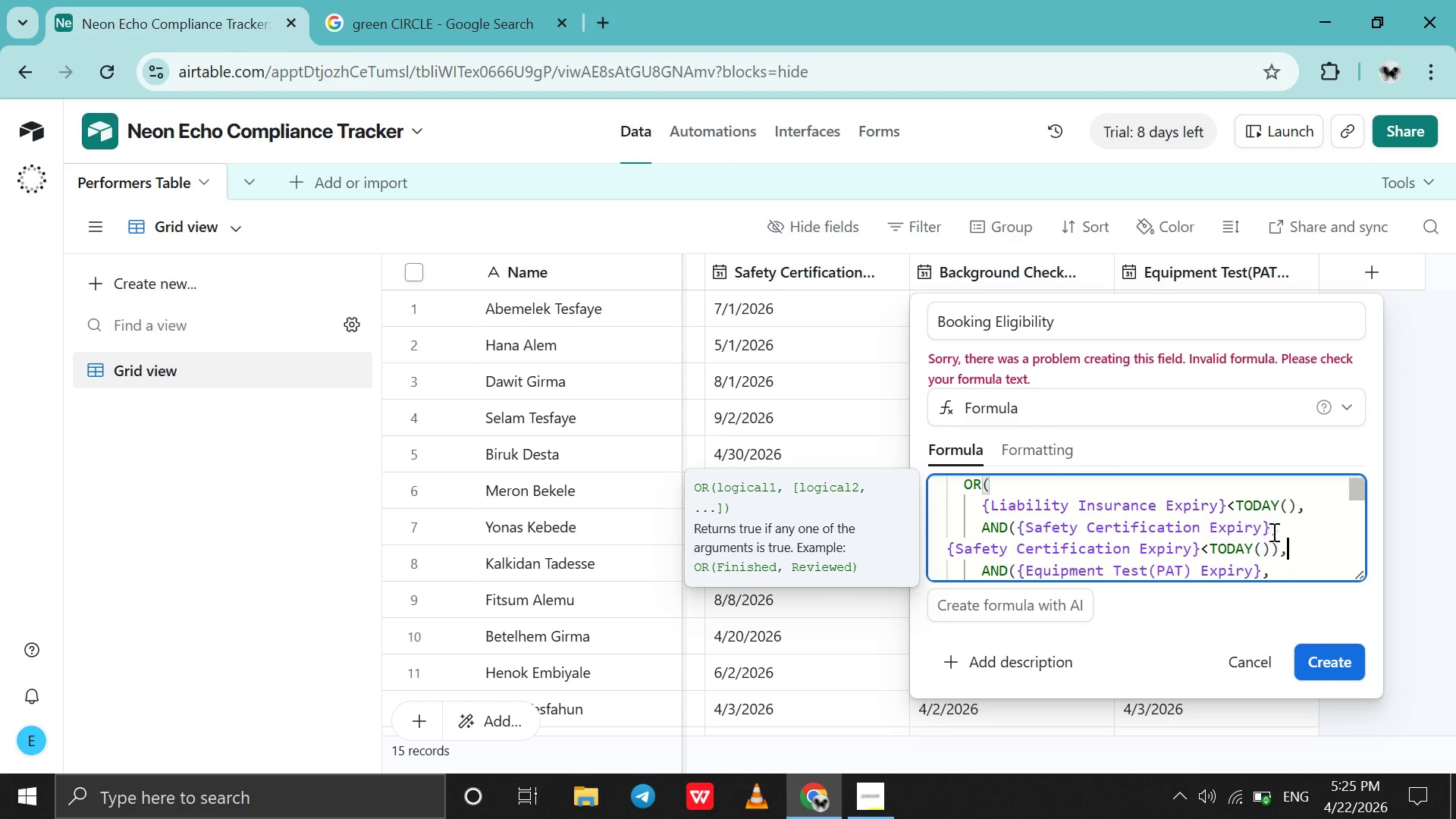 
left_click_drag(start_coordinate=[1281, 532], to_coordinate=[925, 533])
 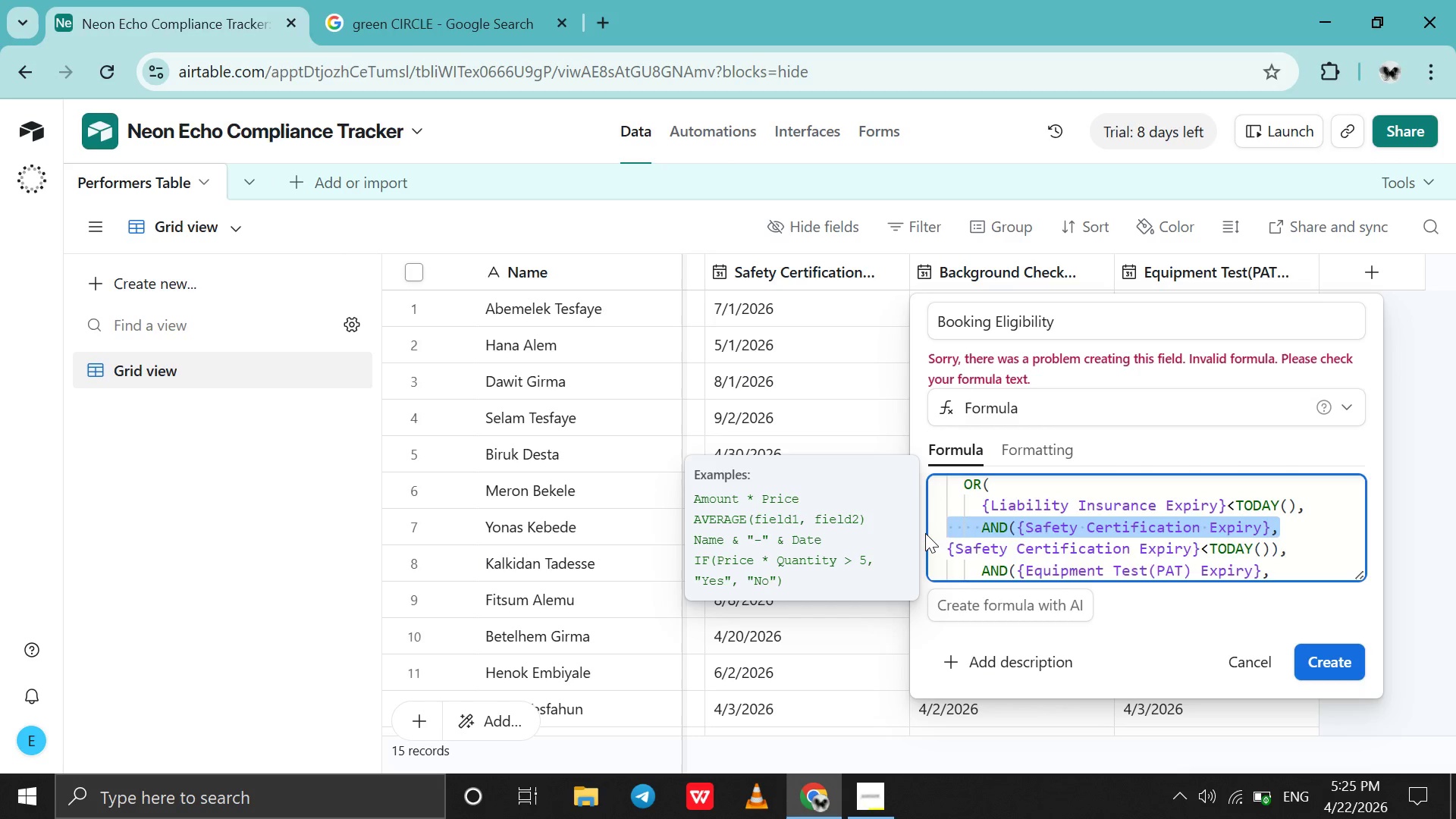 
key(Backspace)
 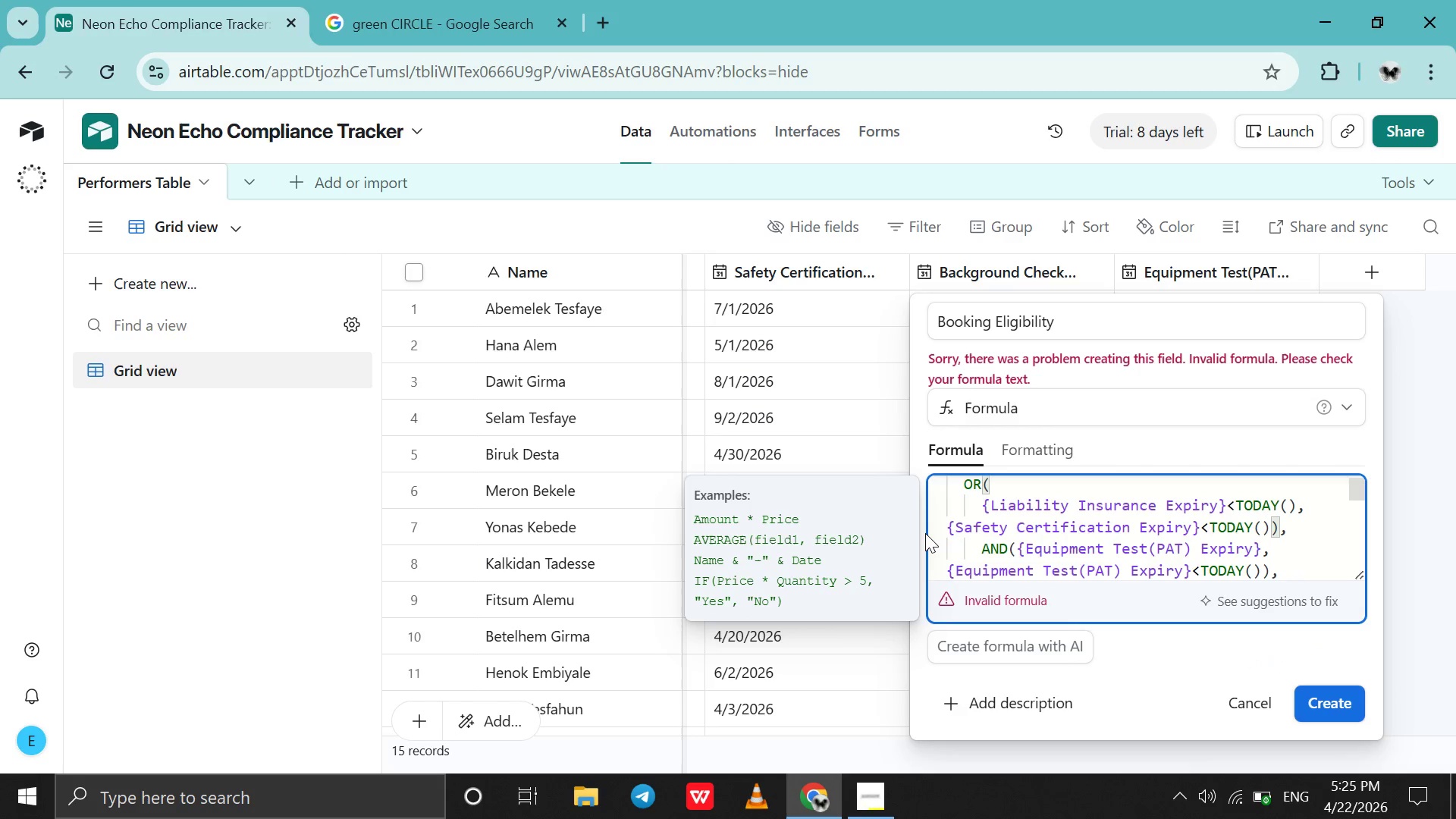 
key(Alt+AltRight)
 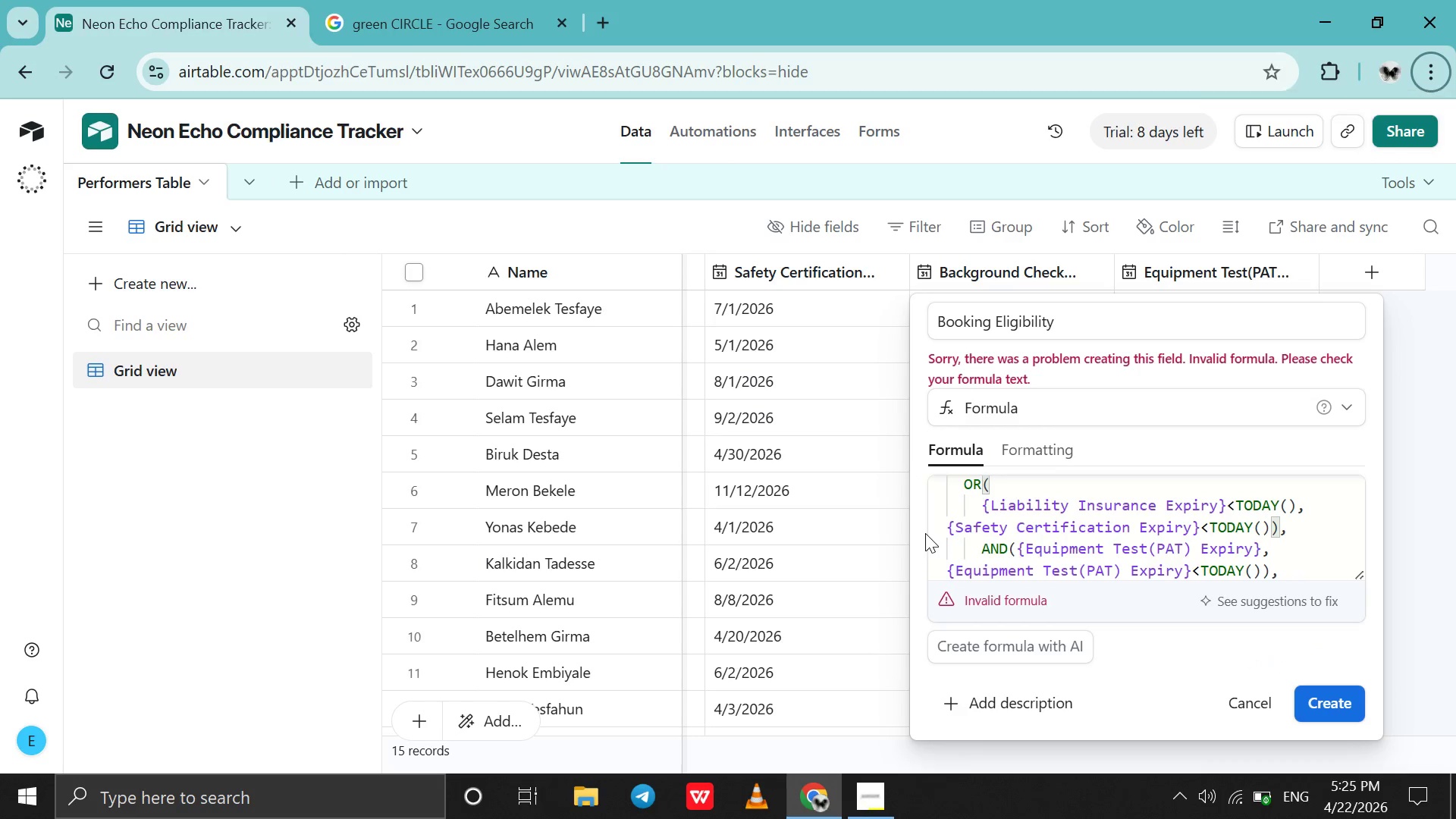 
key(Space)
 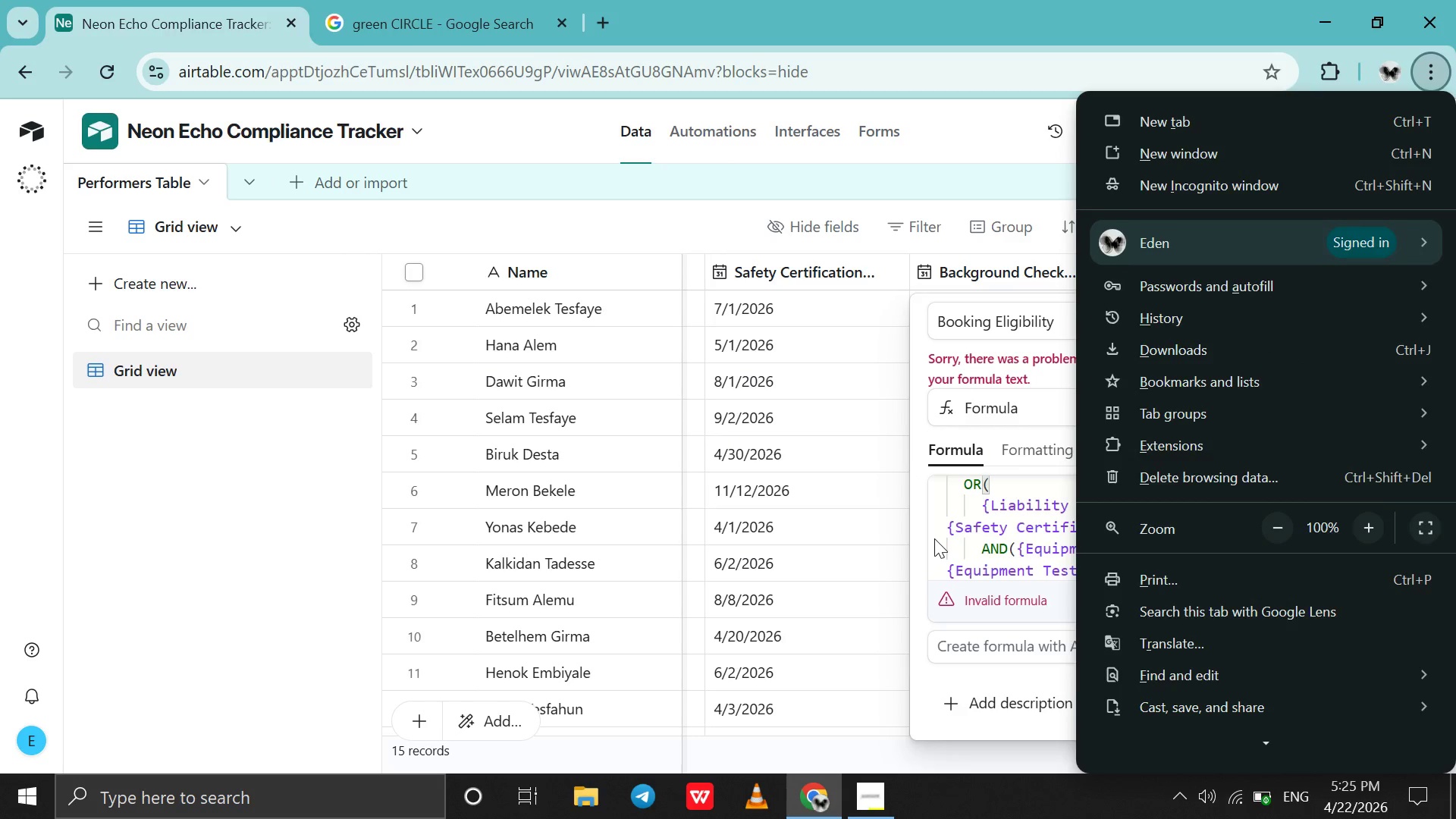 
left_click([941, 530])
 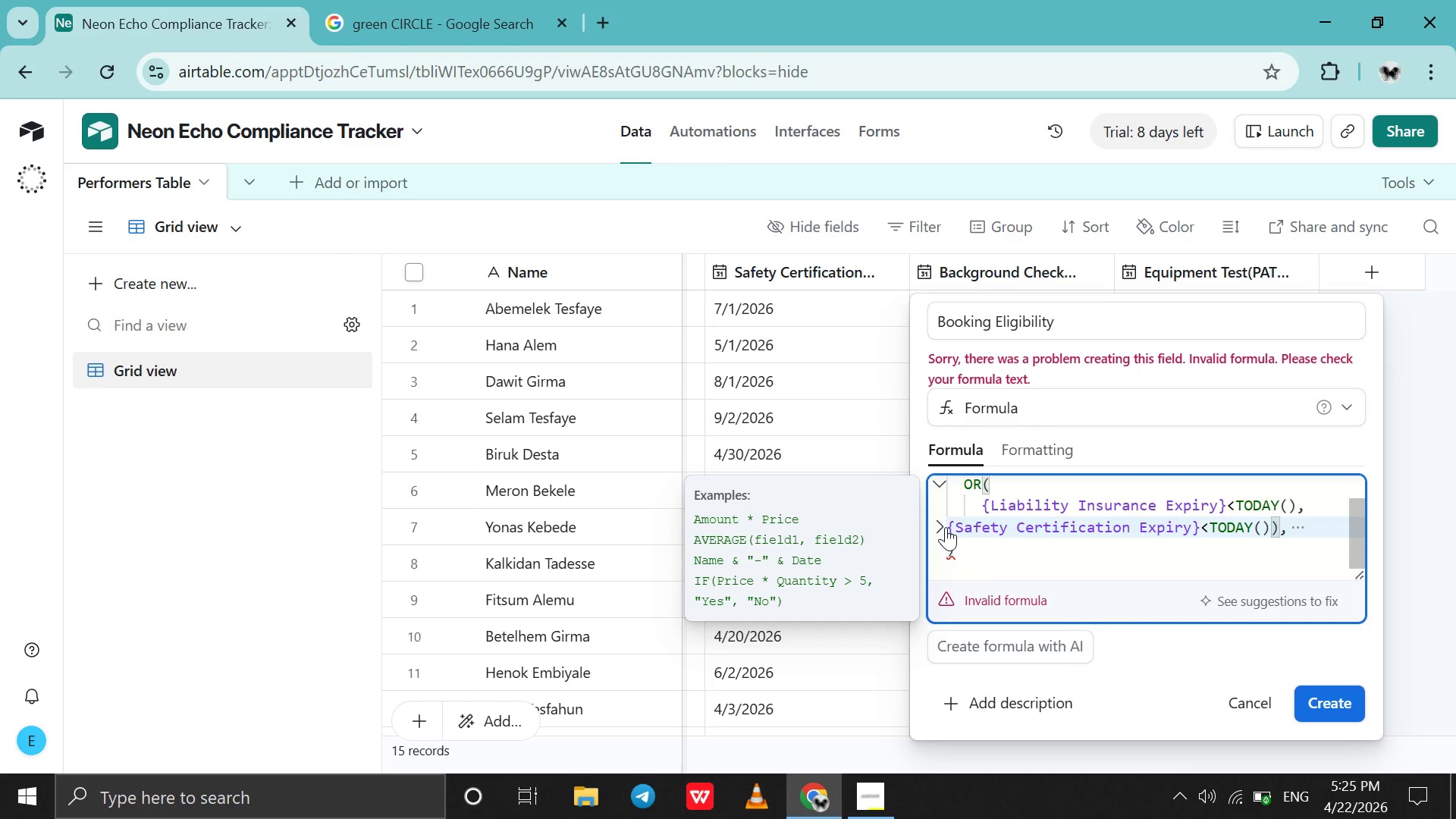 
left_click([946, 527])
 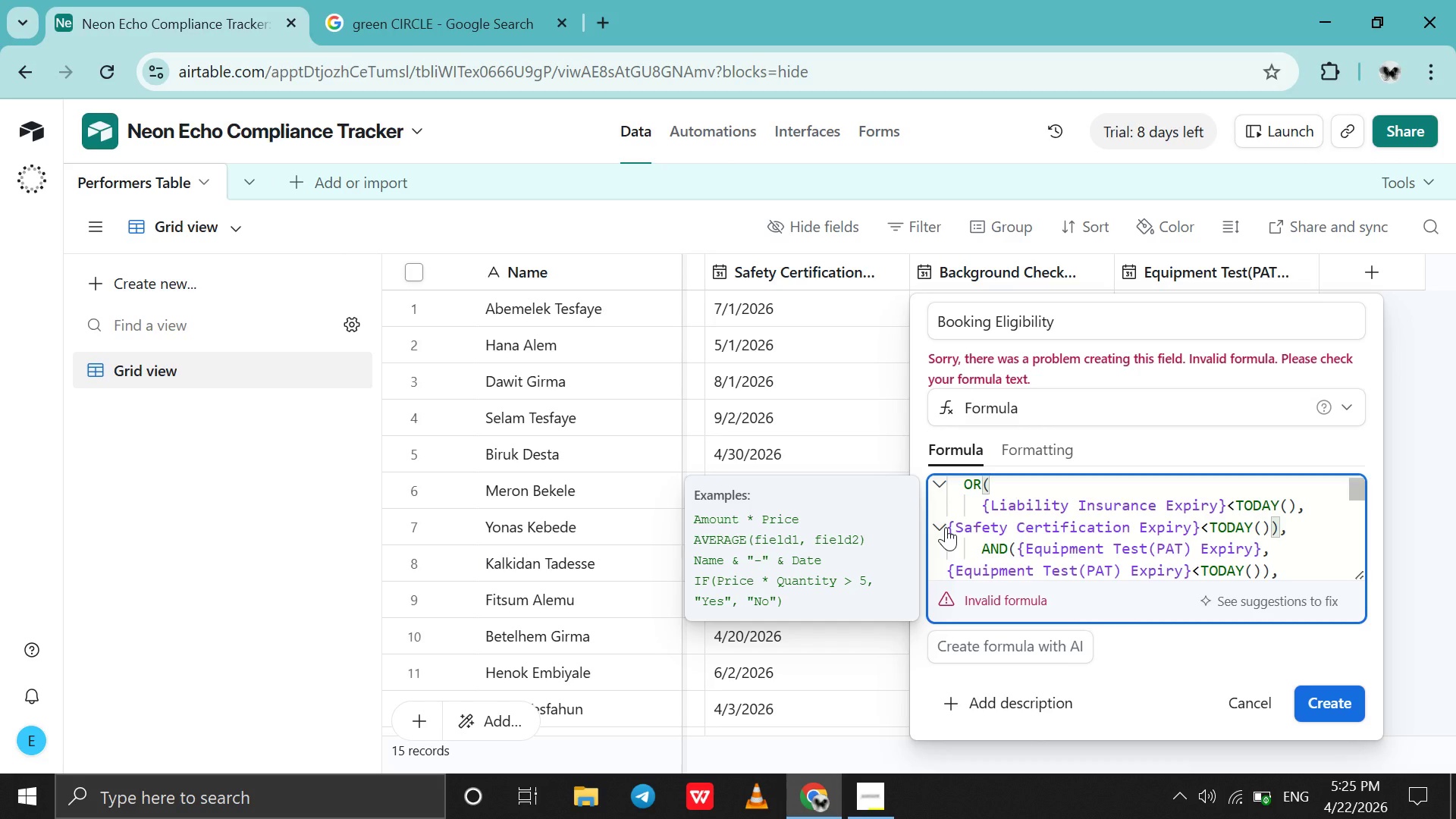 
key(Space)
 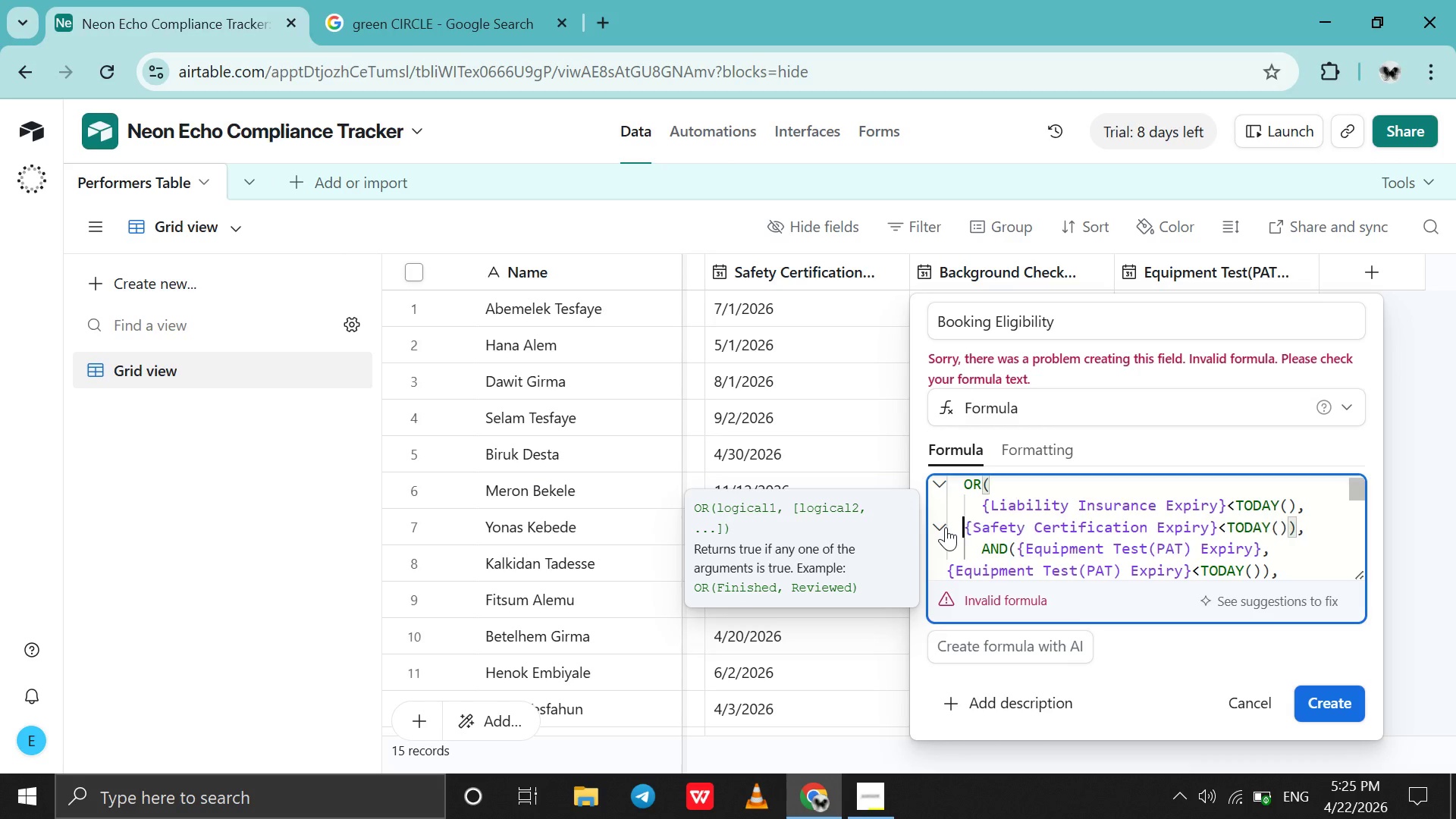 
key(Space)
 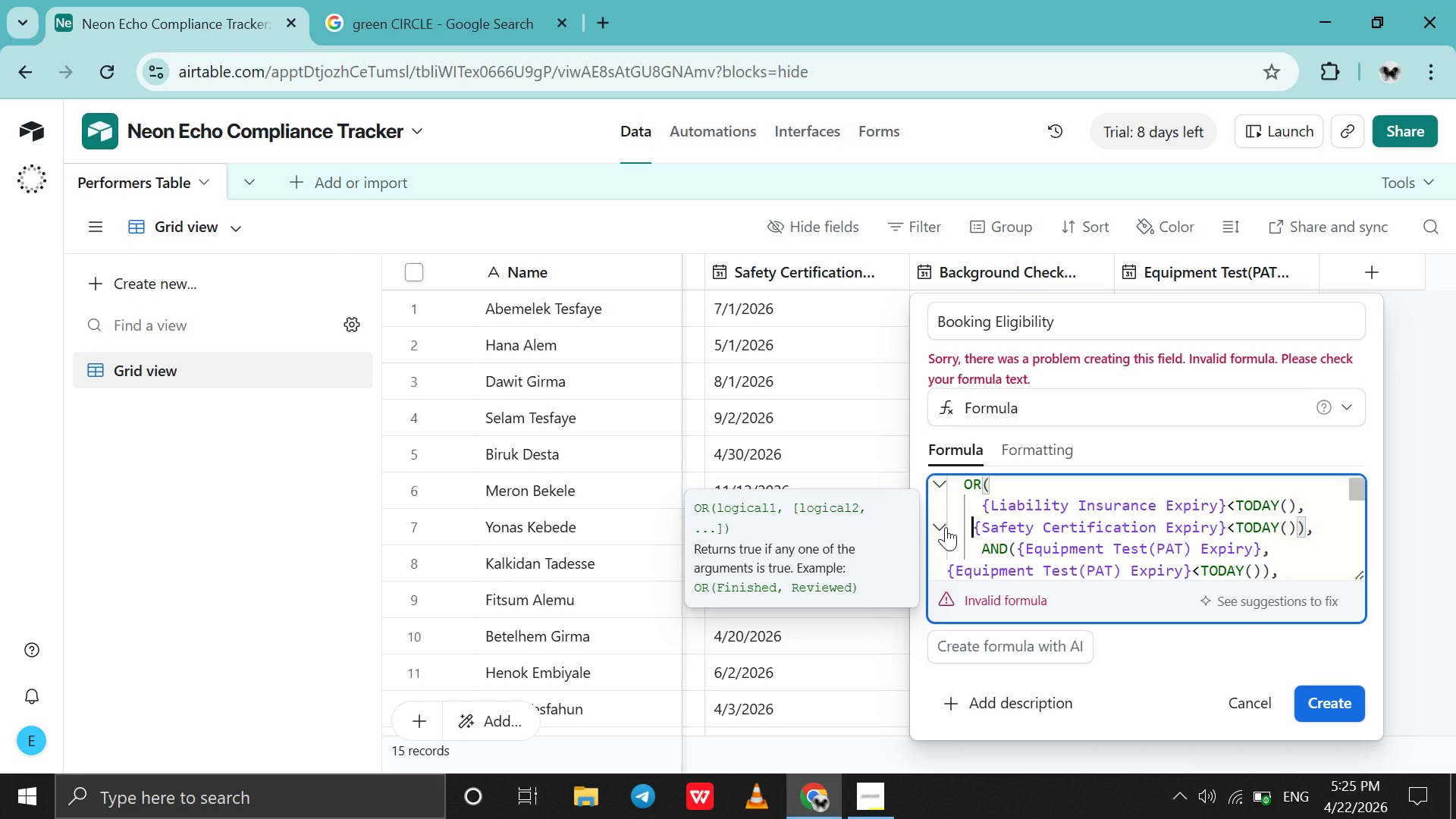 
key(Space)
 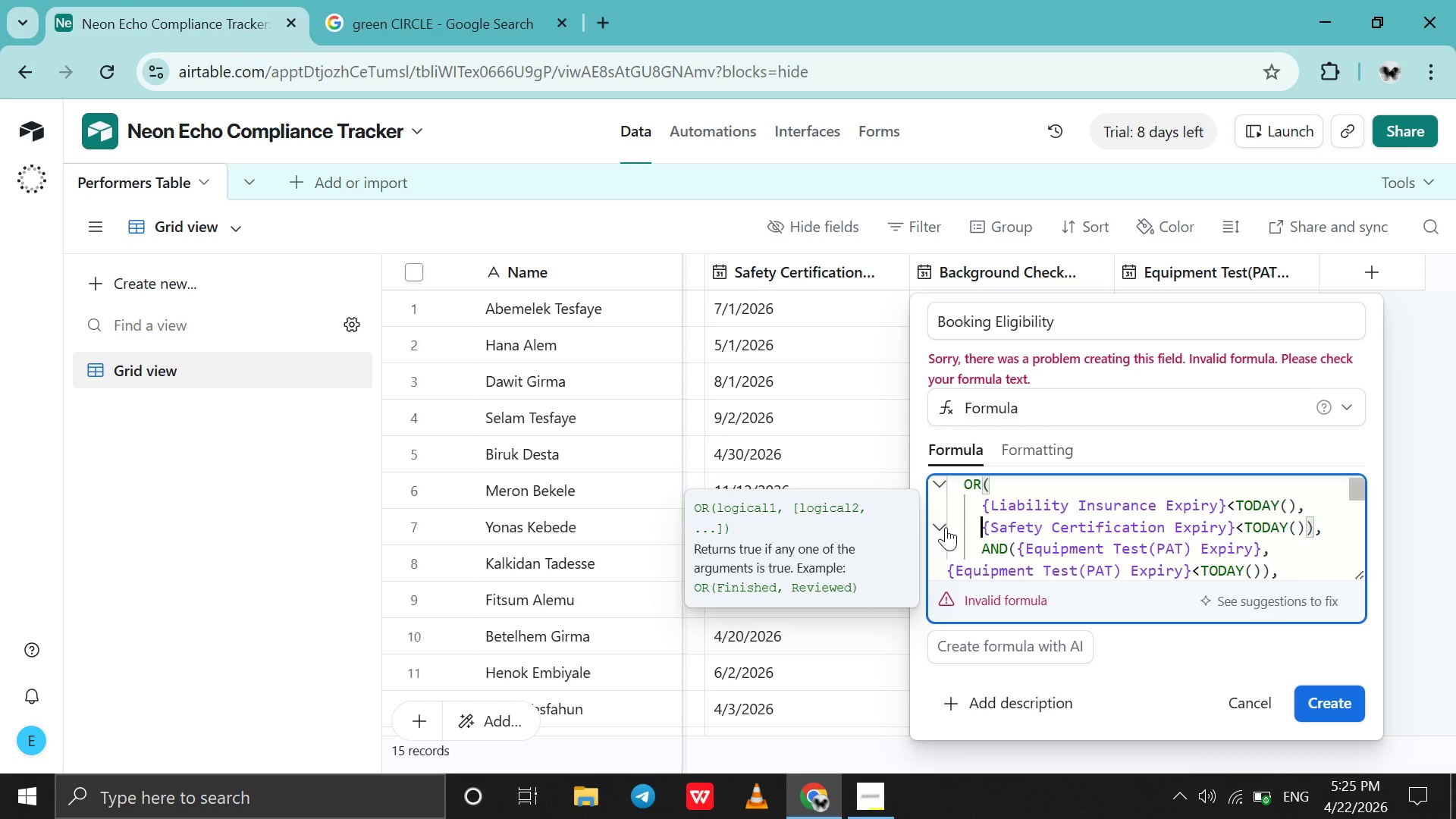 
key(Space)
 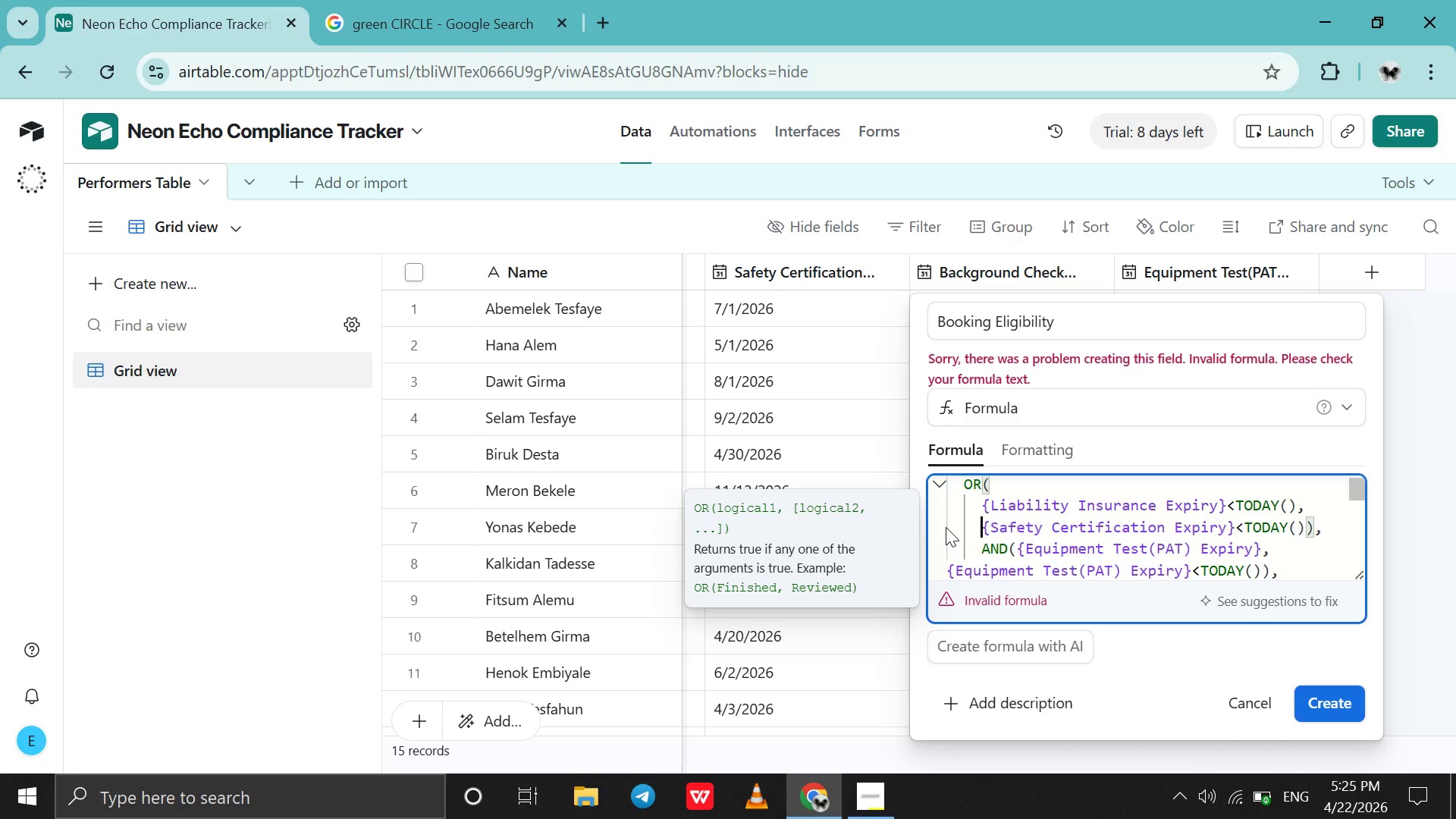 
key(Space)
 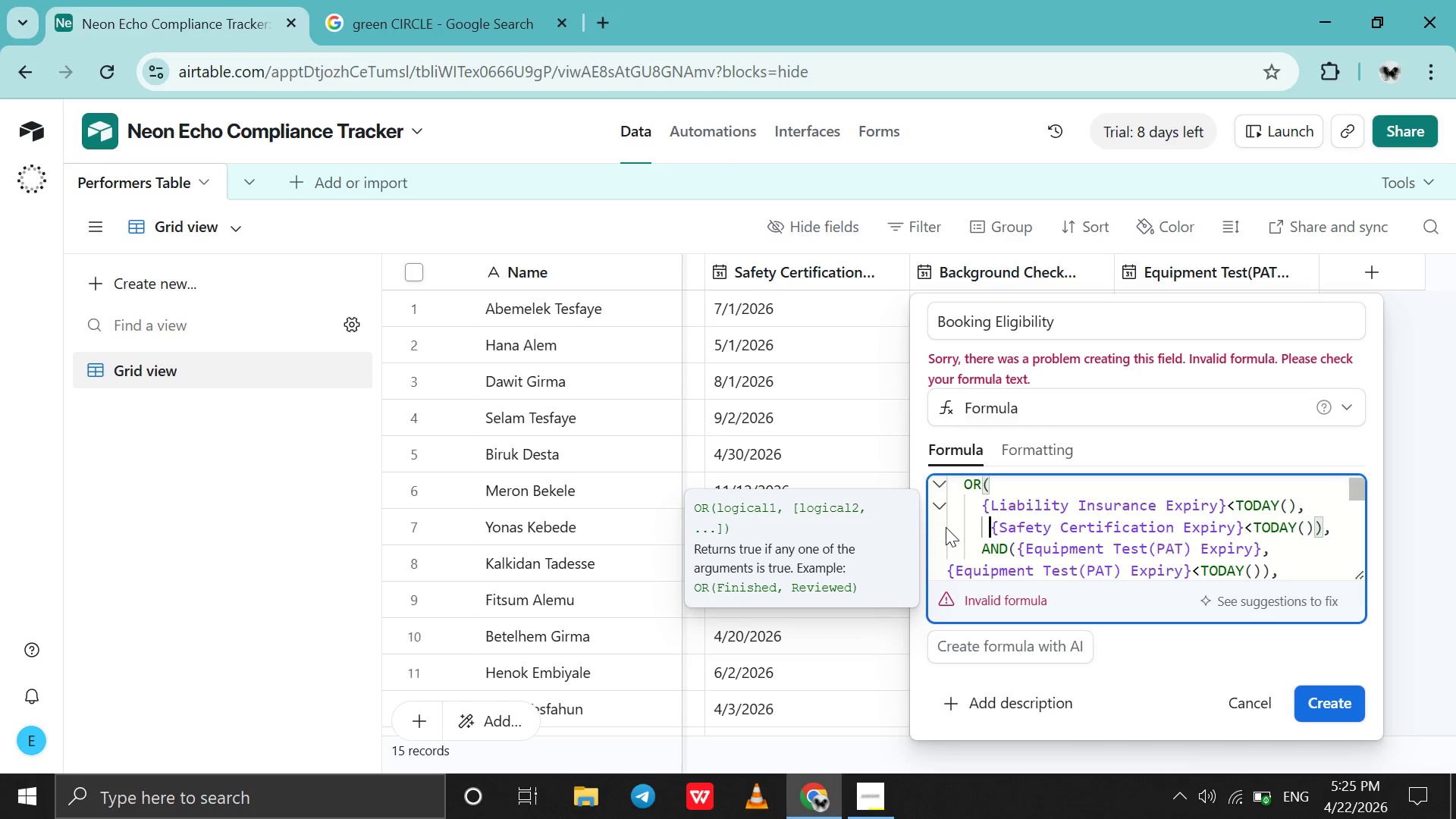 
key(Backspace)
 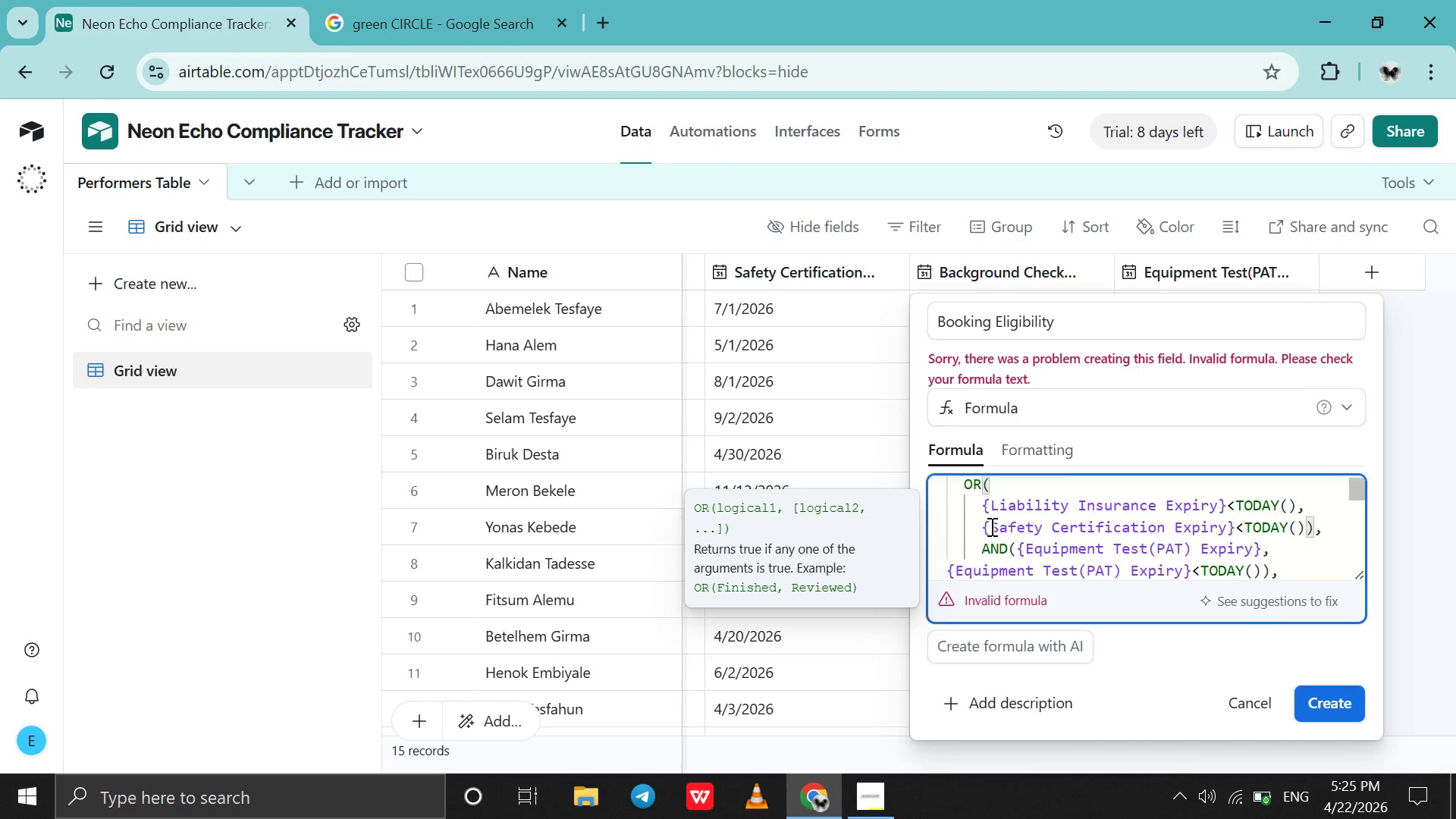 
wait(5.01)
 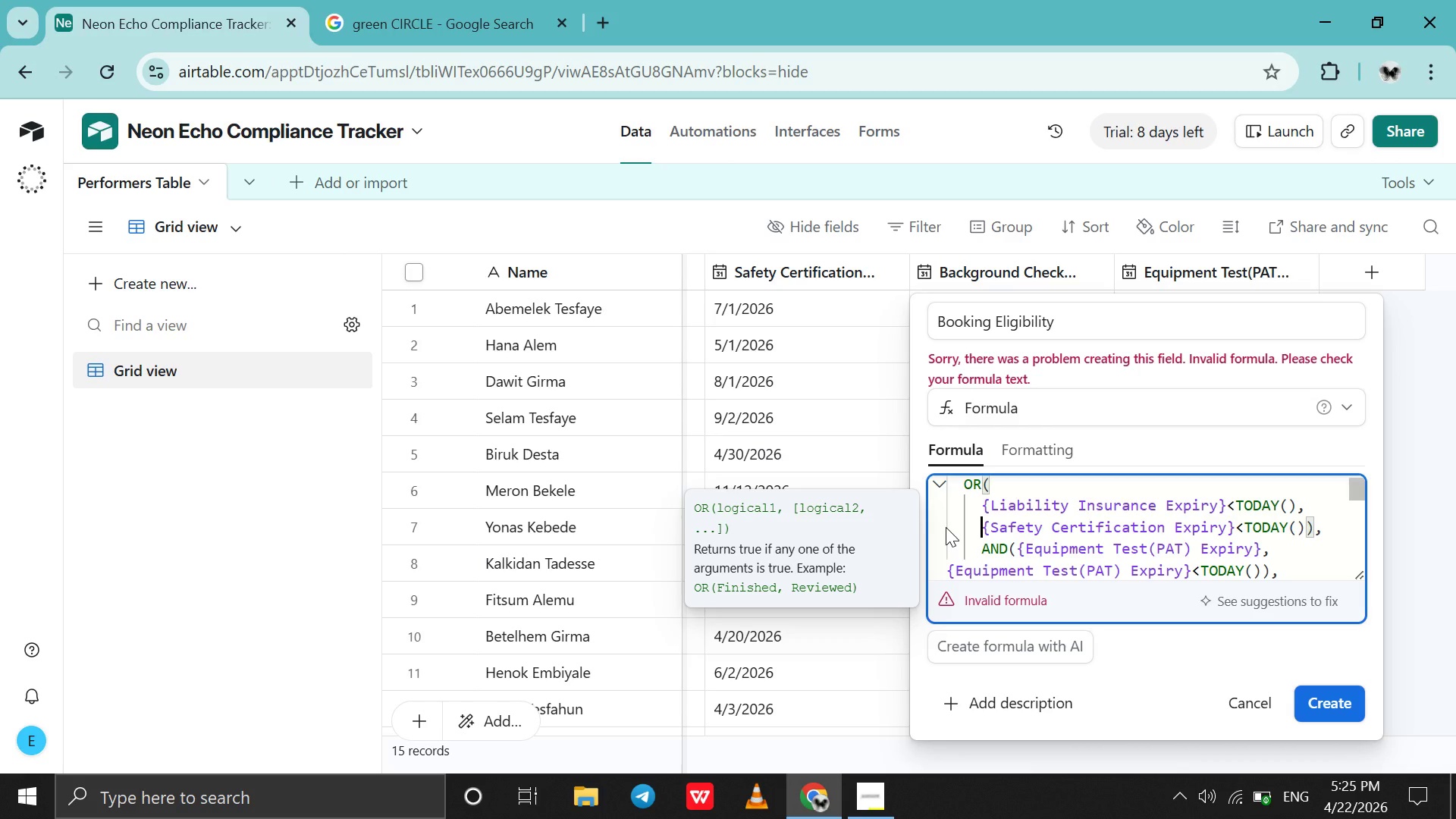 
left_click([1315, 531])
 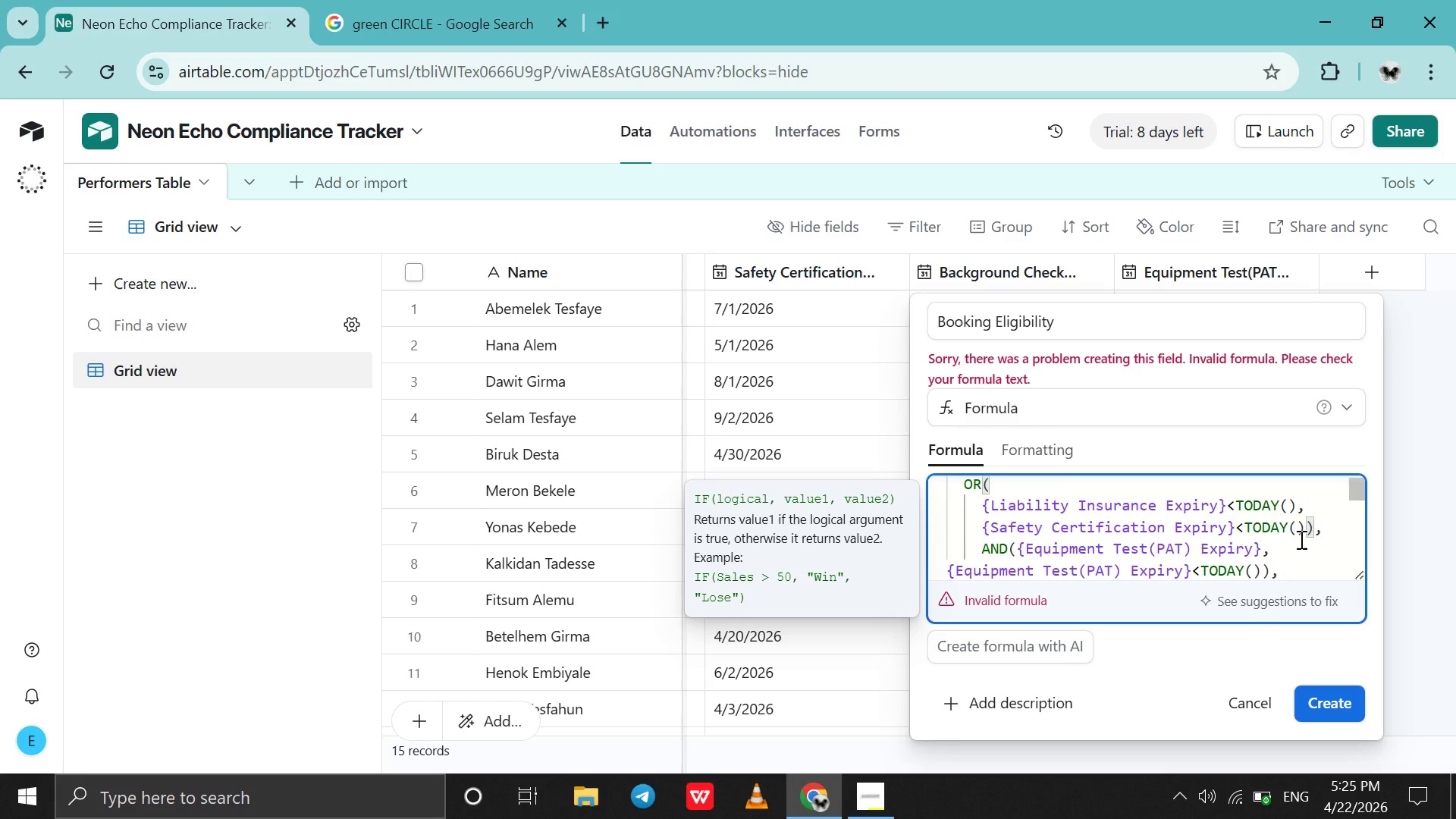 
key(Backspace)
 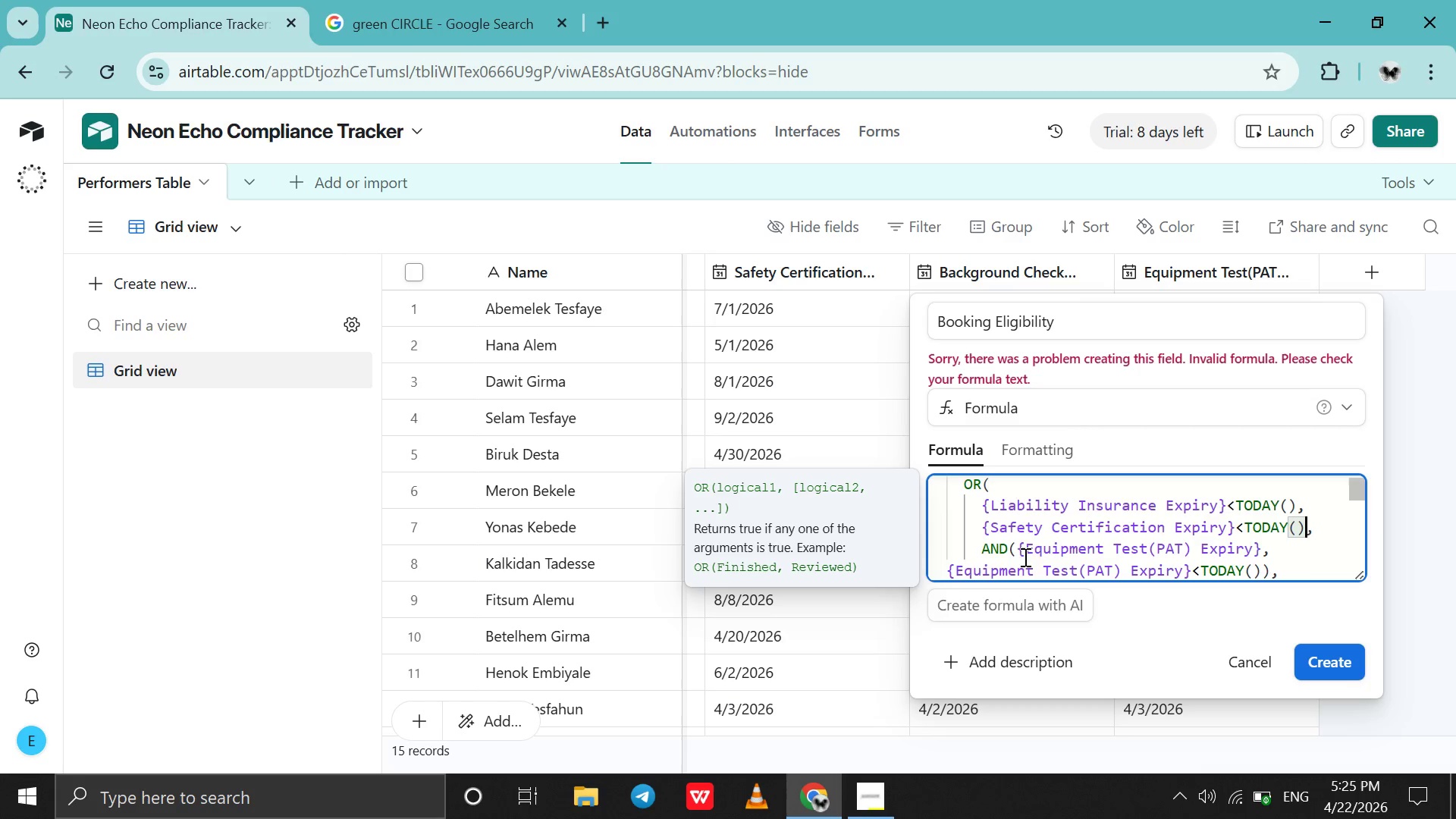 
wait(5.31)
 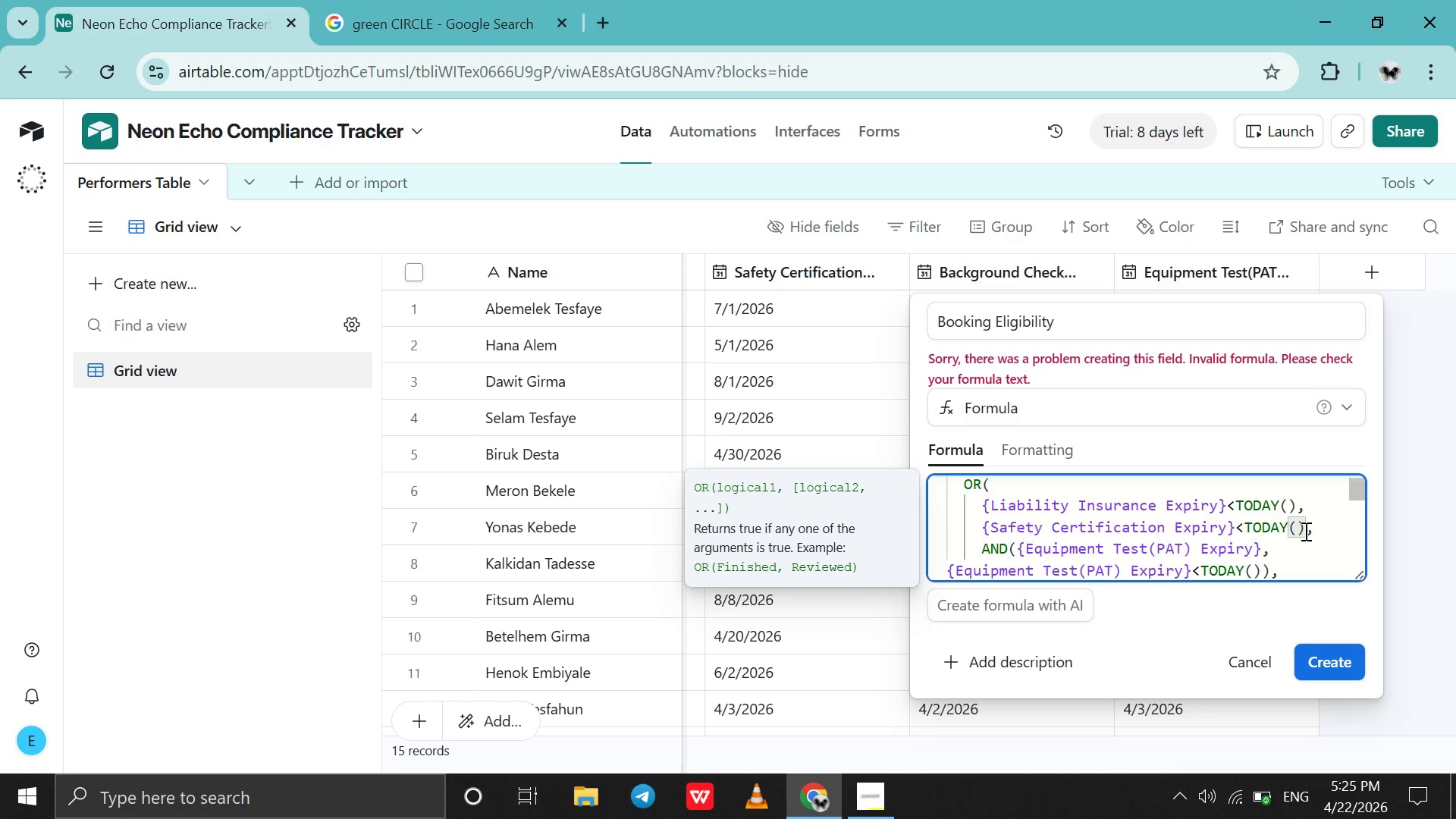 
left_click_drag(start_coordinate=[1269, 551], to_coordinate=[971, 563])
 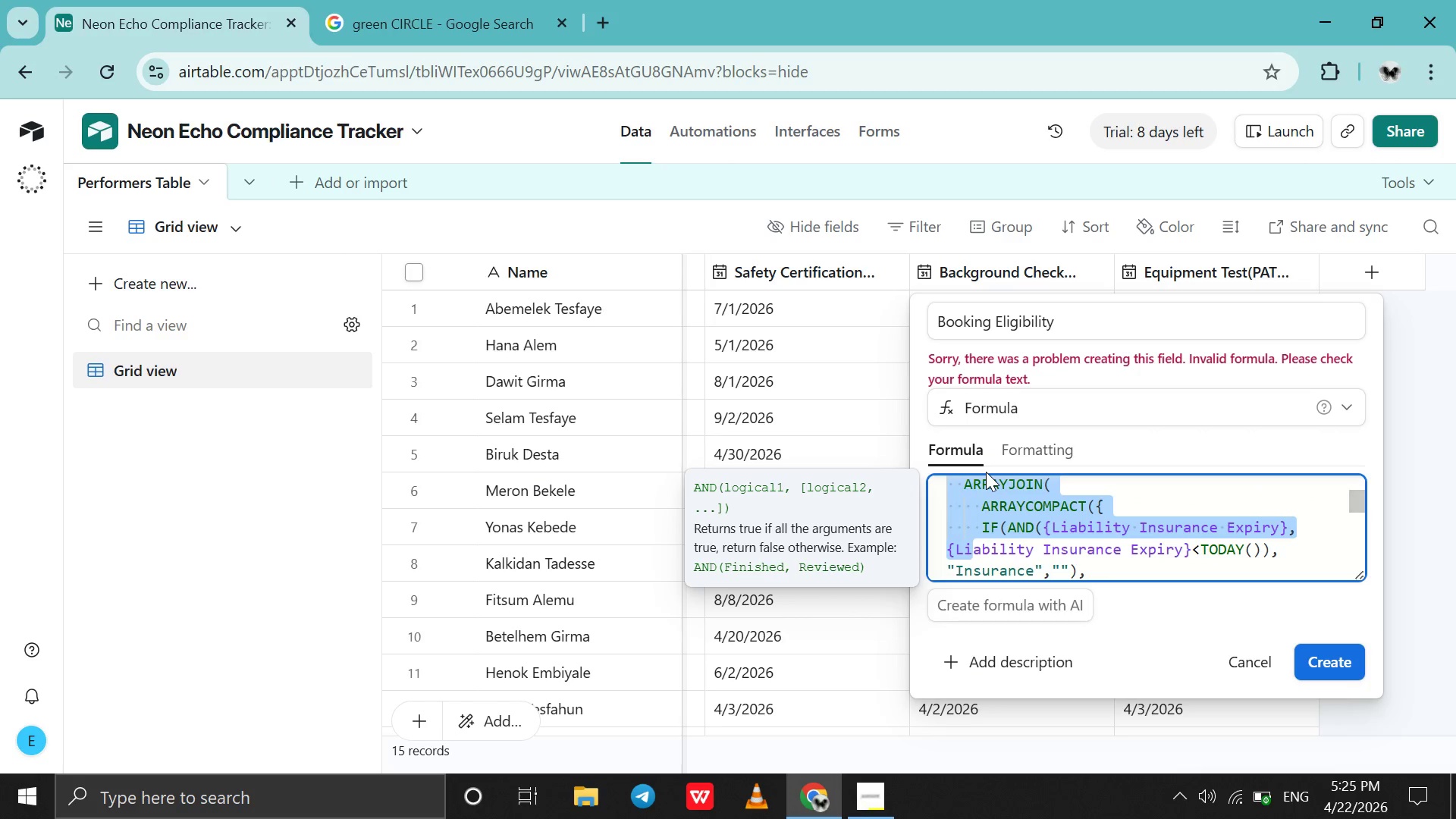 
left_click([986, 472])
 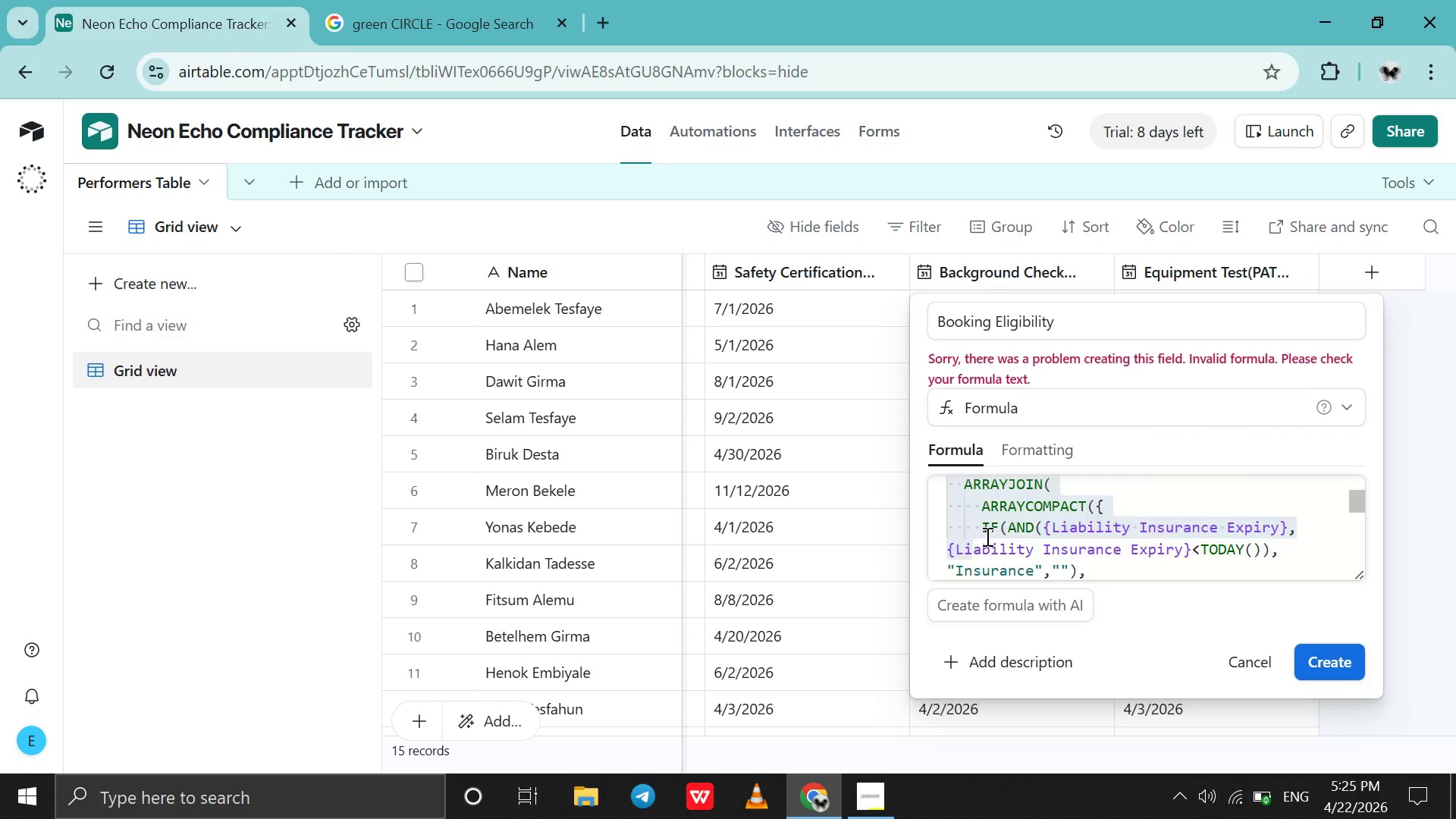 
scroll: coordinate [987, 536], scroll_direction: up, amount: 1.0
 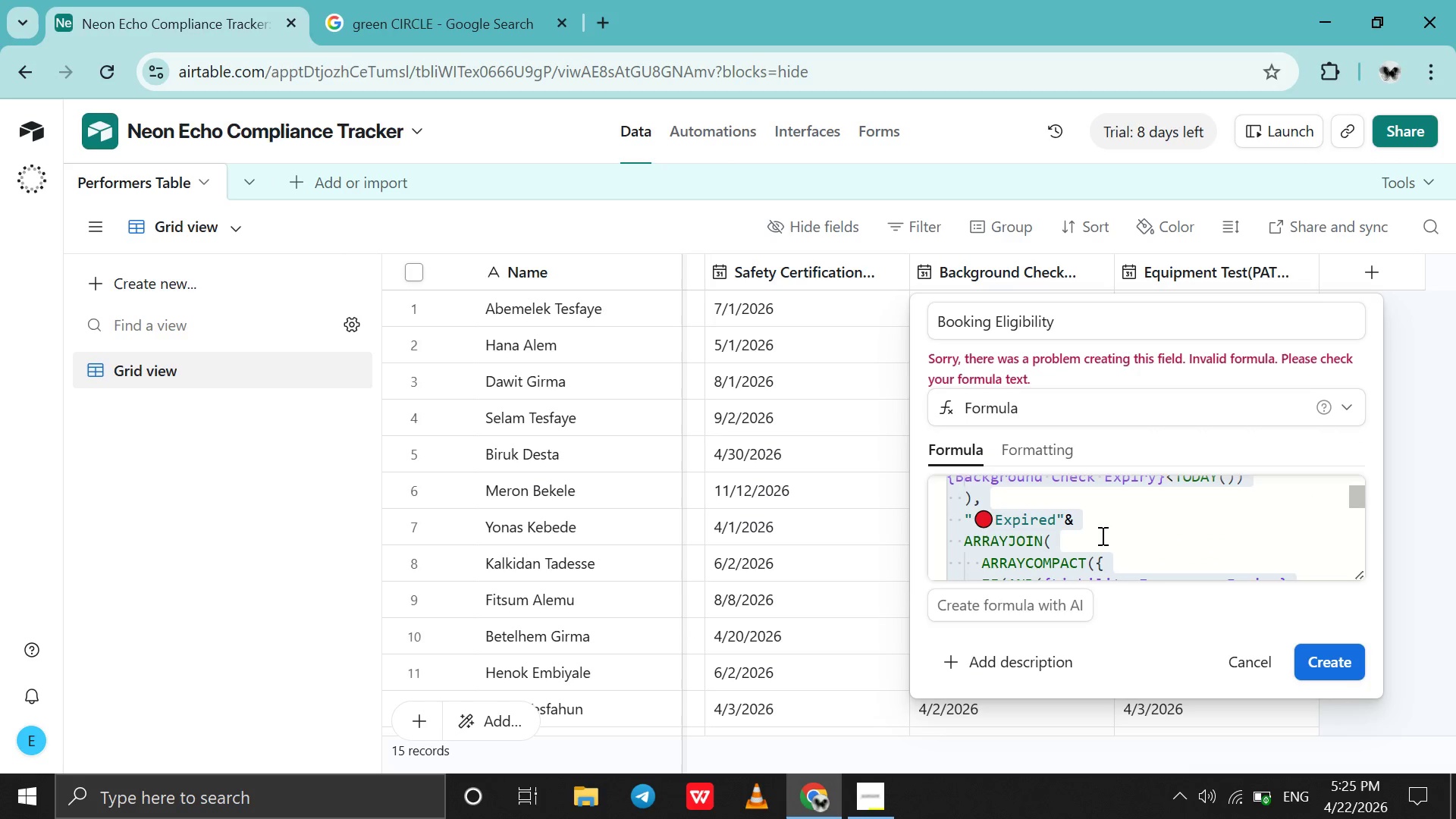 
left_click_drag(start_coordinate=[1112, 531], to_coordinate=[1119, 531])
 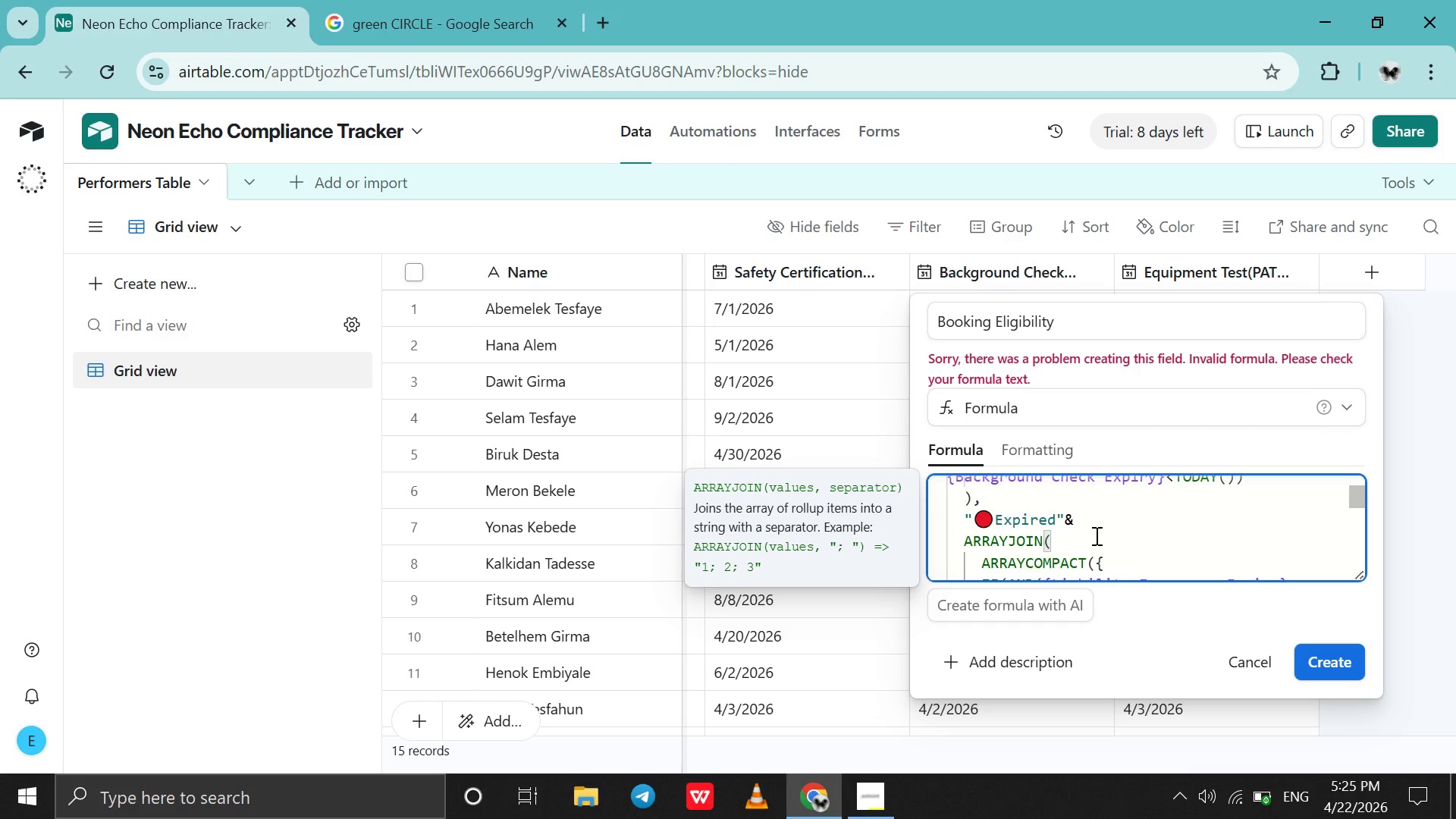 
key(ArrowUp)
 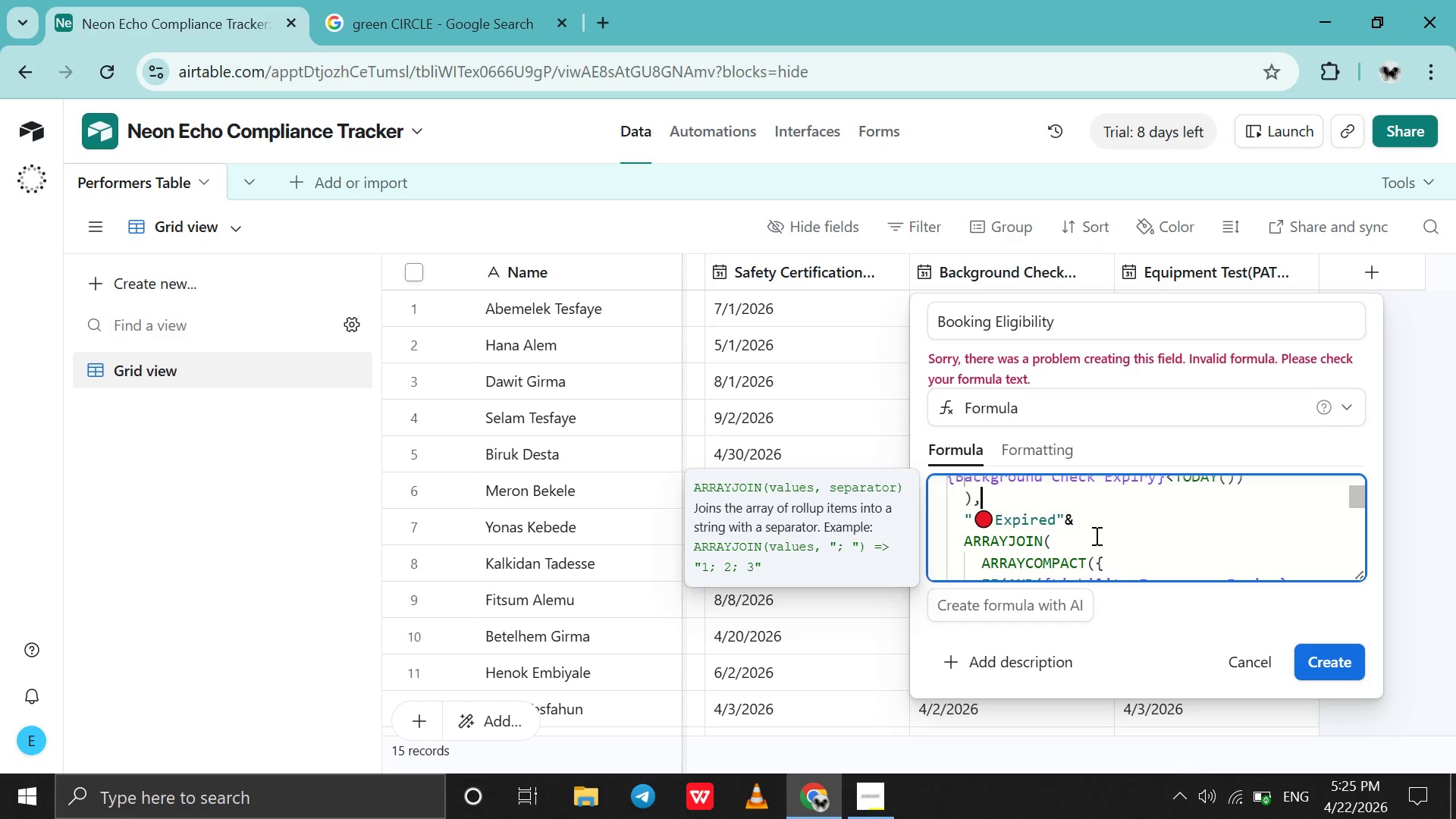 
key(ArrowUp)
 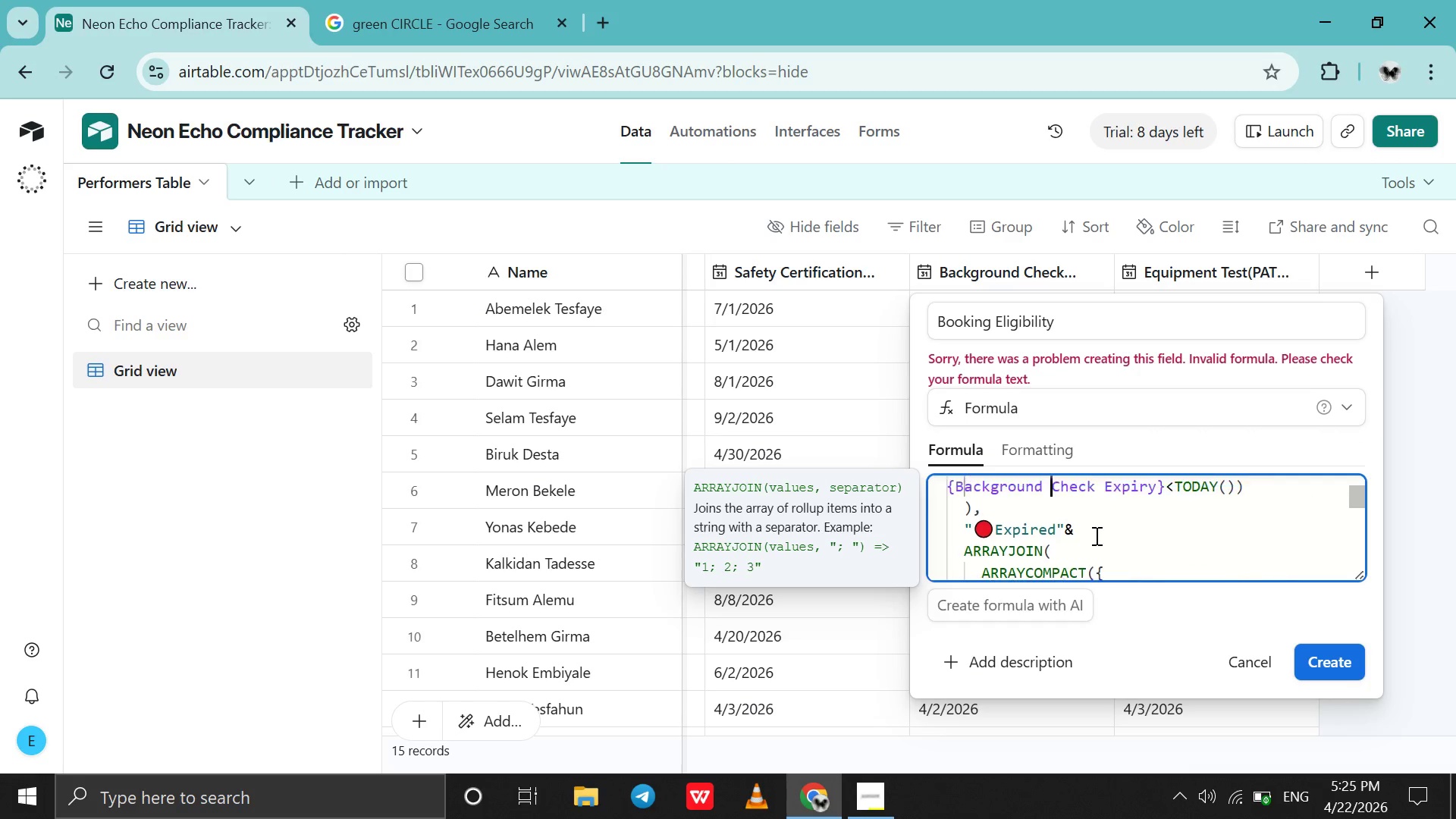 
key(ArrowUp)
 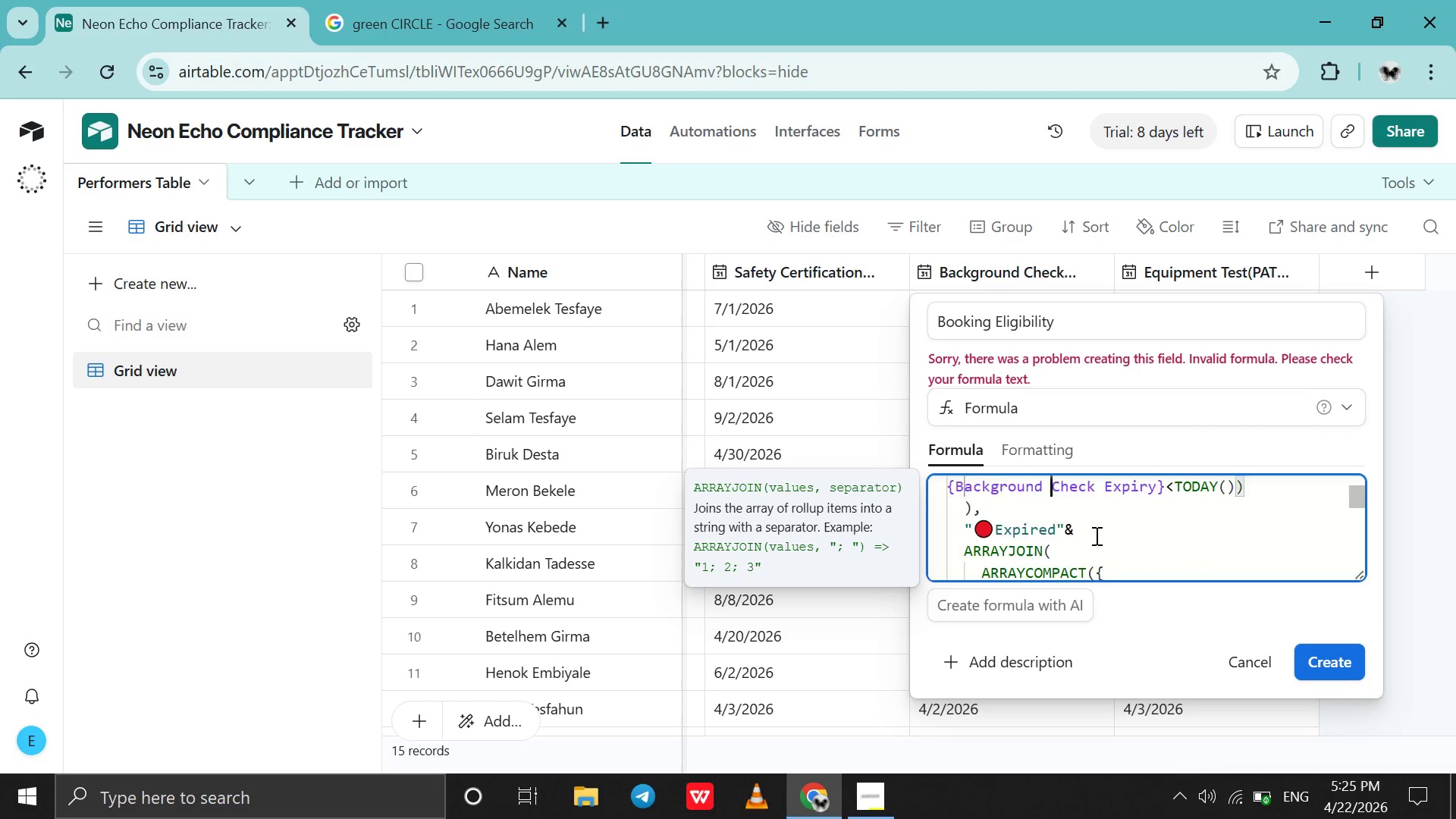 
key(ArrowUp)
 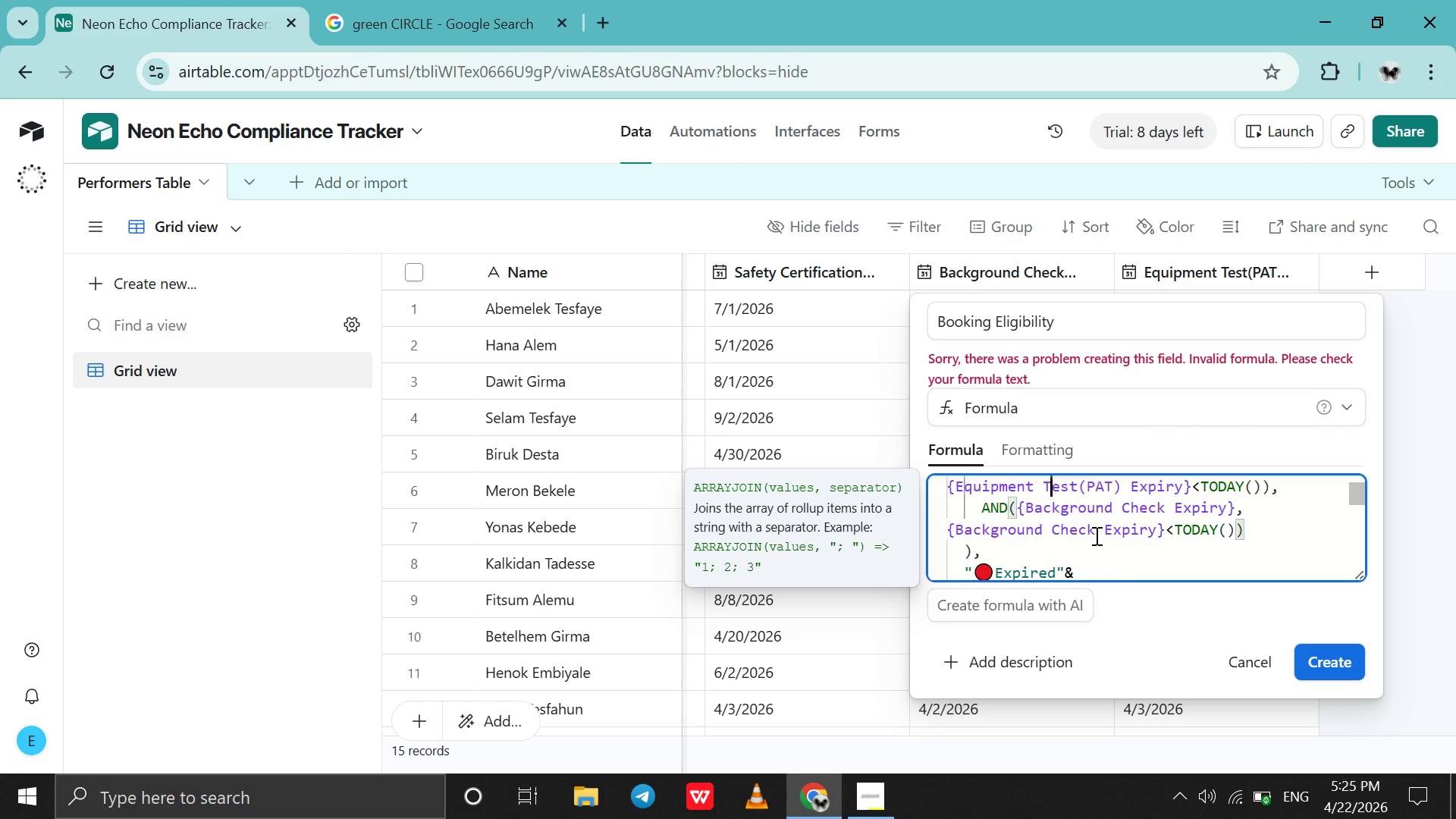 
key(ArrowUp)
 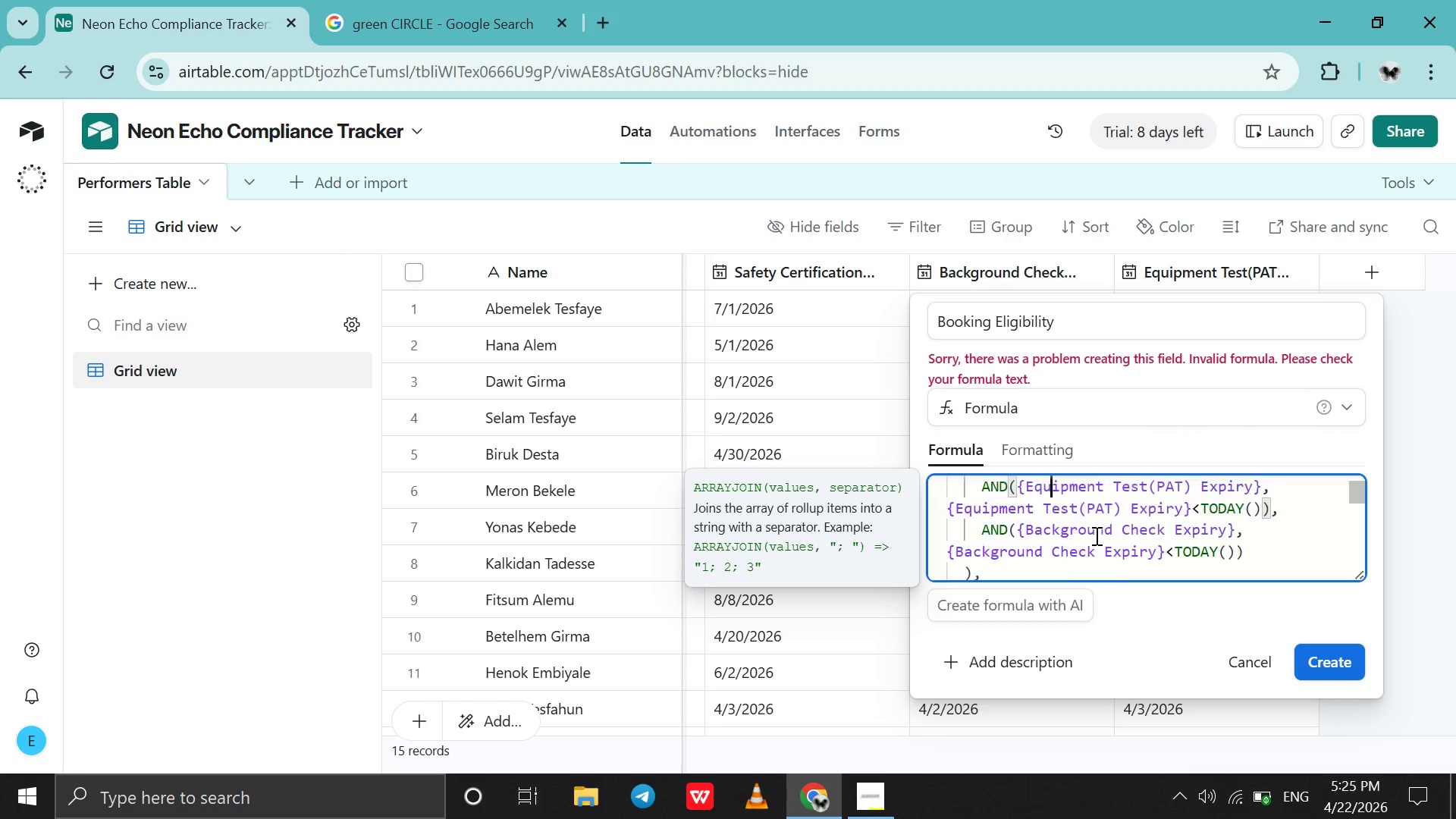 
key(ArrowUp)
 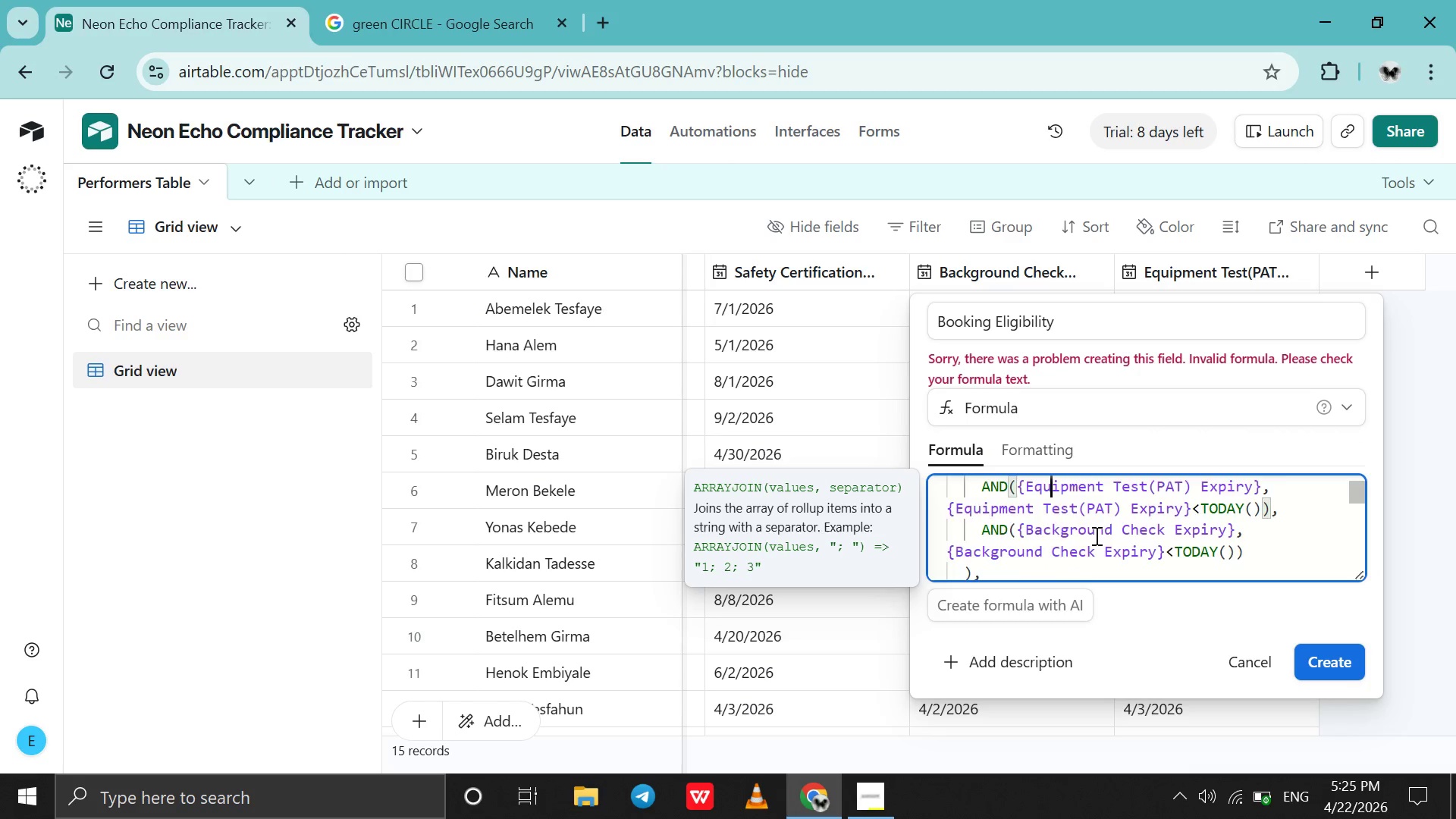 
key(ArrowUp)
 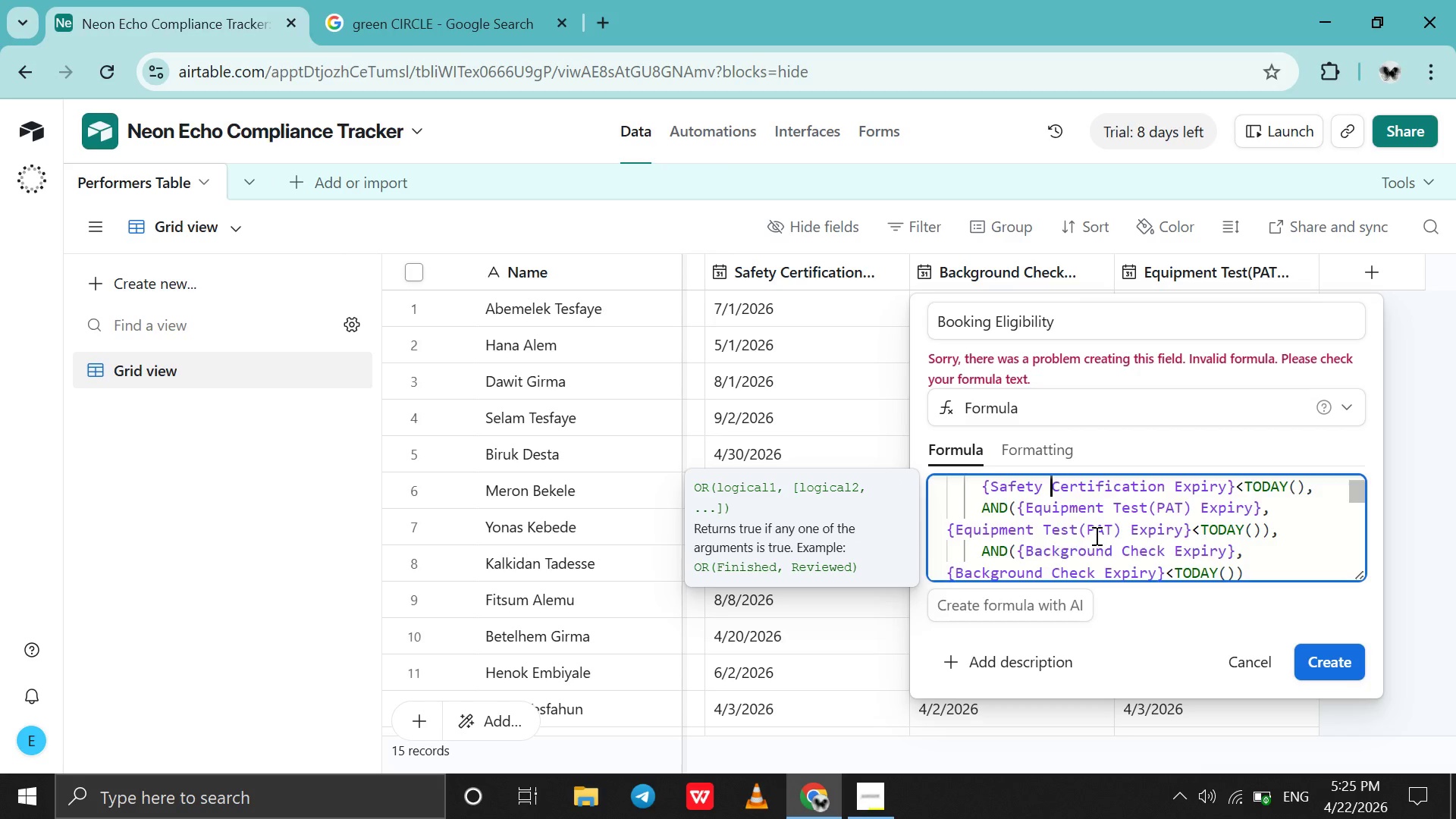 
key(ArrowUp)
 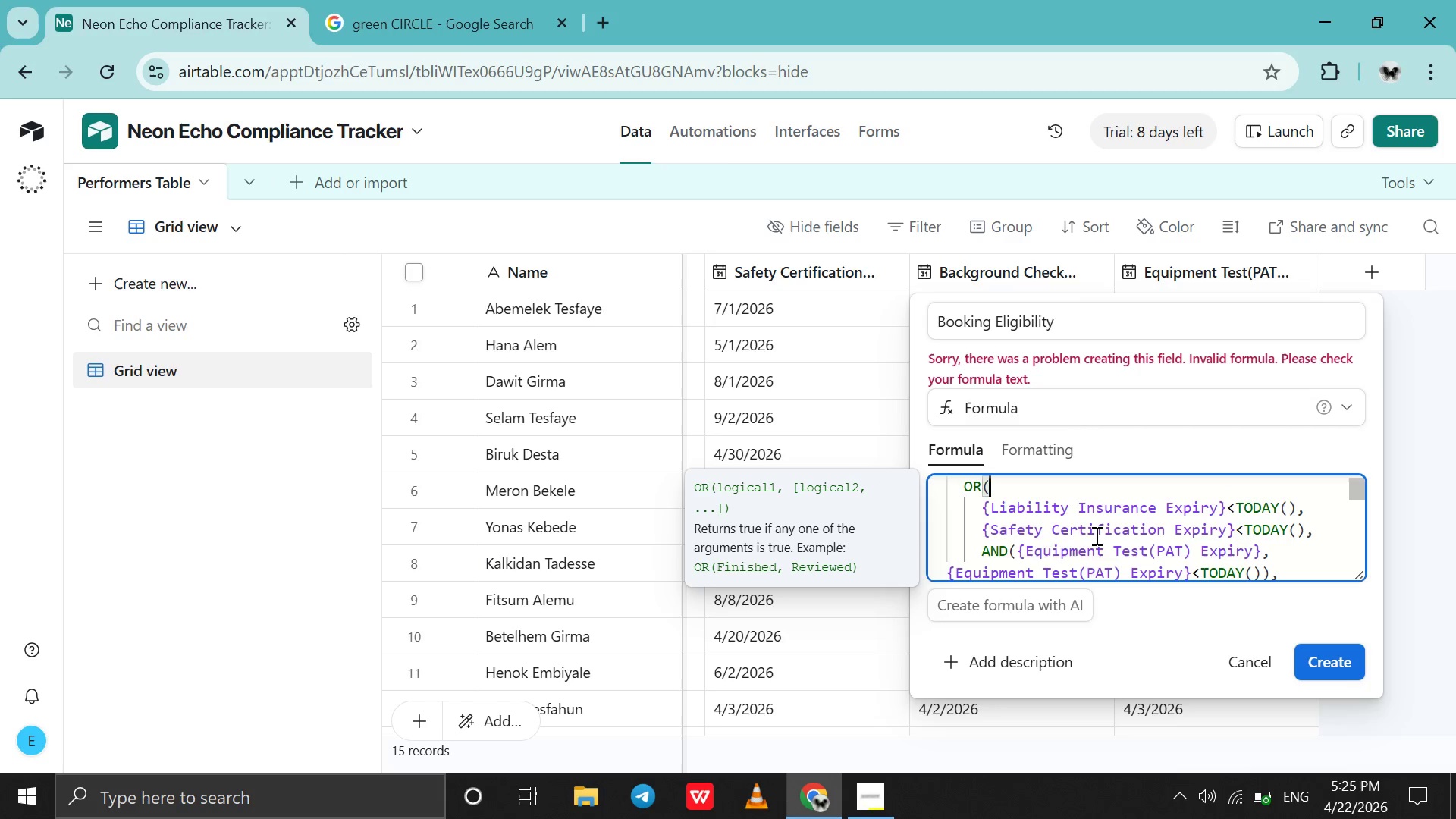 
key(ArrowUp)
 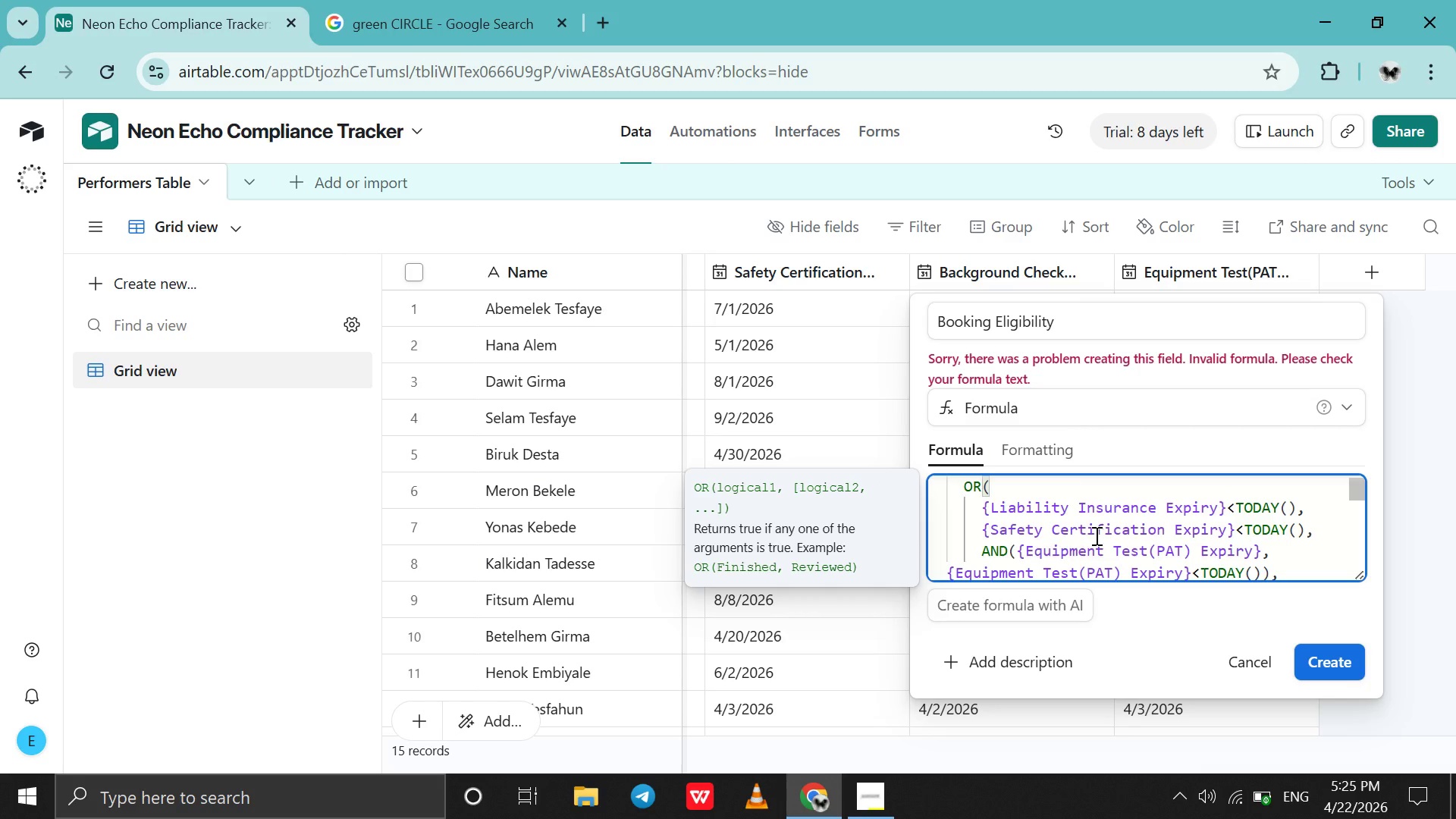 
key(ArrowDown)
 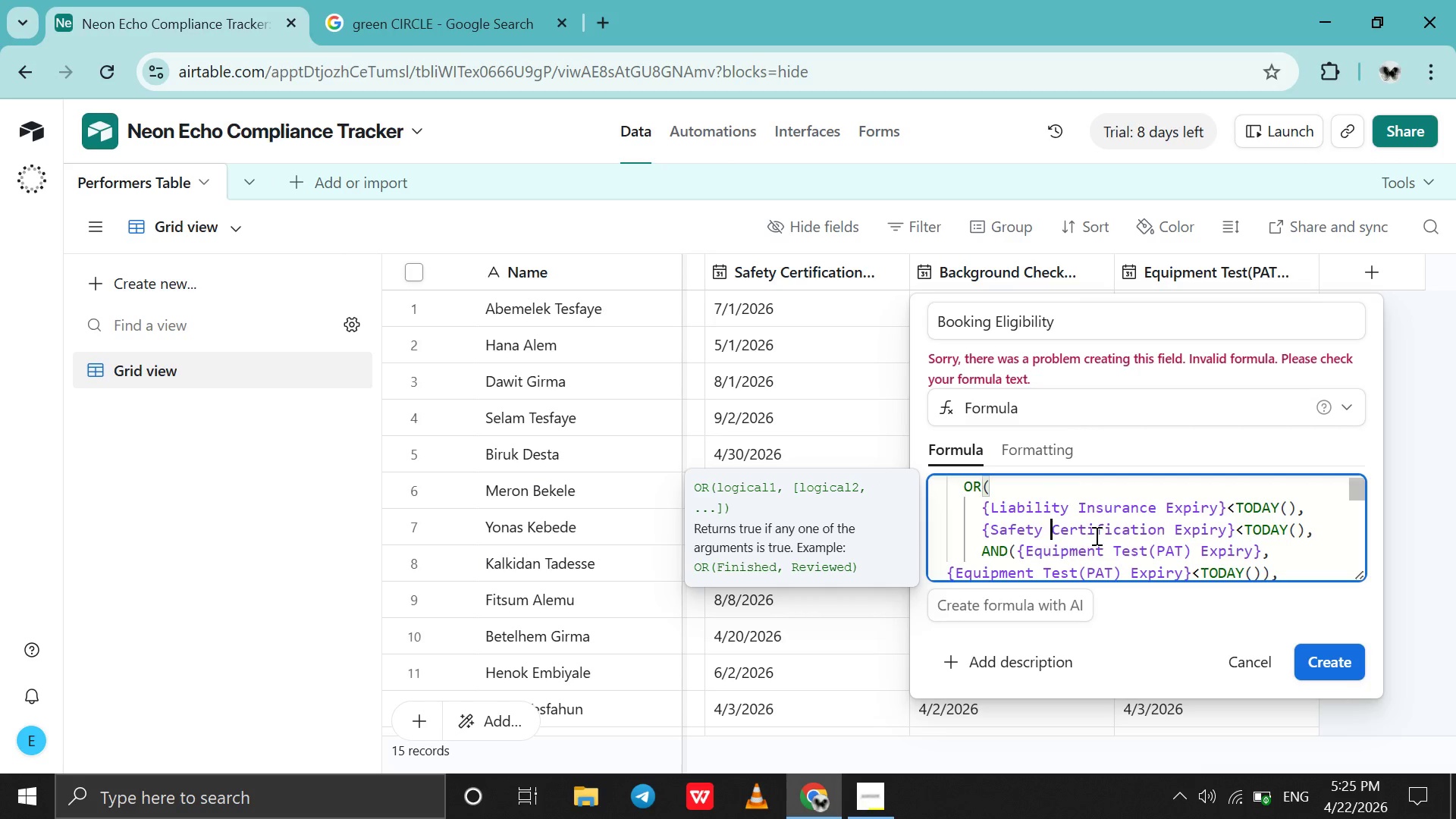 
key(ArrowDown)
 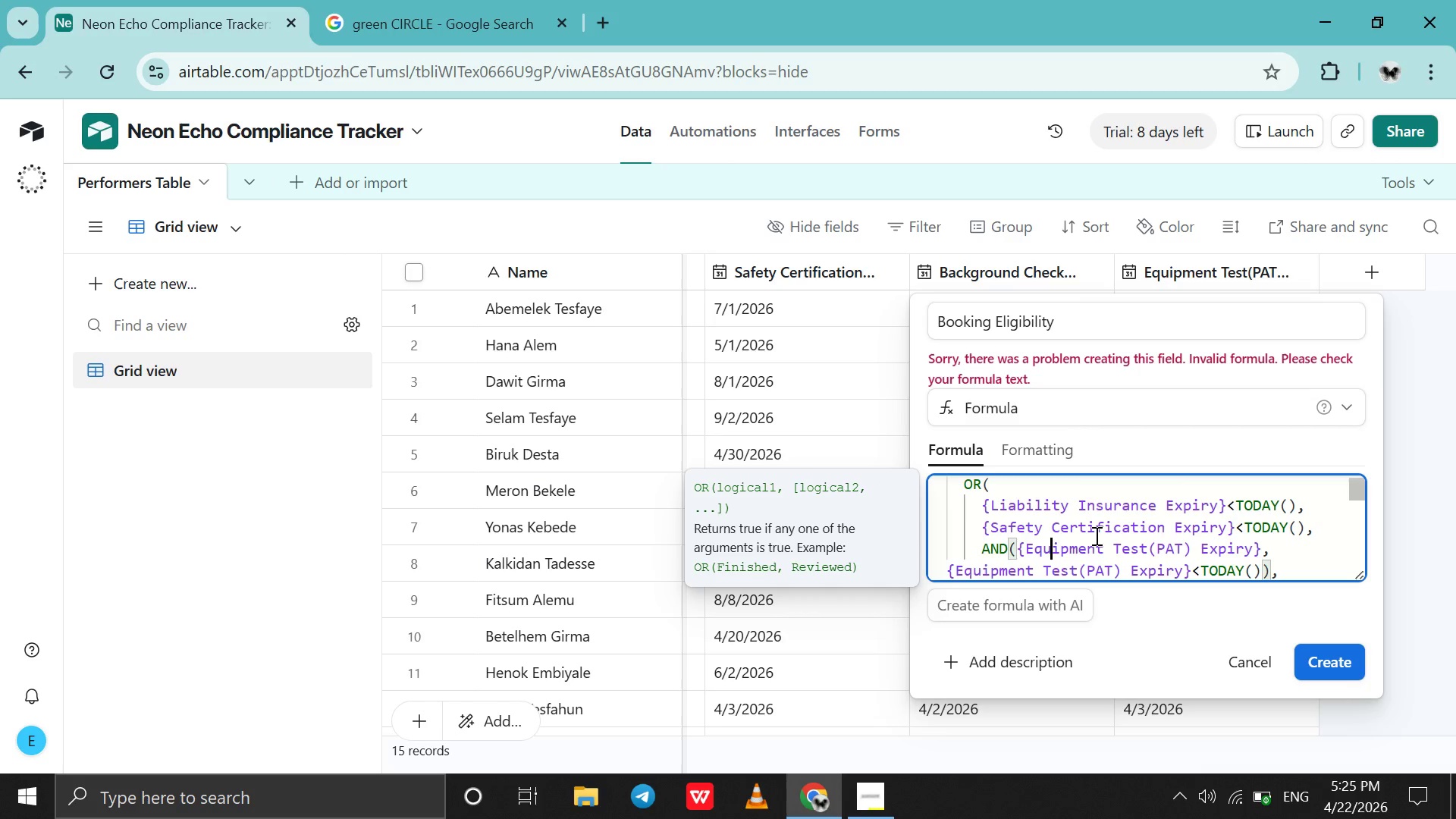 
key(ArrowDown)
 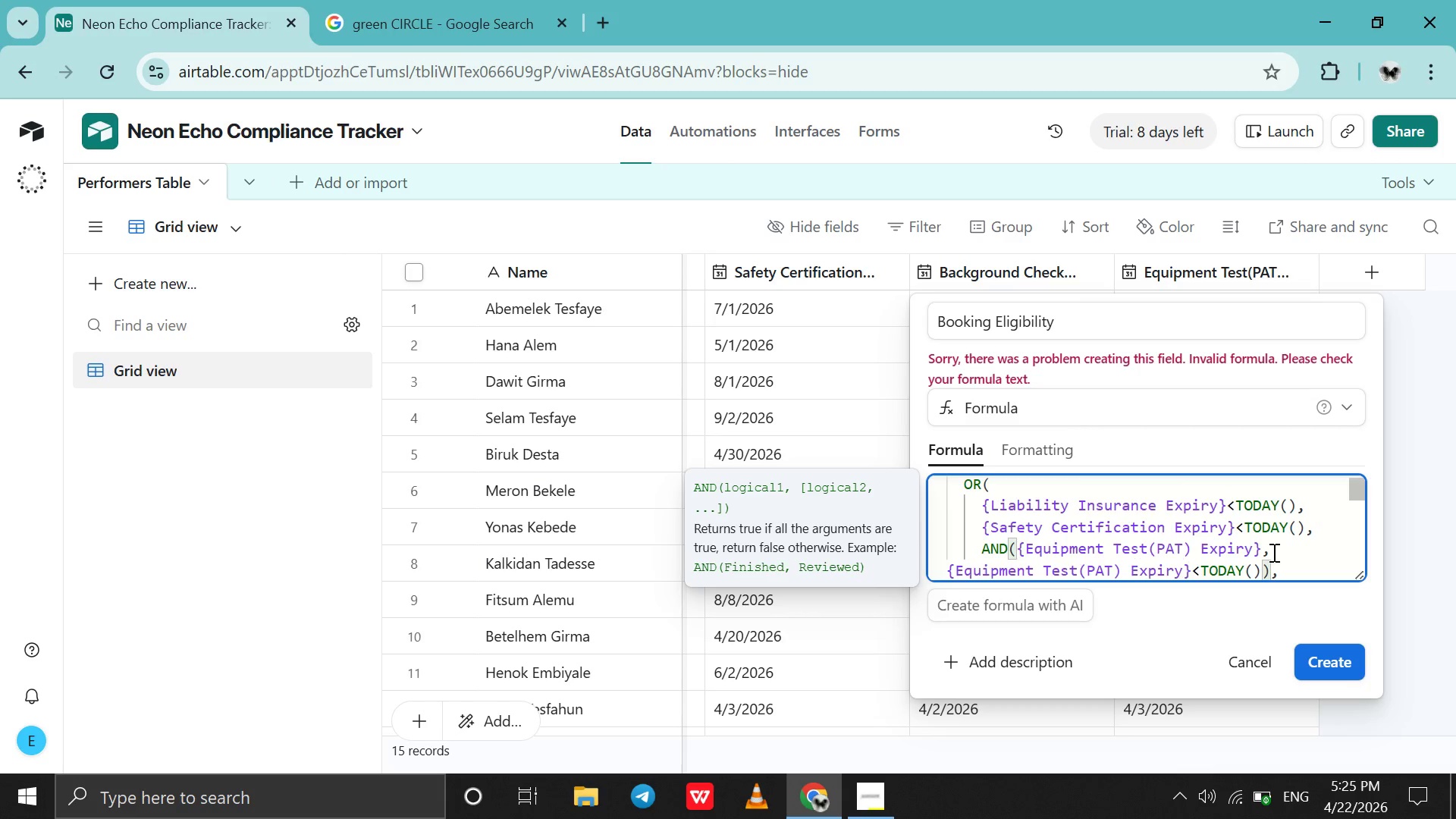 
left_click_drag(start_coordinate=[1269, 551], to_coordinate=[977, 445])
 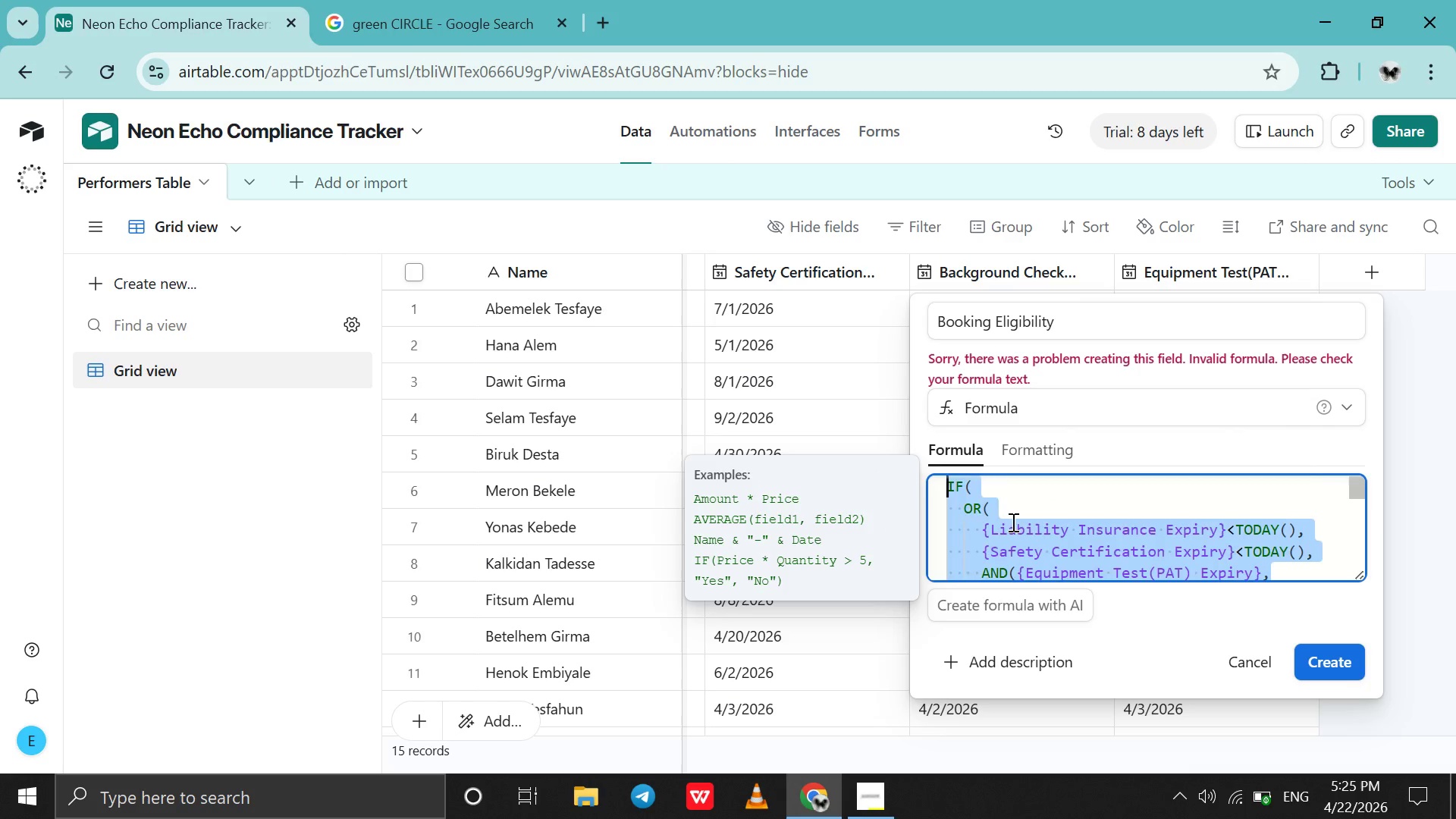 
scroll: coordinate [1012, 522], scroll_direction: down, amount: 1.0
 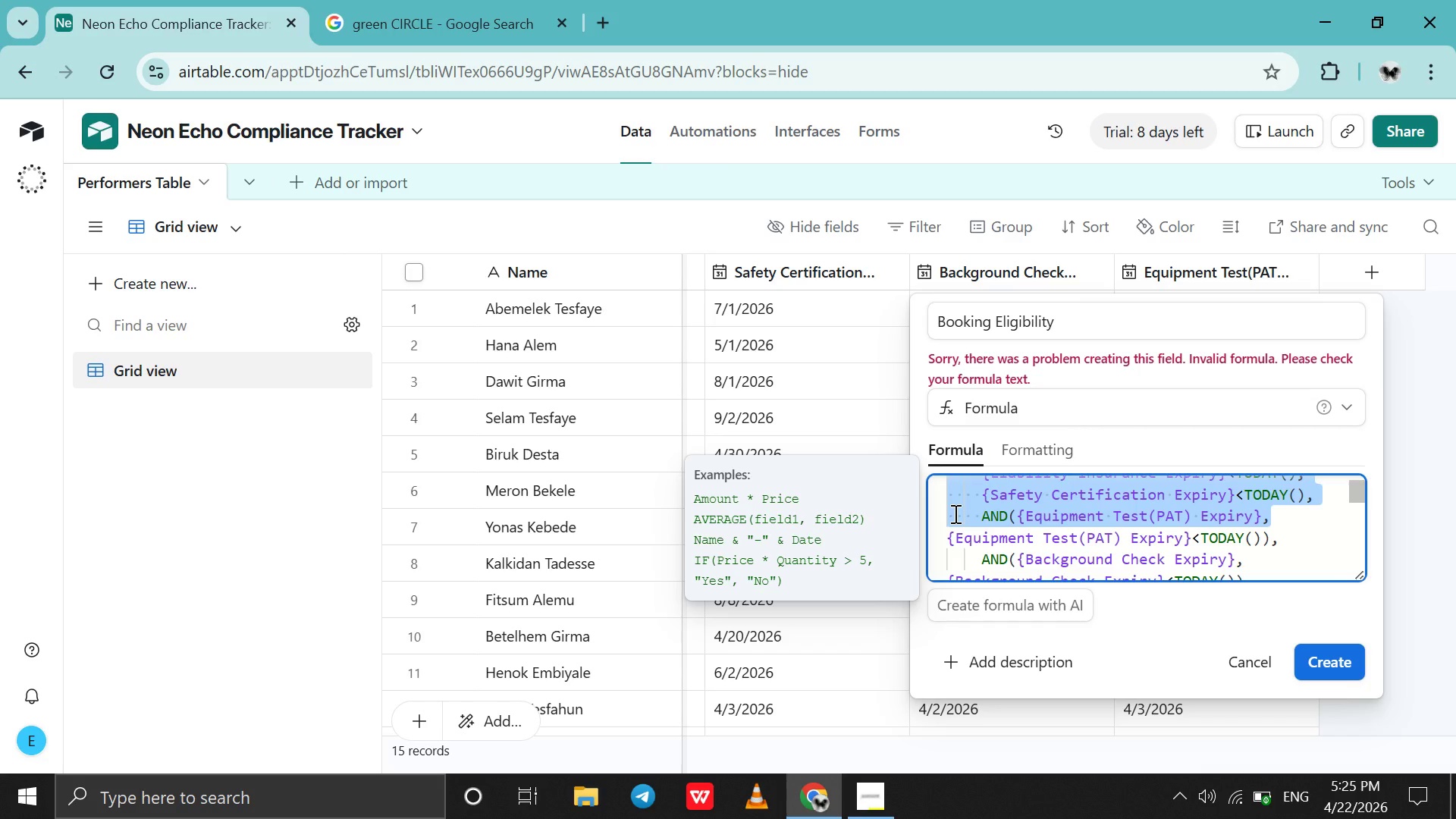 
left_click([954, 513])
 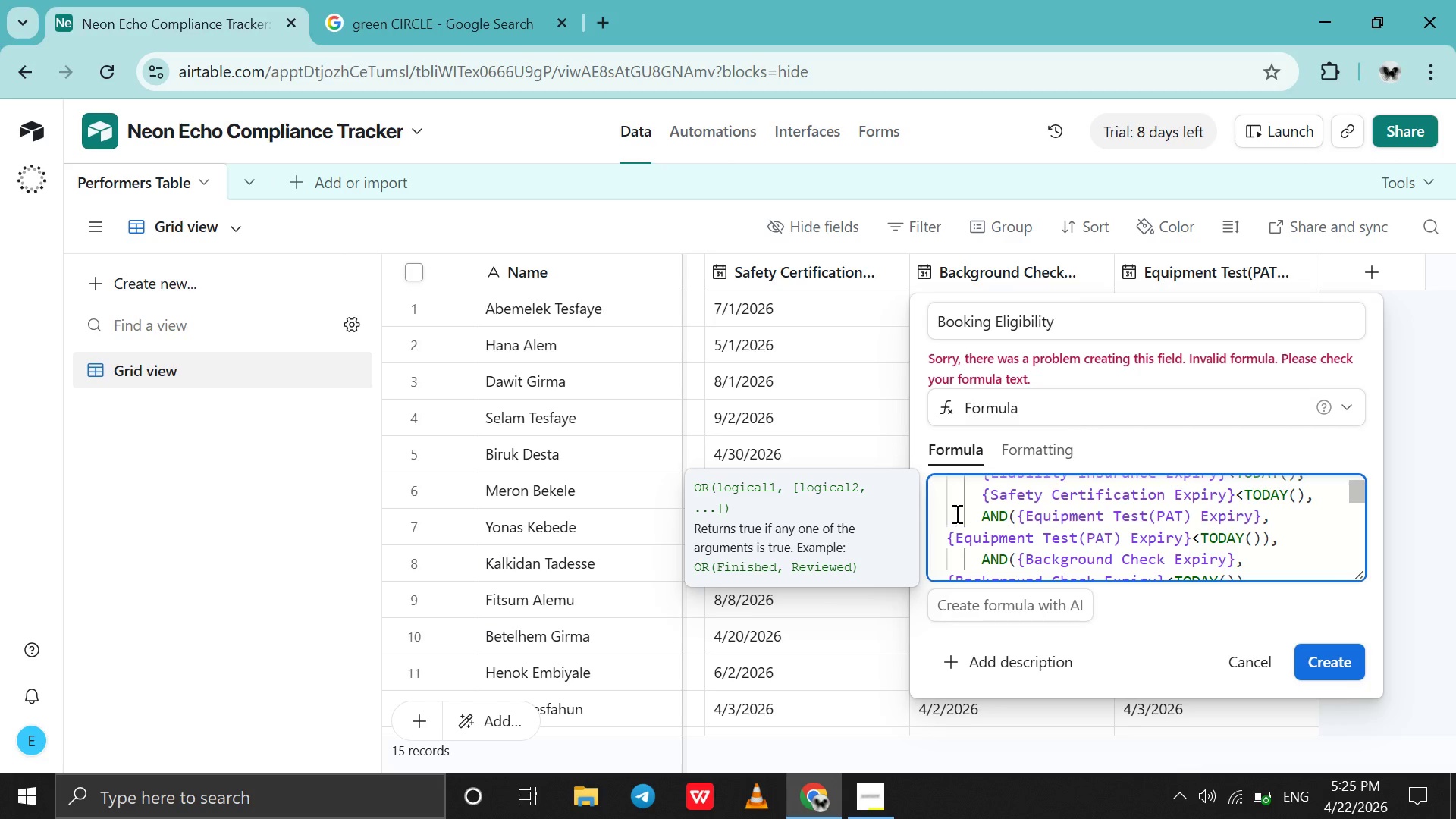 
left_click_drag(start_coordinate=[956, 513], to_coordinate=[1290, 519])
 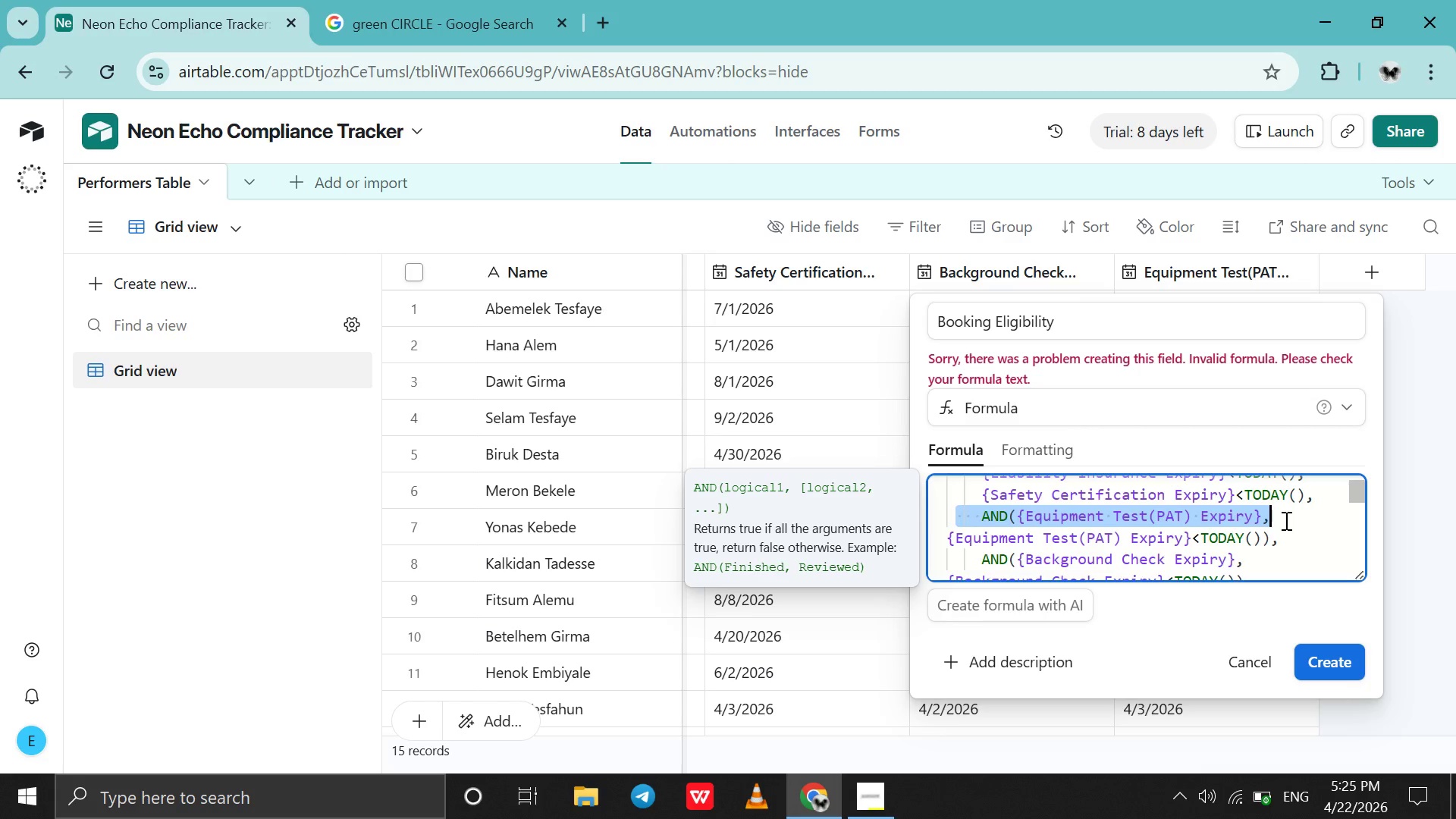 
key(Backspace)
 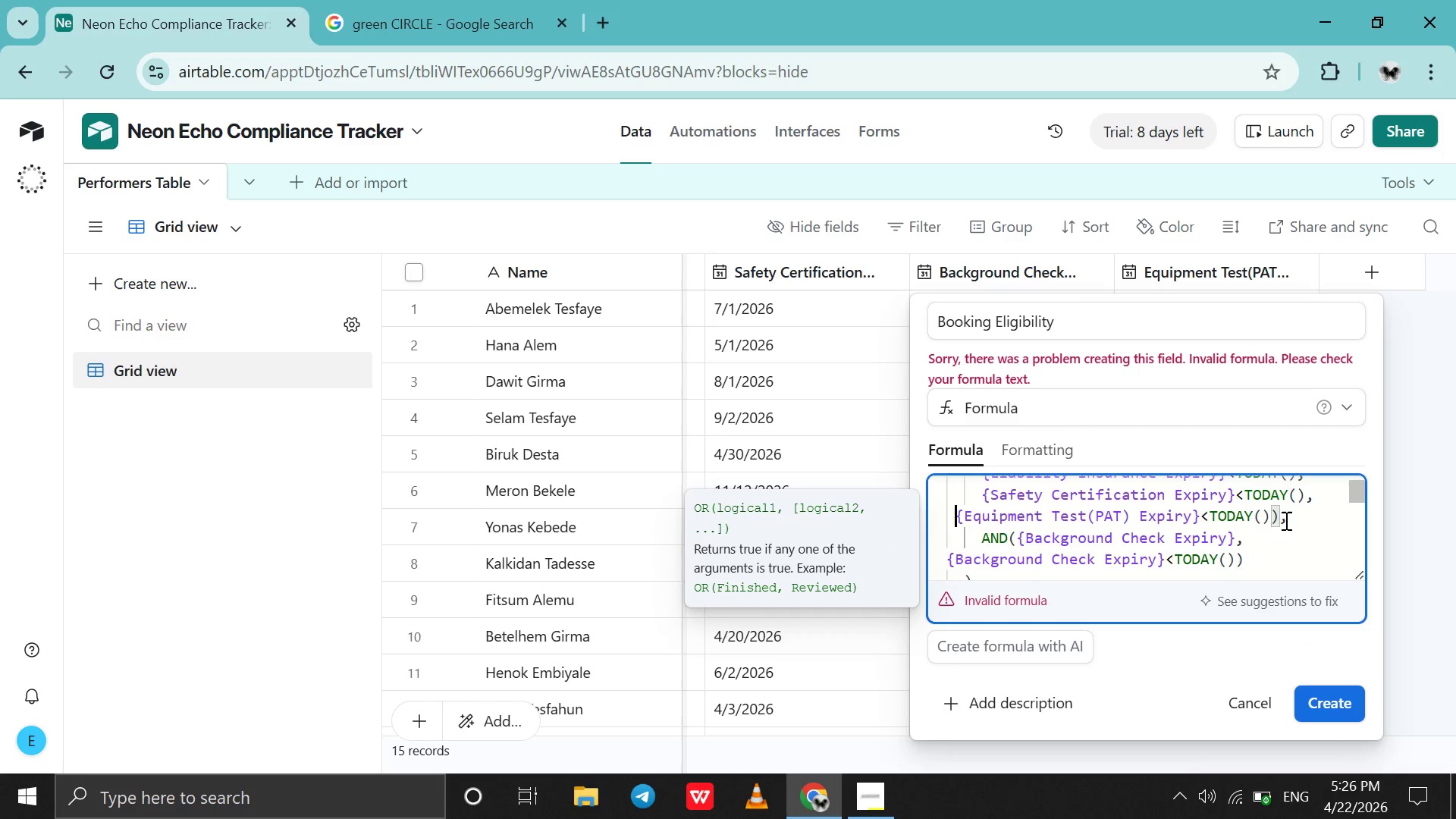 
key(Space)
 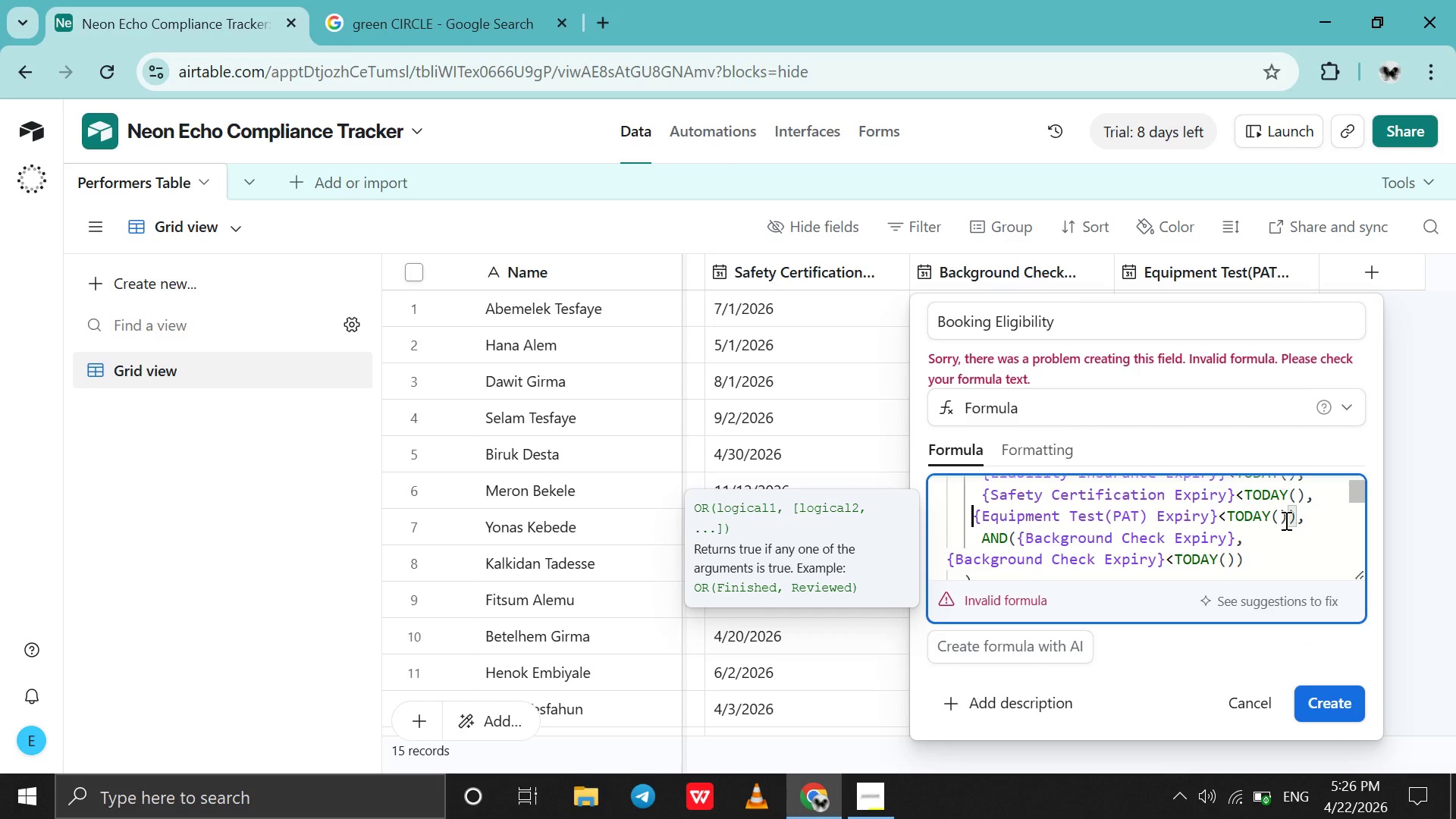 
key(Space)
 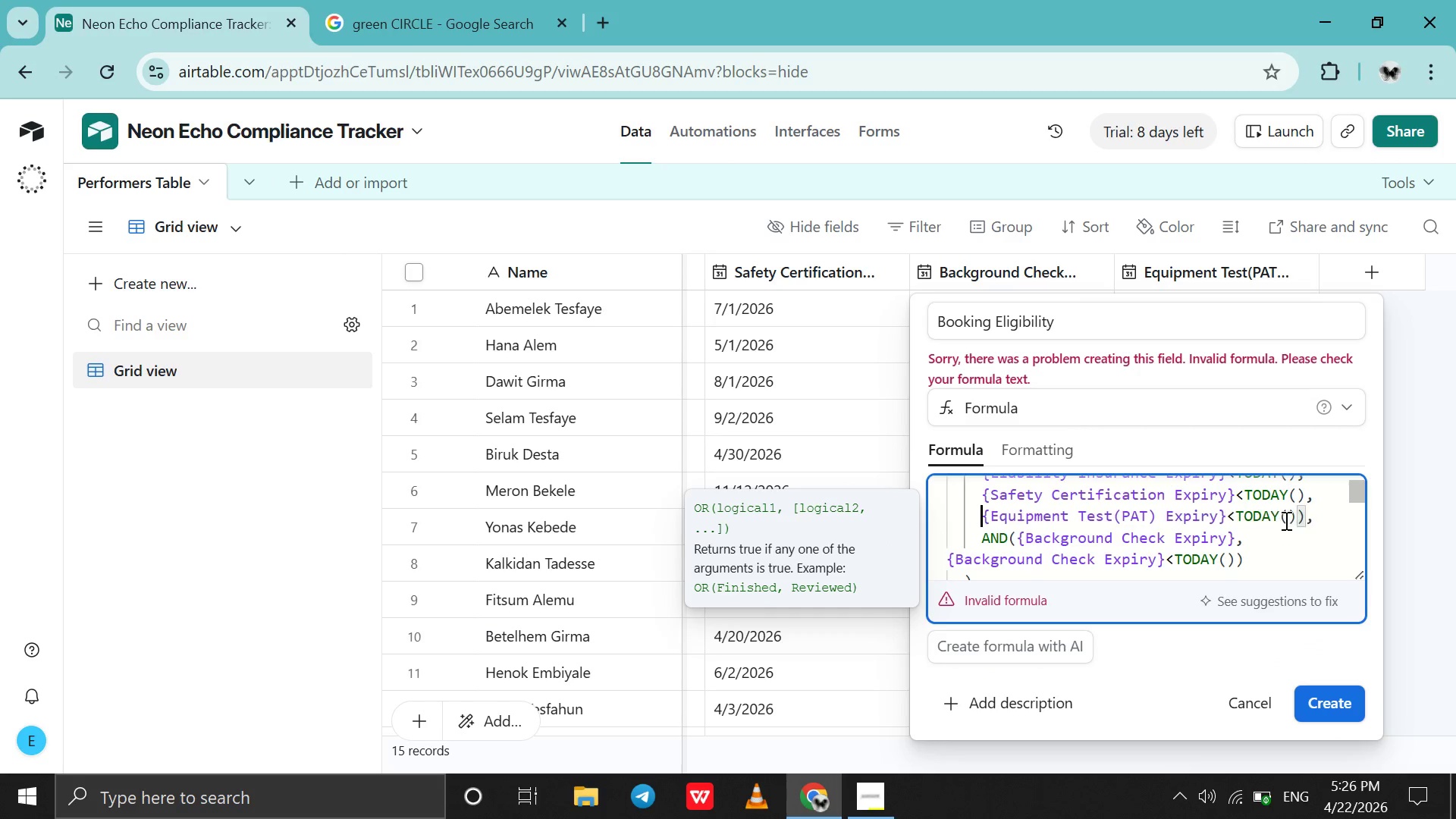 
key(Space)
 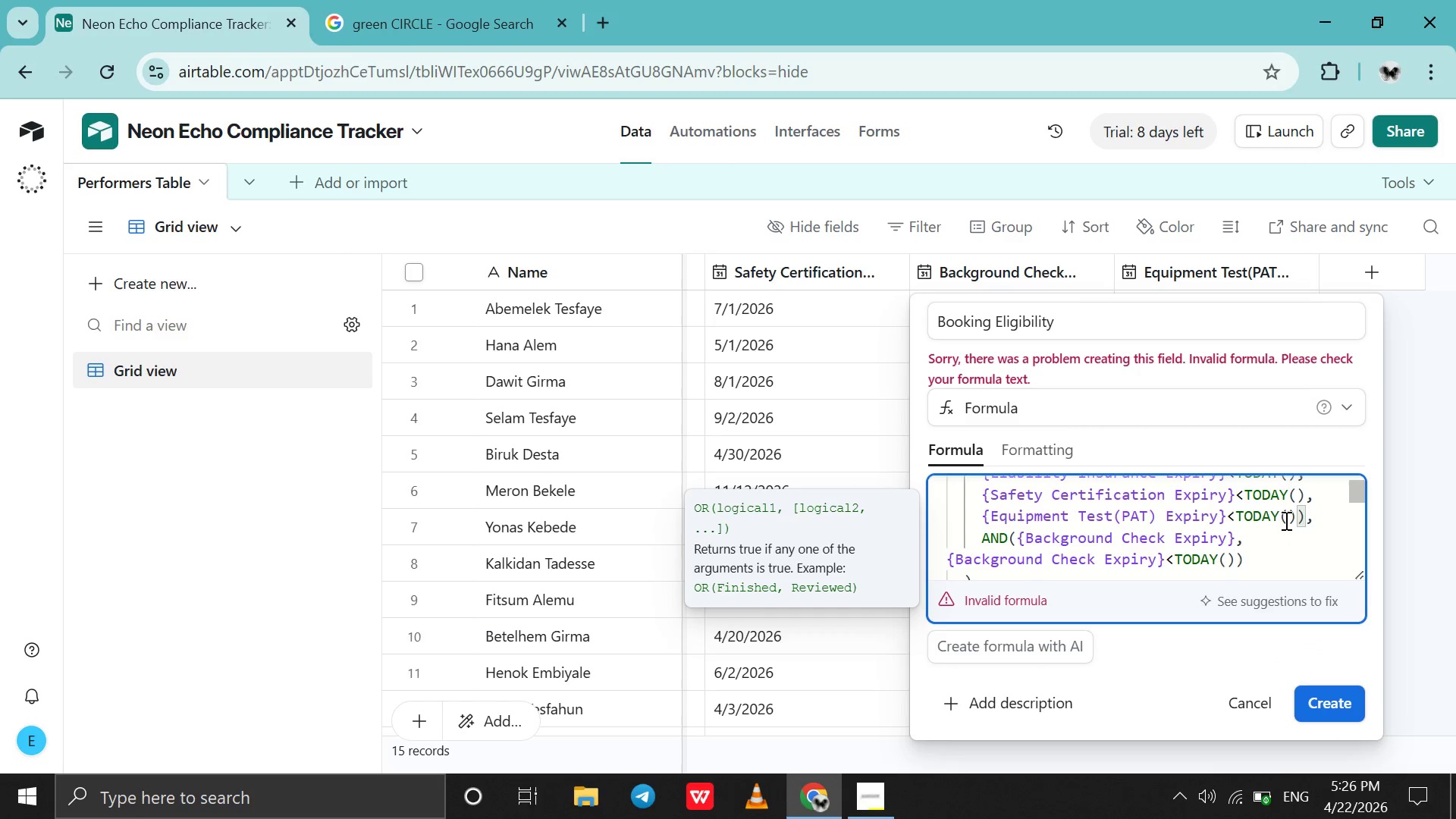 
key(Space)
 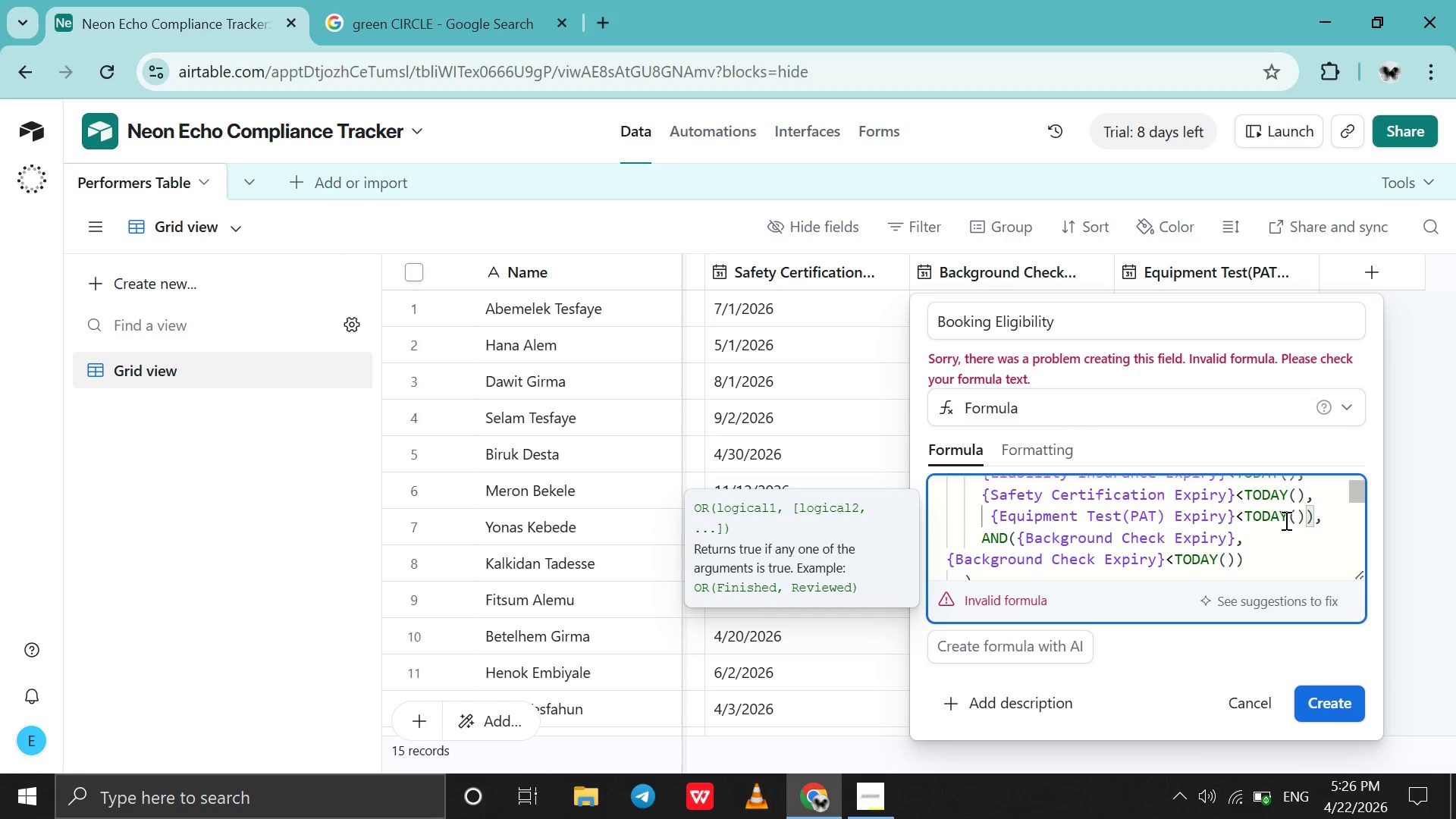 
key(Backspace)
 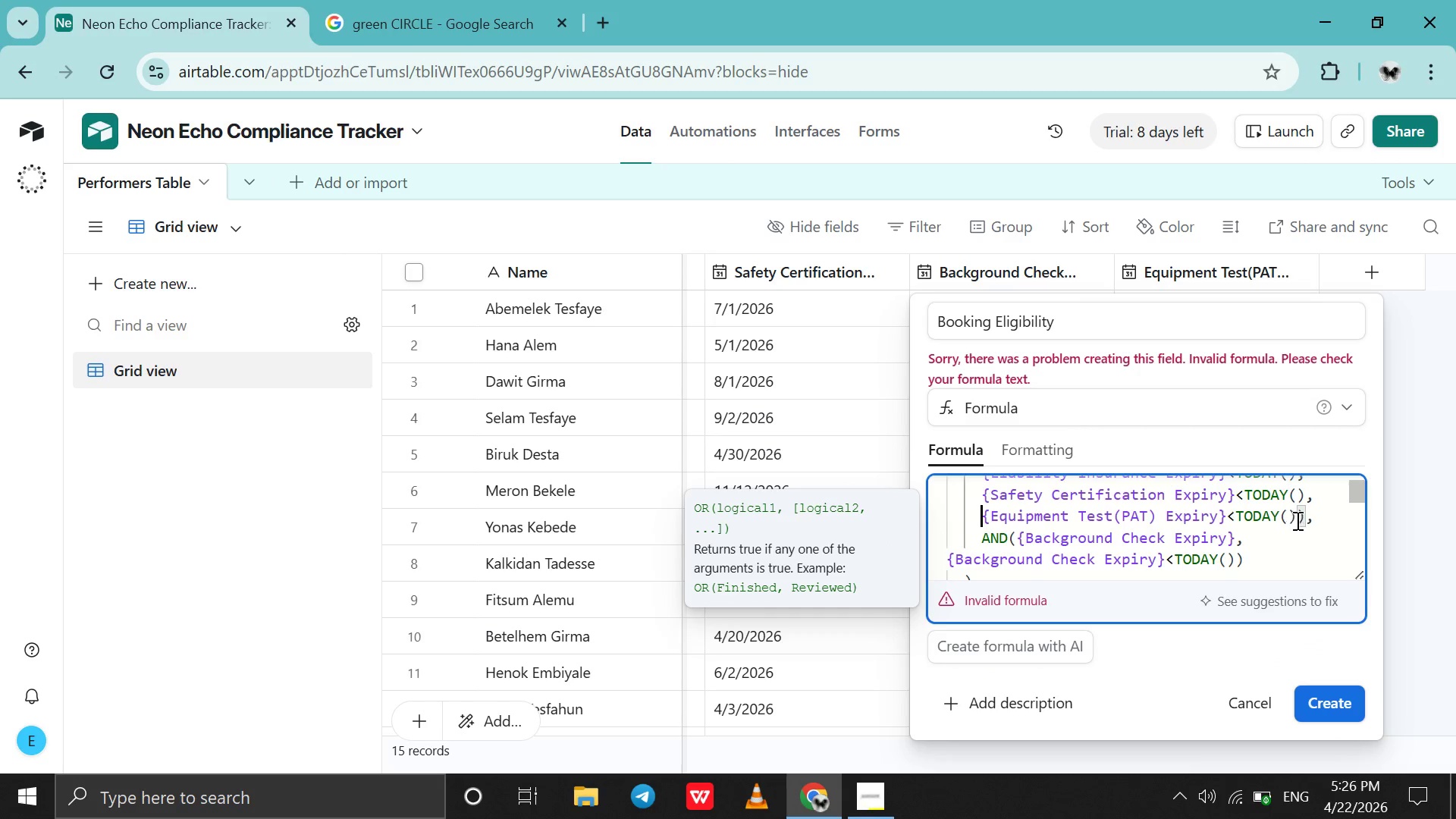 
left_click([1300, 520])
 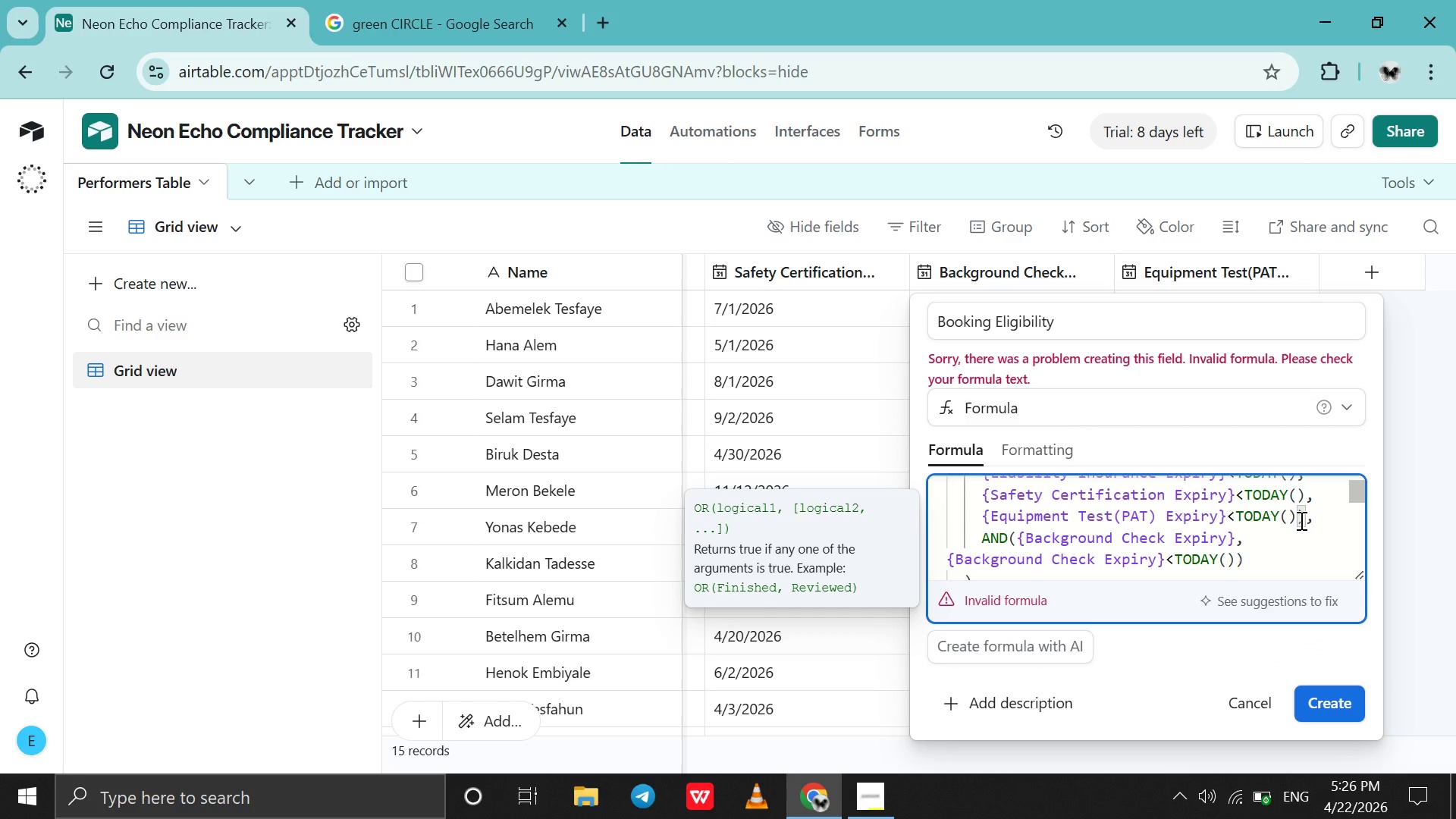 
key(Backspace)
 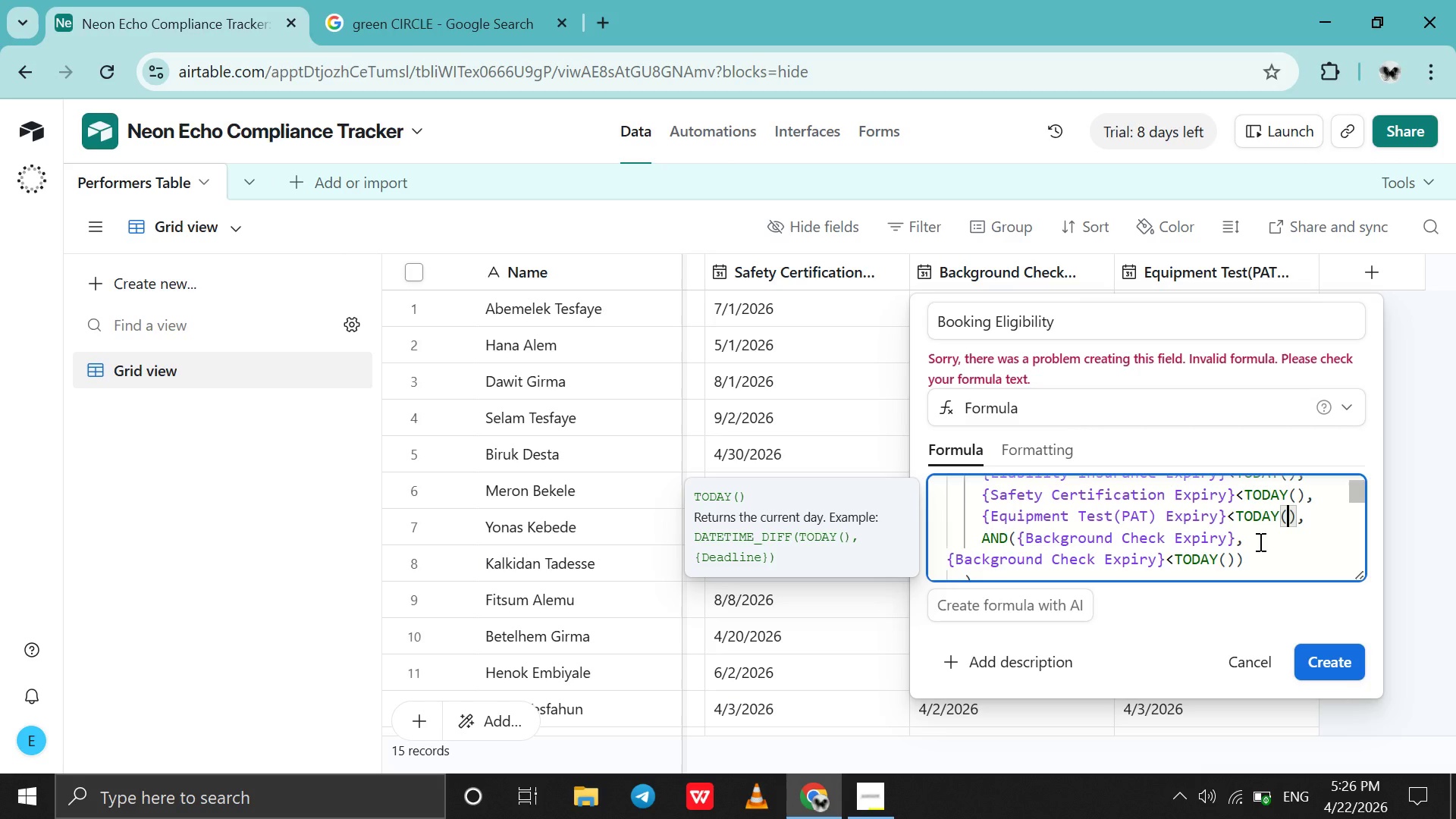 
left_click_drag(start_coordinate=[1259, 541], to_coordinate=[985, 534])
 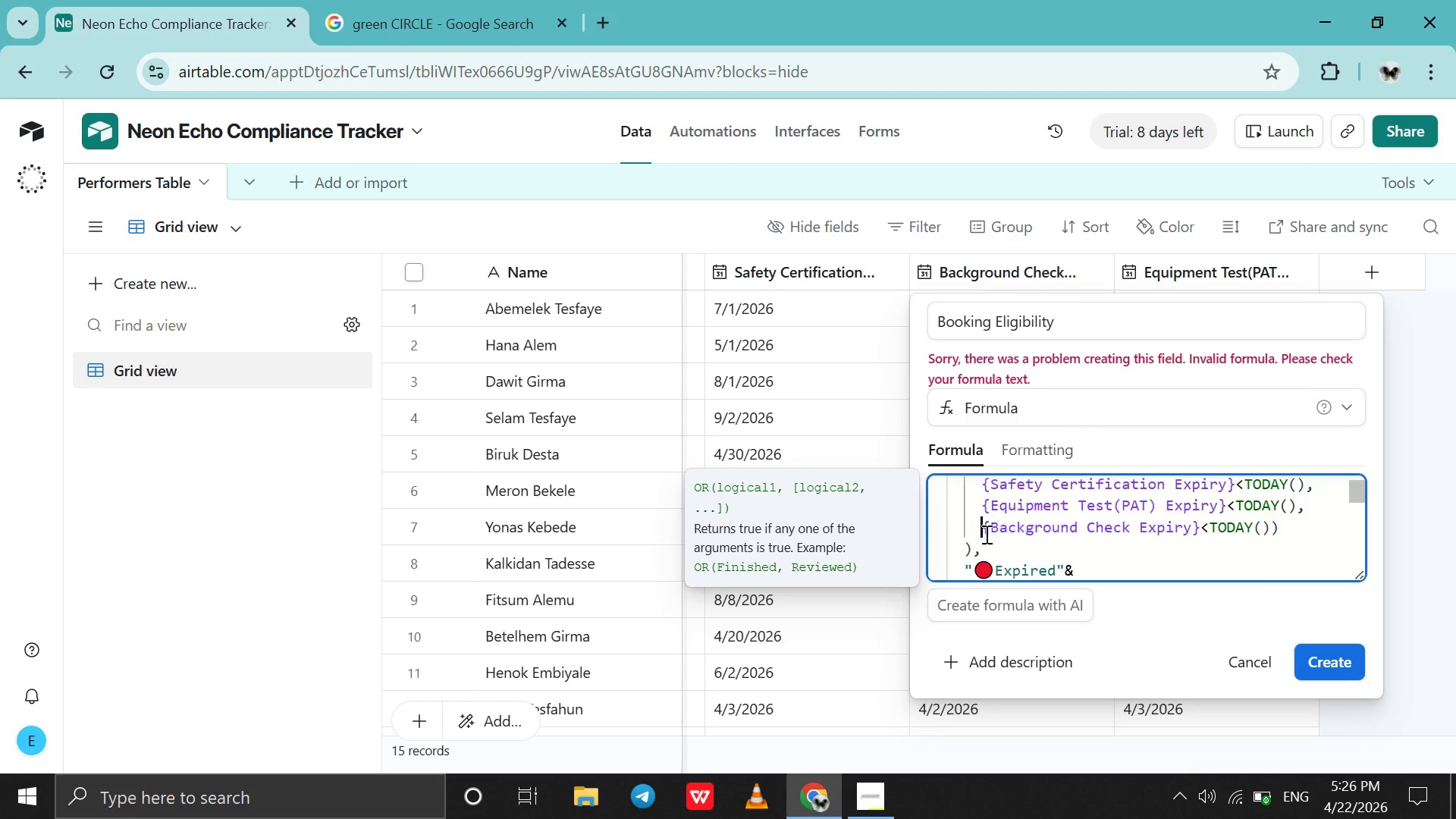 
key(Backspace)
 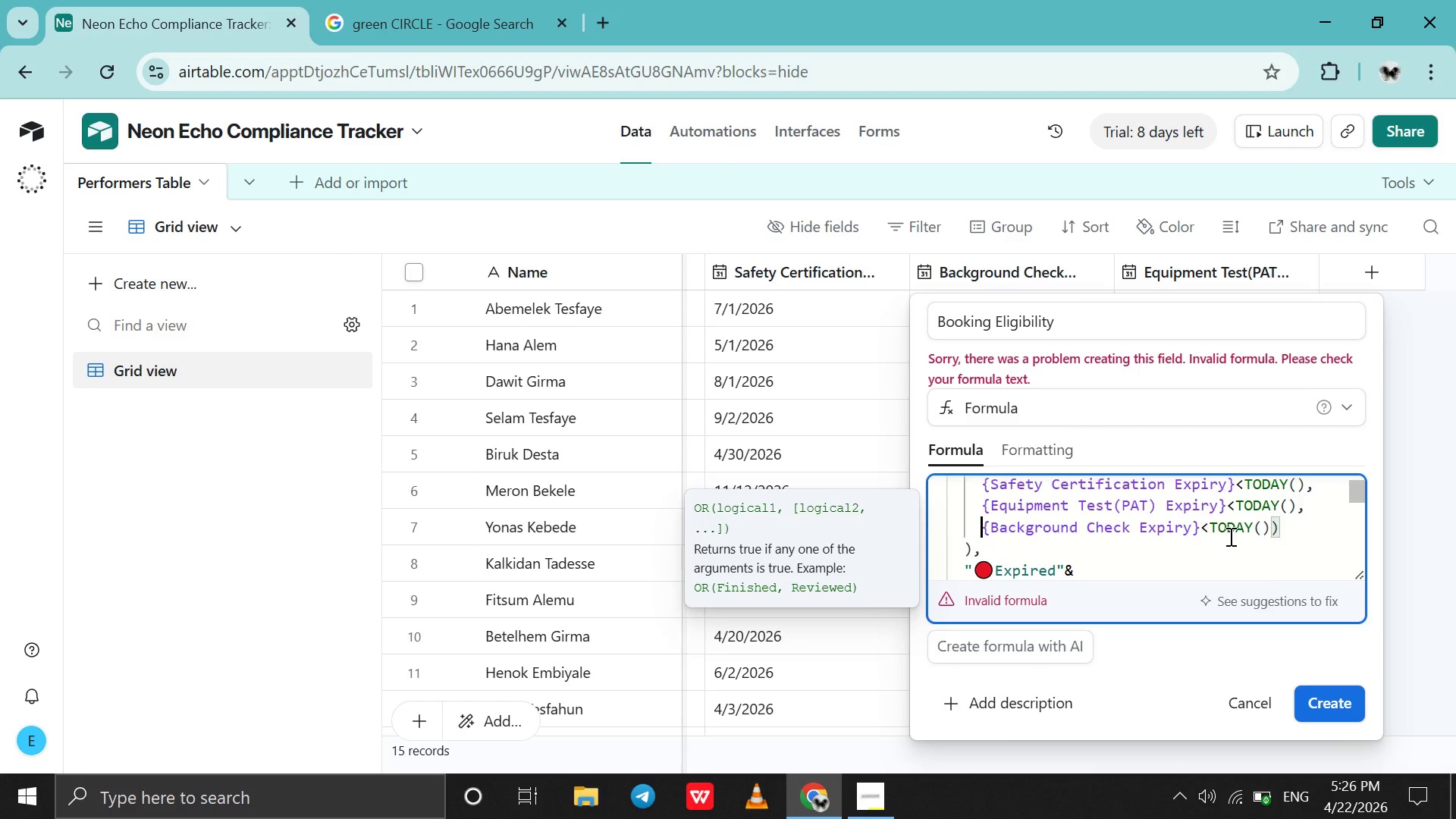 
wait(9.06)
 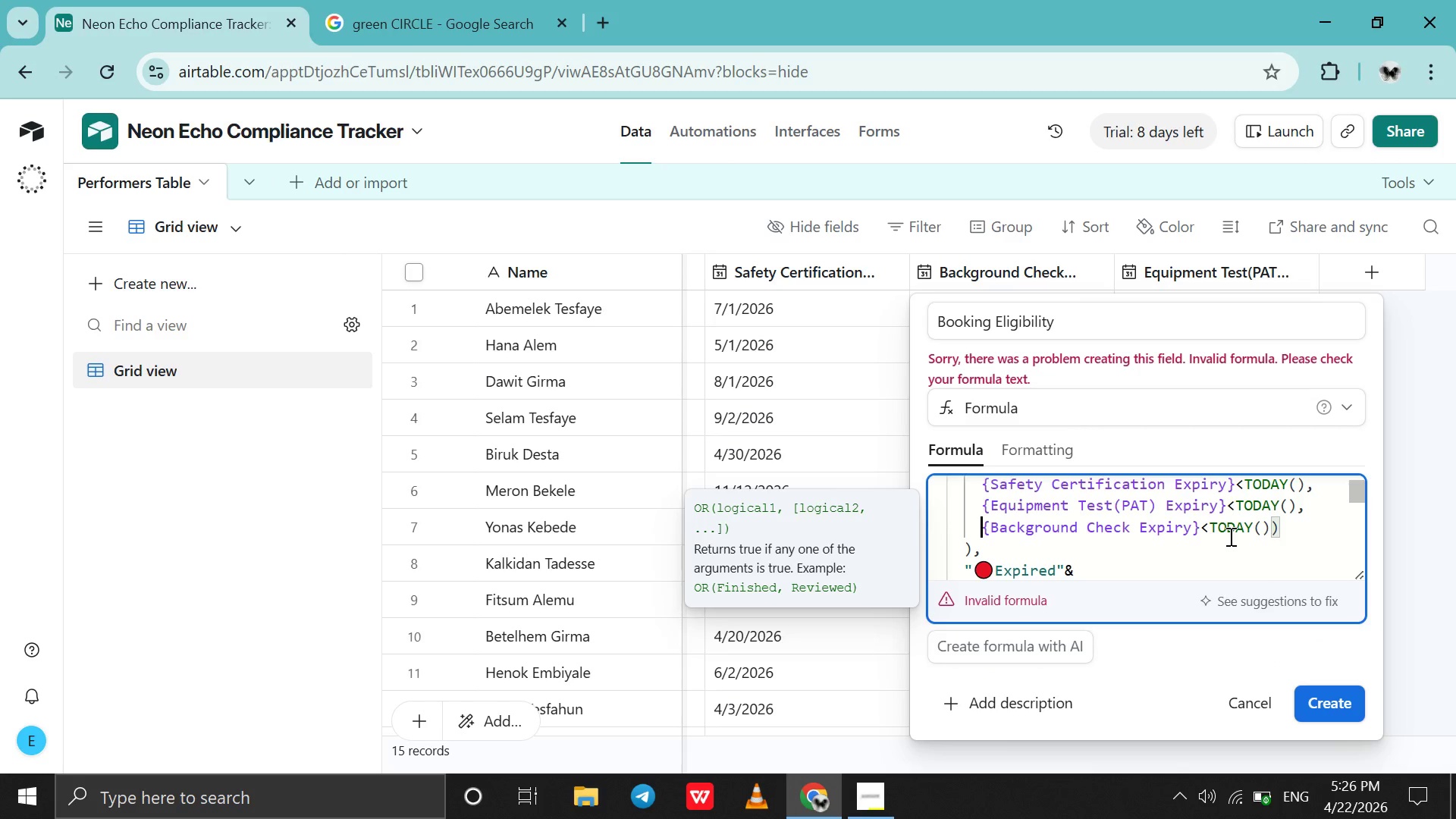 
left_click([1279, 534])
 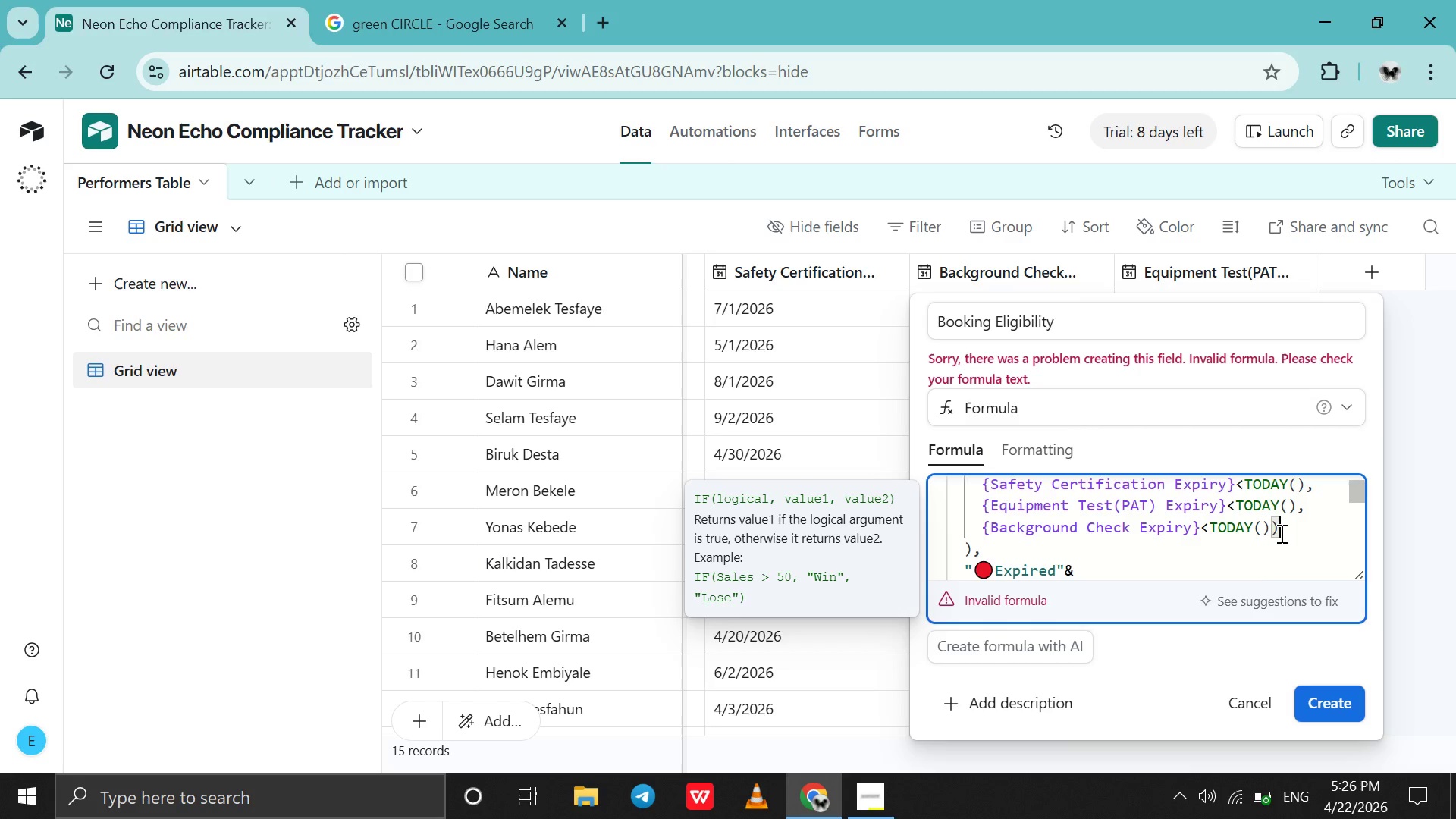 
key(Backspace)
 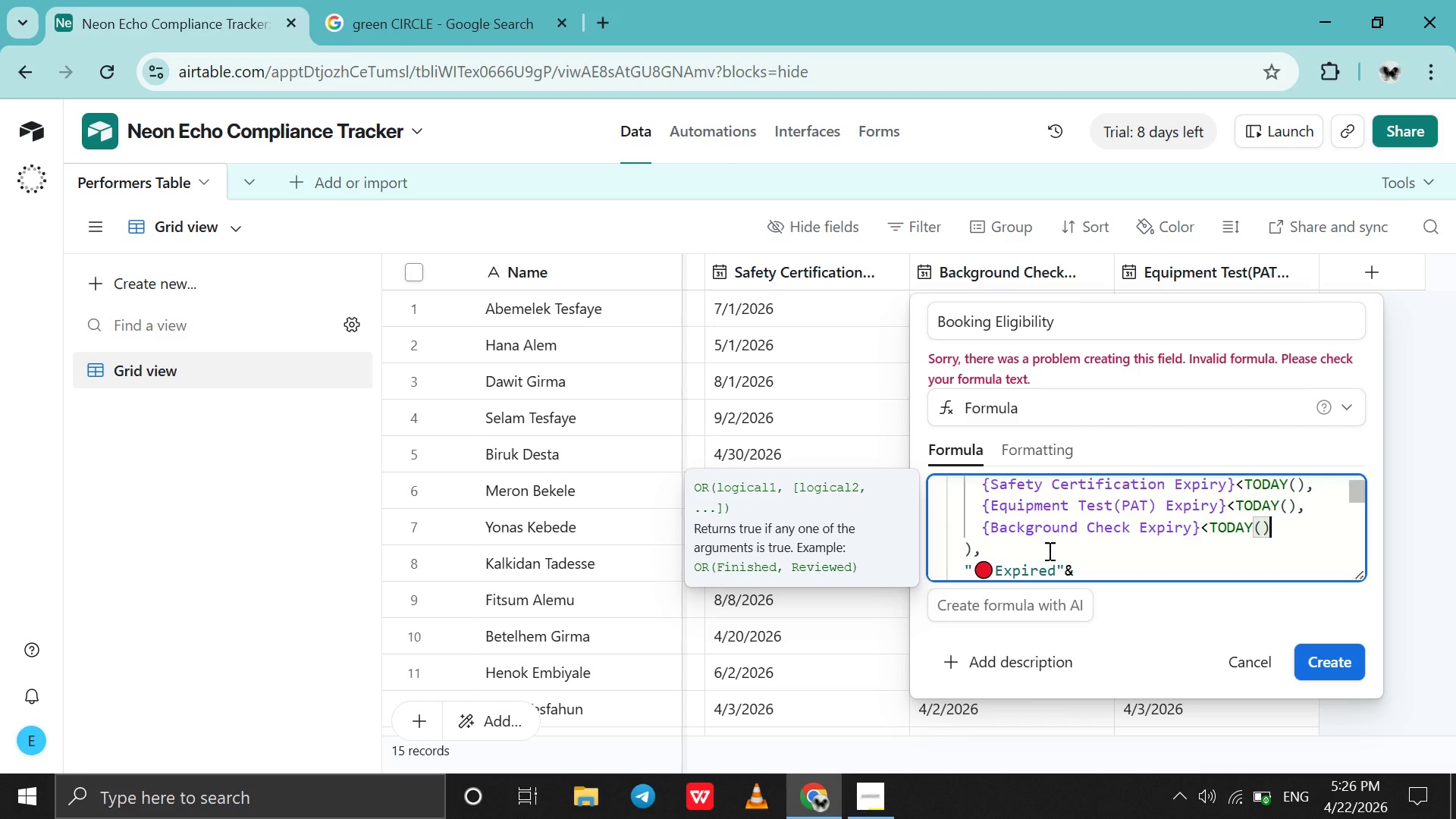 
scroll: coordinate [1048, 551], scroll_direction: up, amount: 1.0
 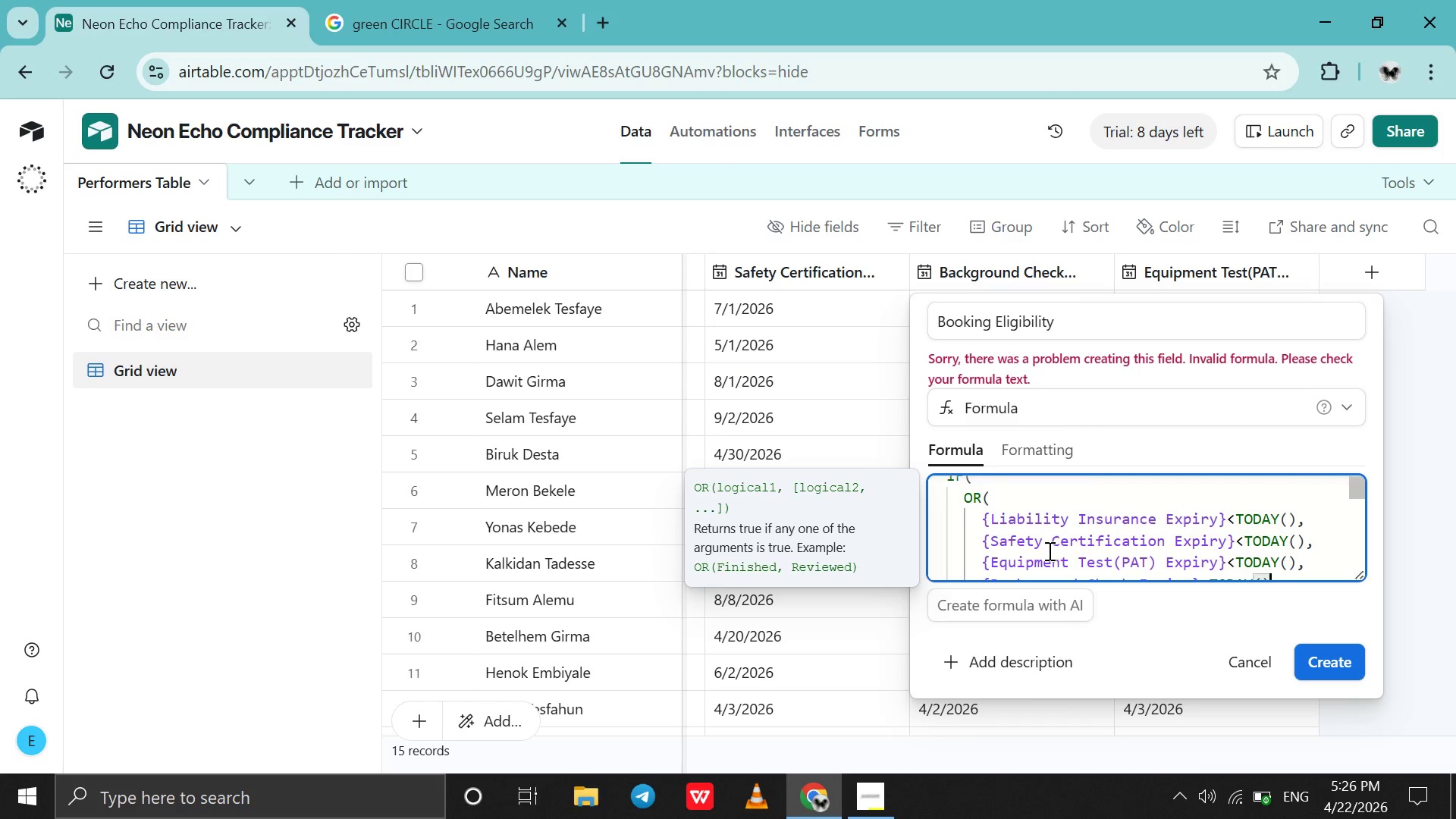 
scroll: coordinate [1048, 551], scroll_direction: down, amount: 1.0
 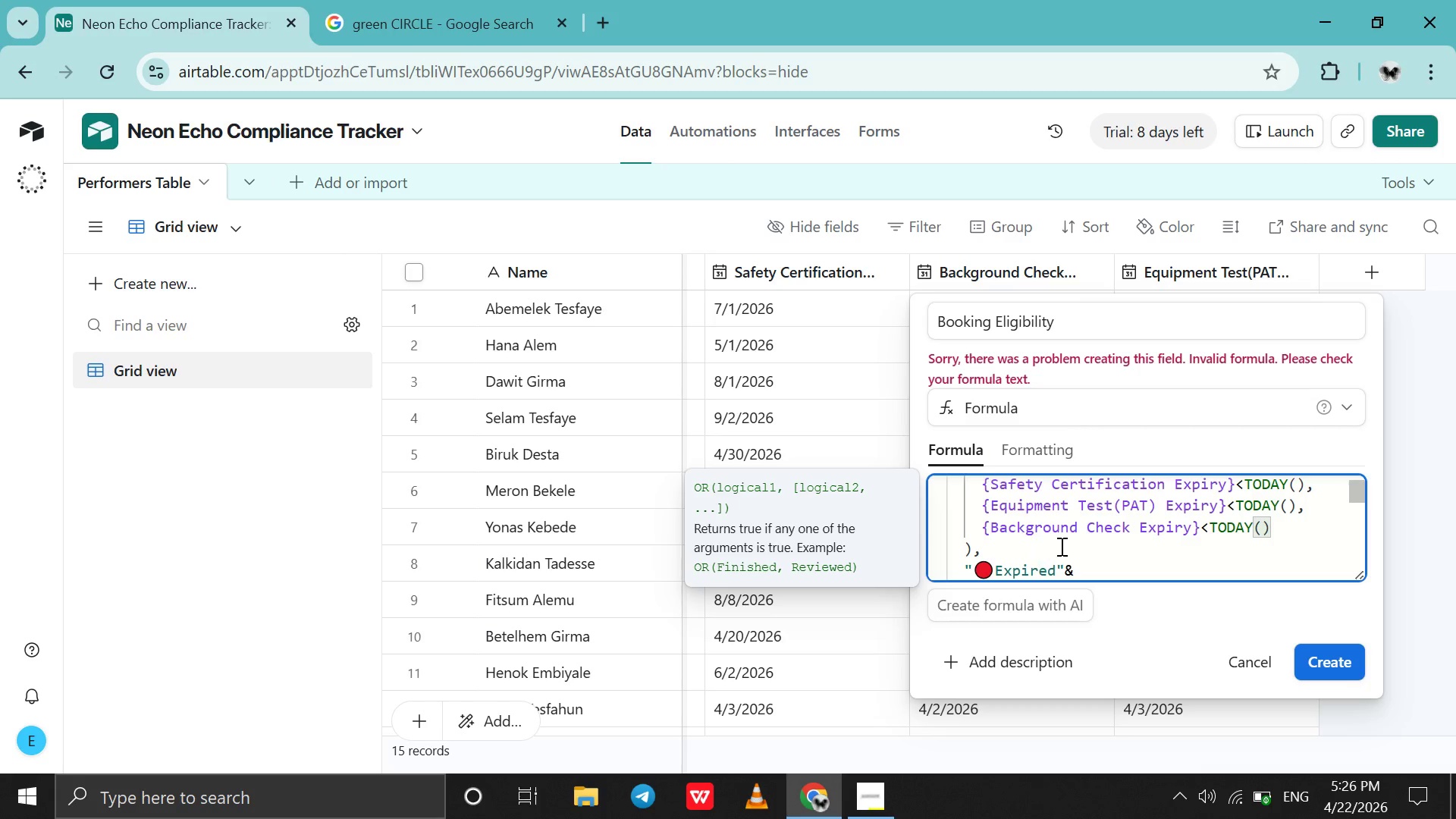 
wait(7.39)
 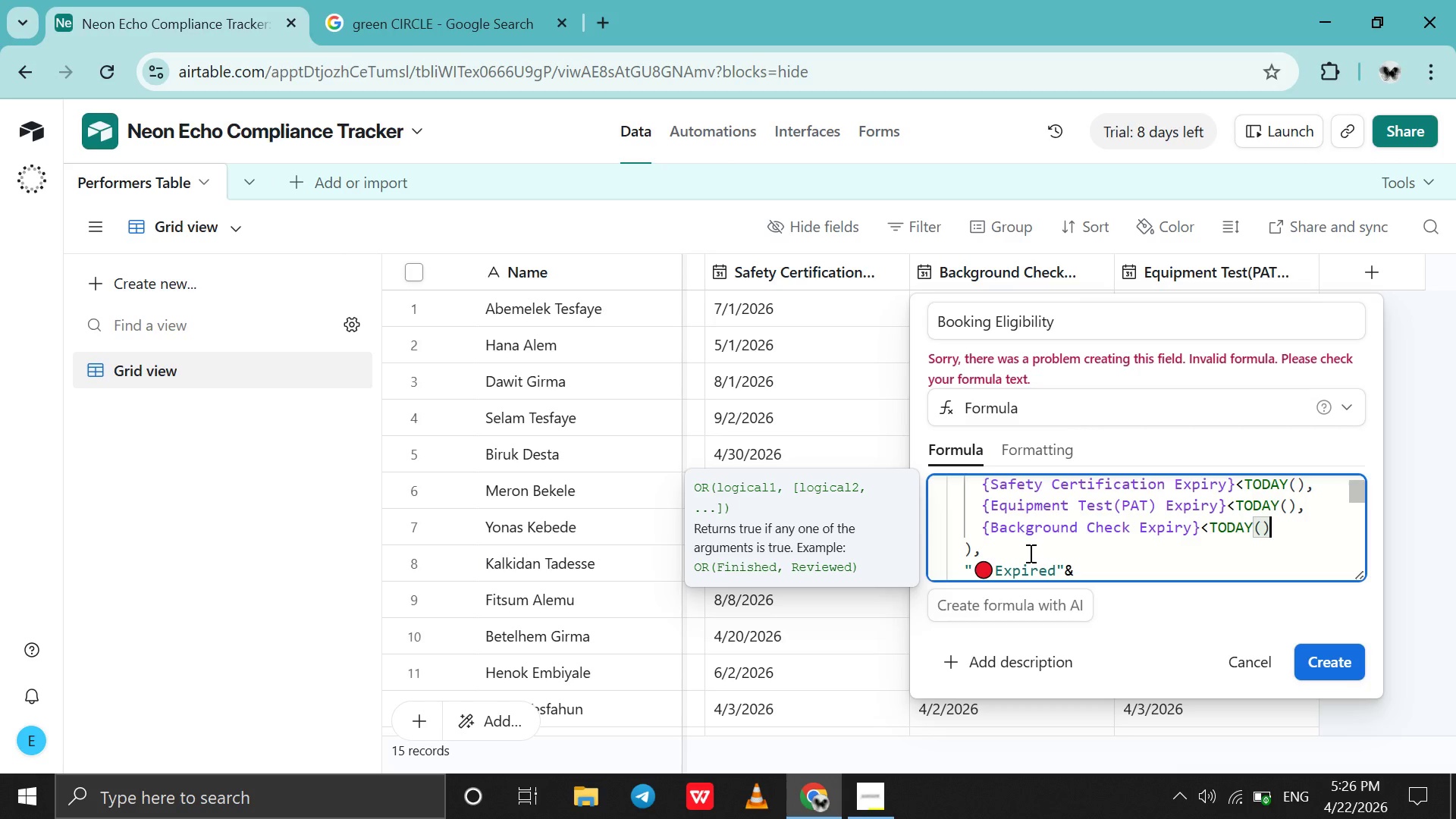 
scroll: coordinate [1062, 545], scroll_direction: down, amount: 1.0
 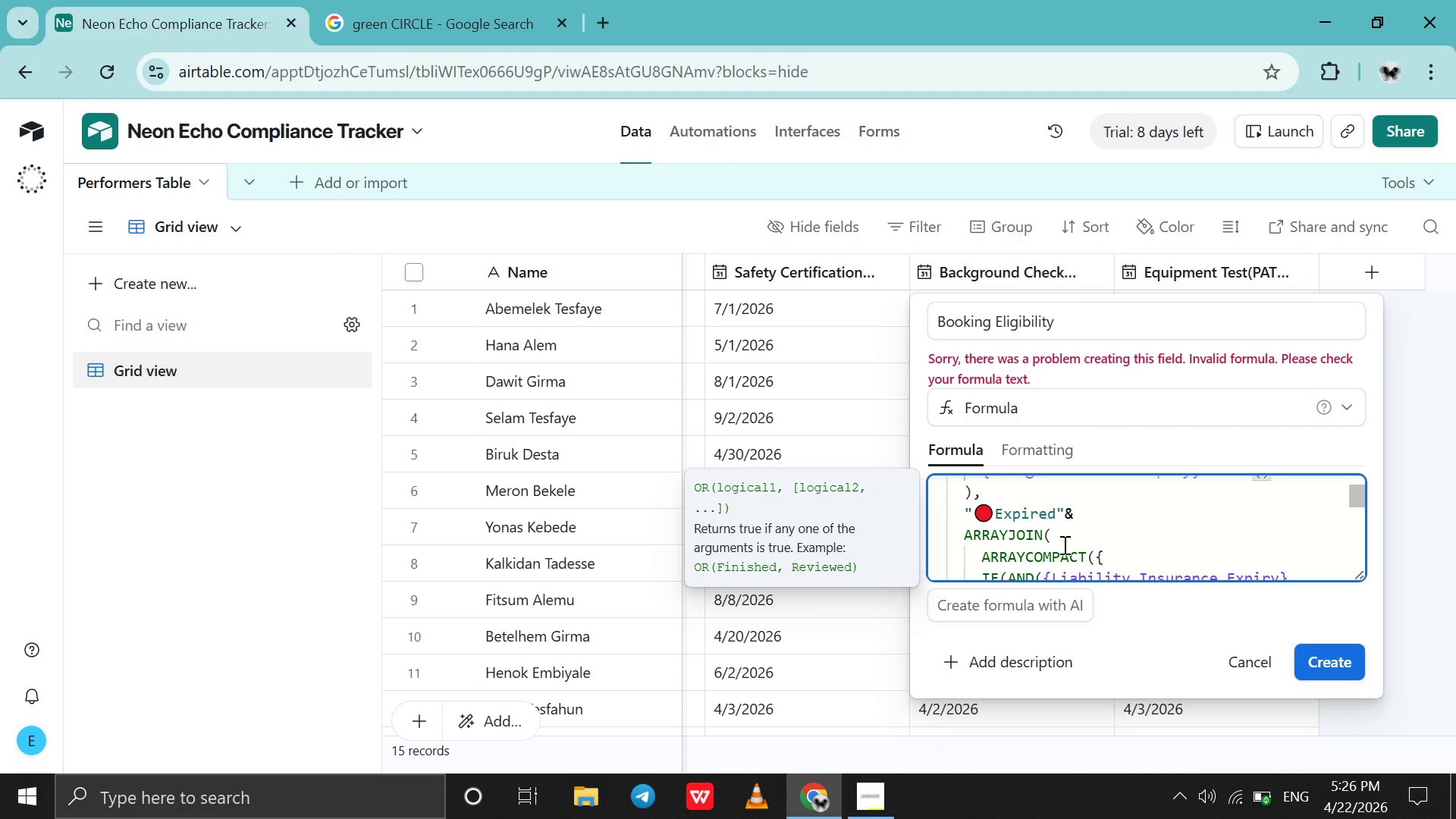 
wait(10.2)
 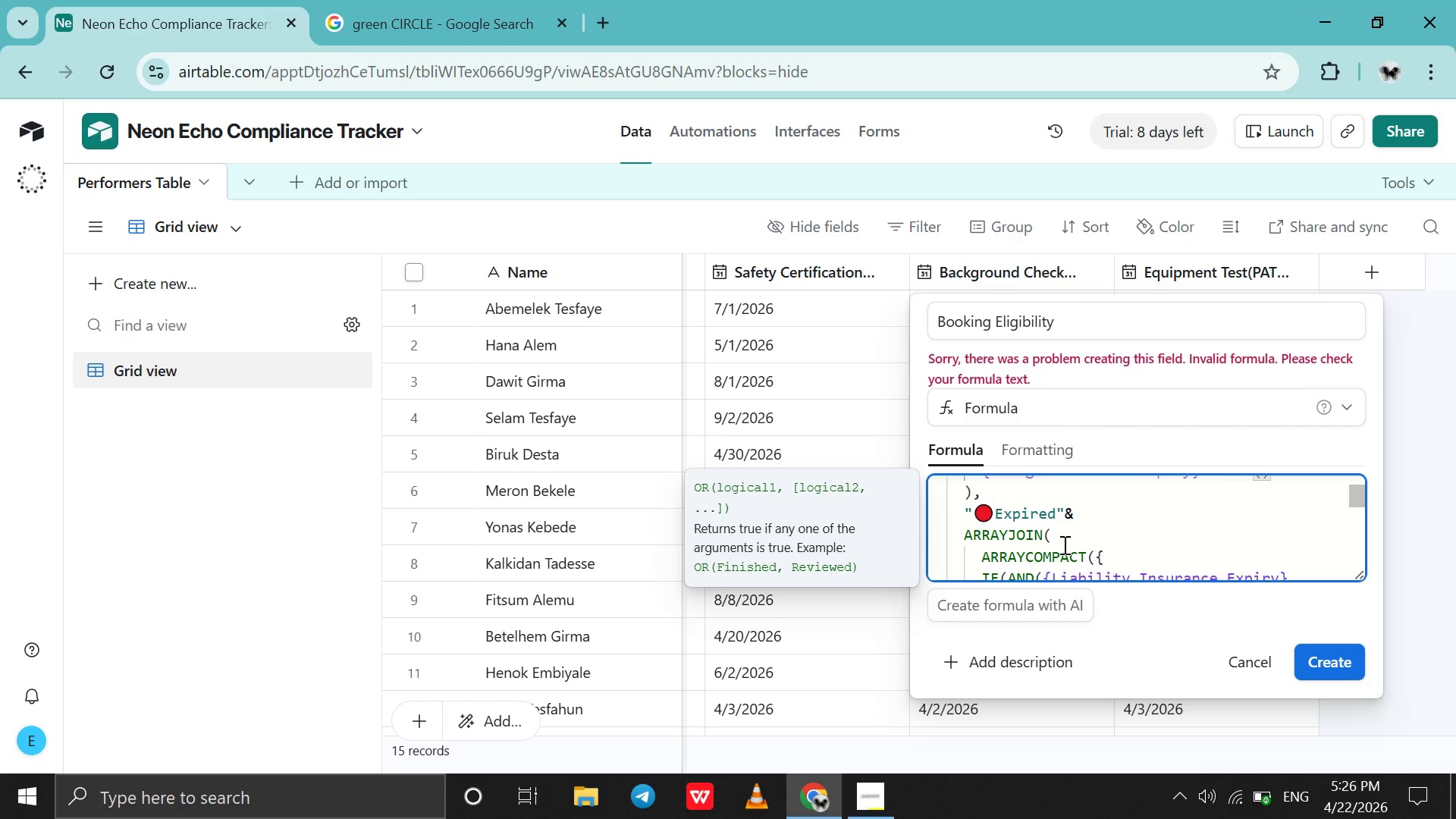 
left_click_drag(start_coordinate=[1111, 551], to_coordinate=[965, 534])
 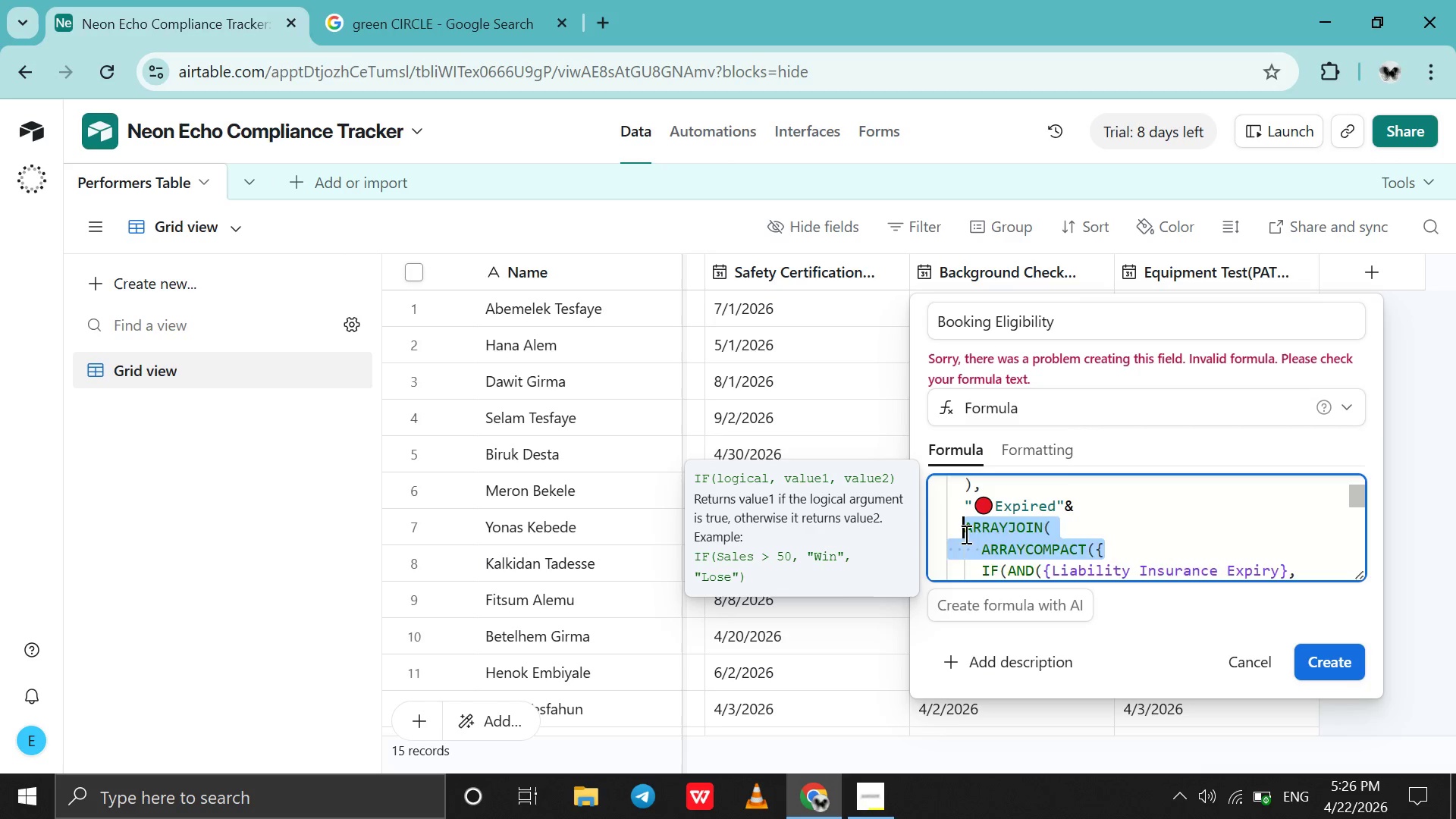 
key(Backspace)
 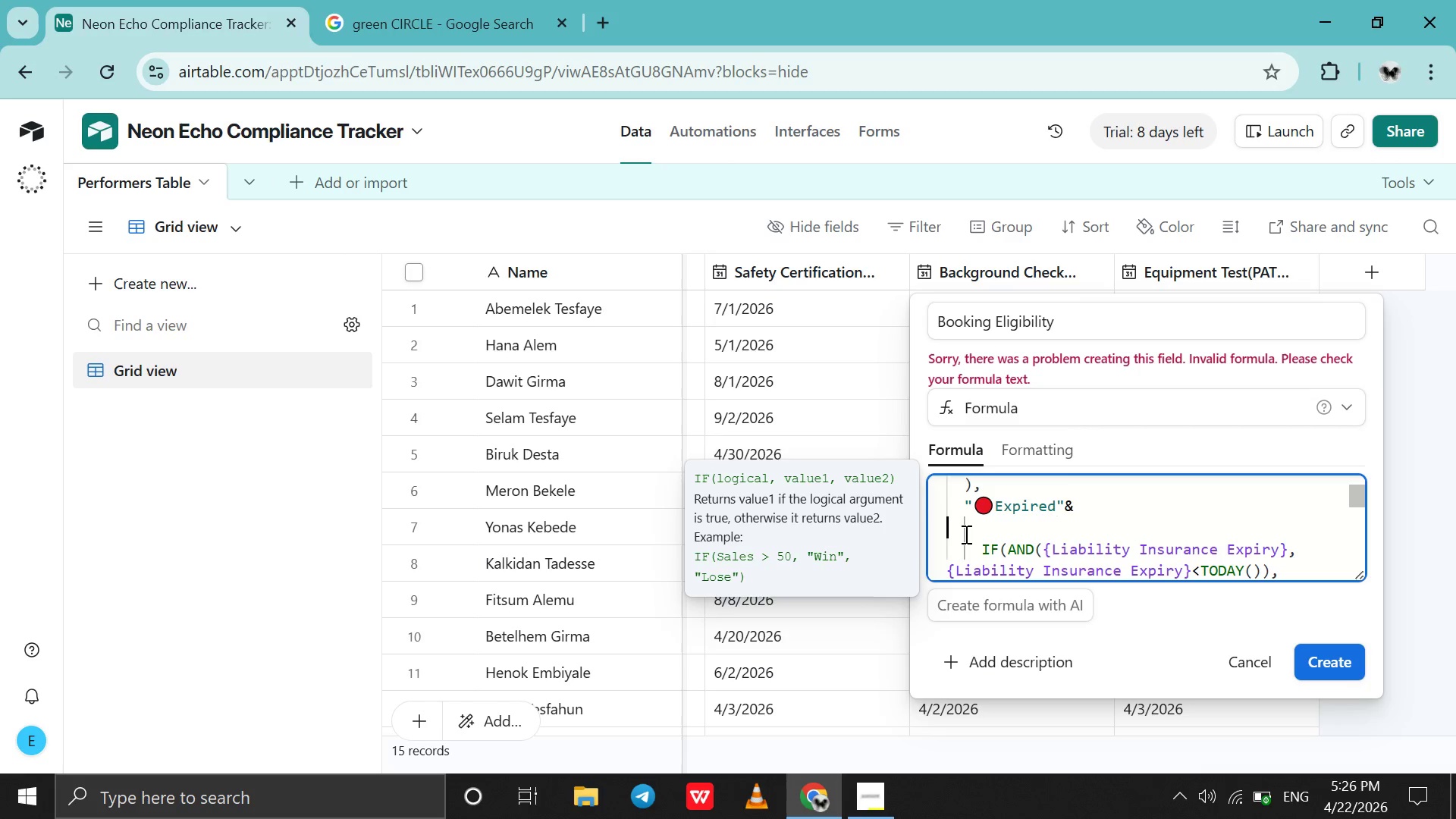 
key(Backspace)
 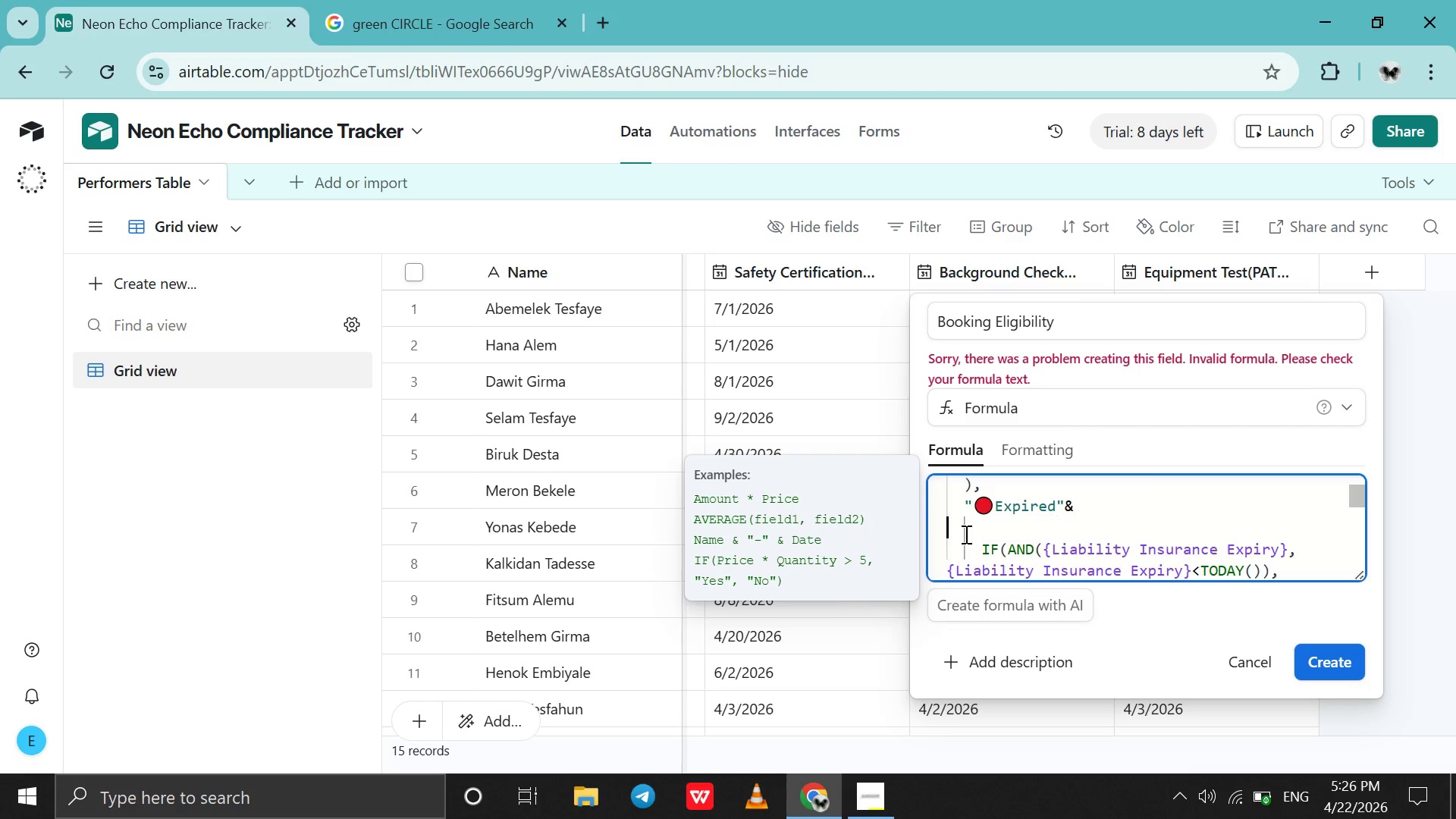 
key(Backspace)
 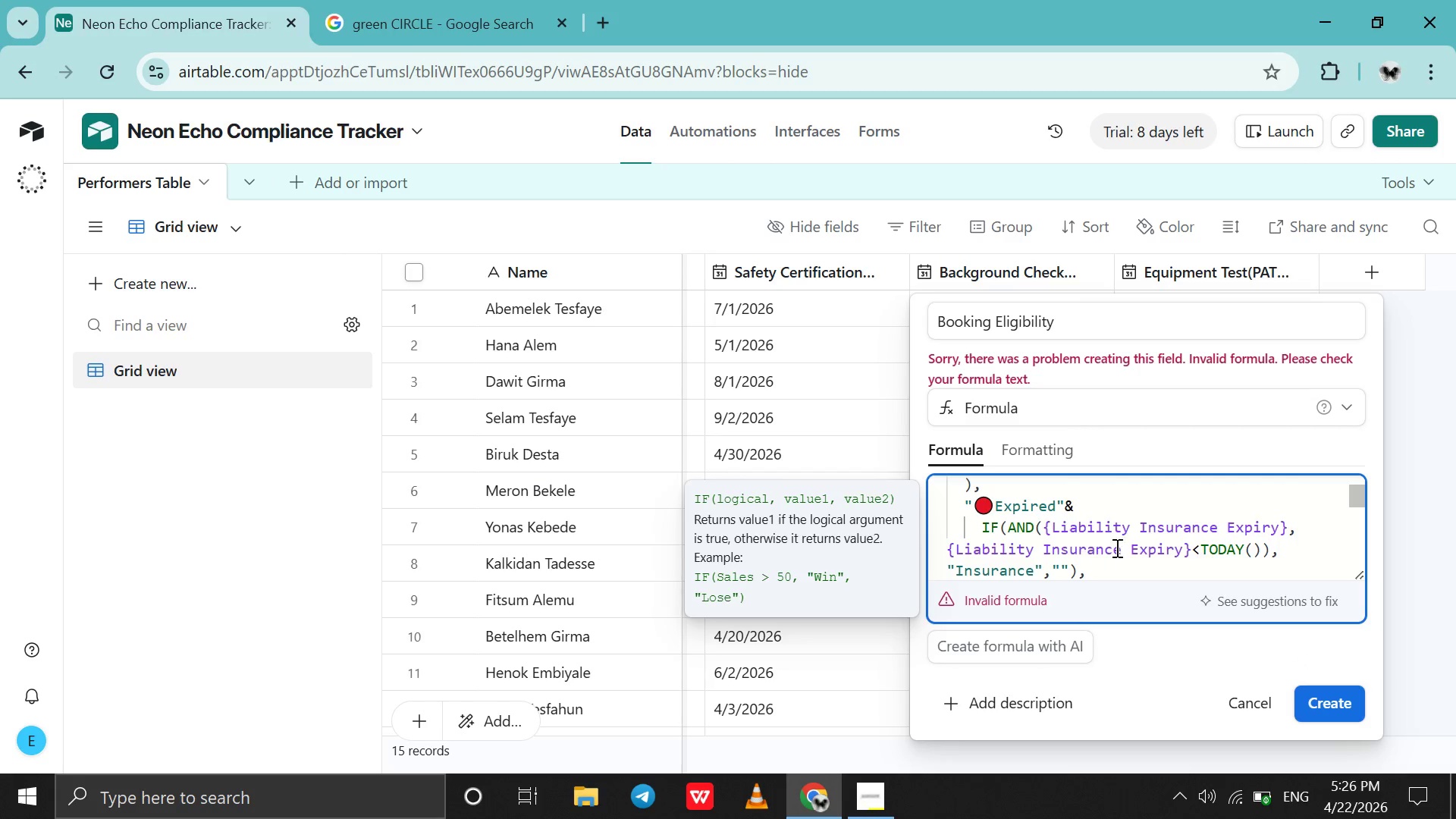 
wait(5.31)
 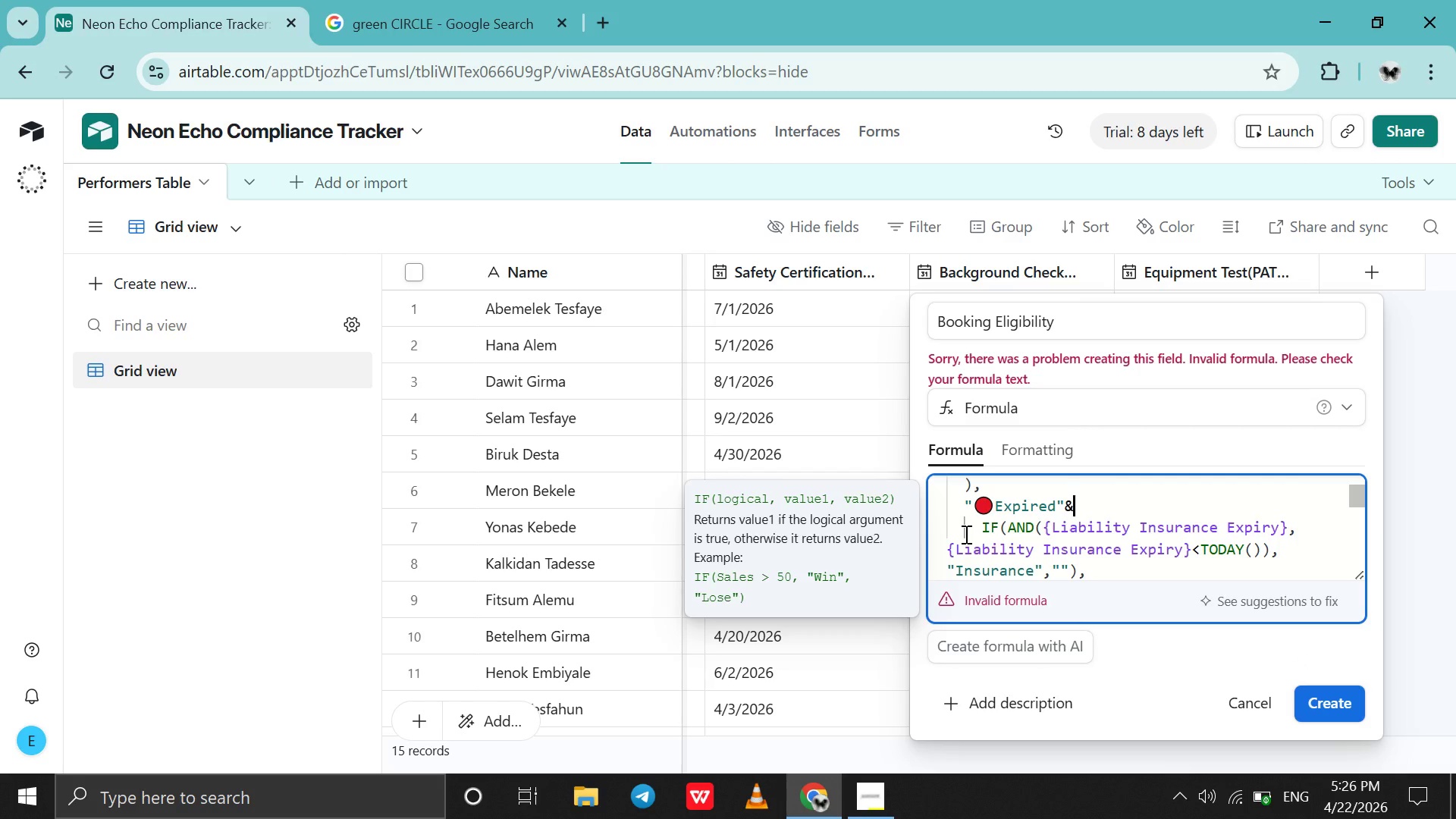 
left_click_drag(start_coordinate=[1290, 533], to_coordinate=[1008, 526])
 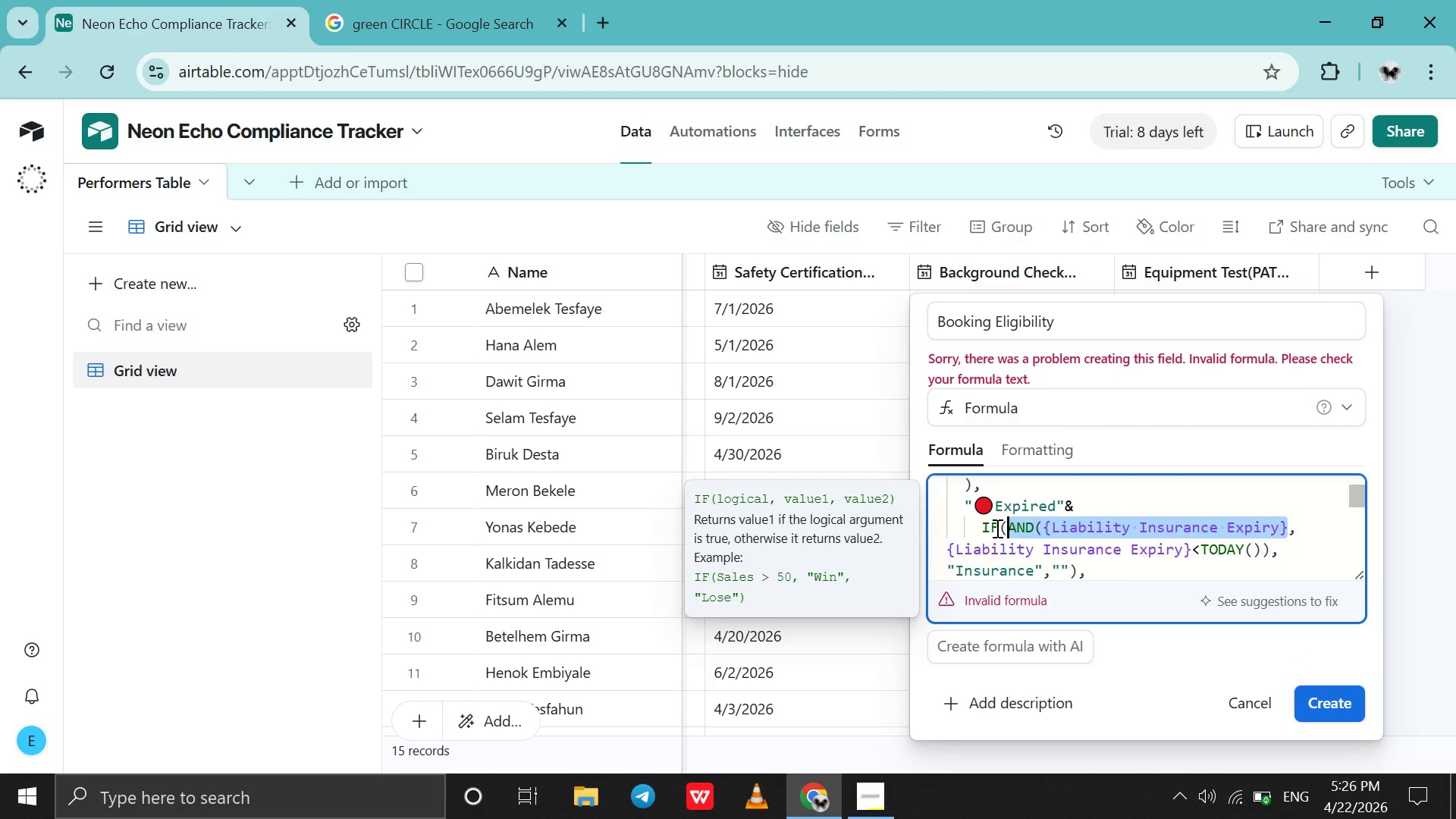 
key(Backspace)
 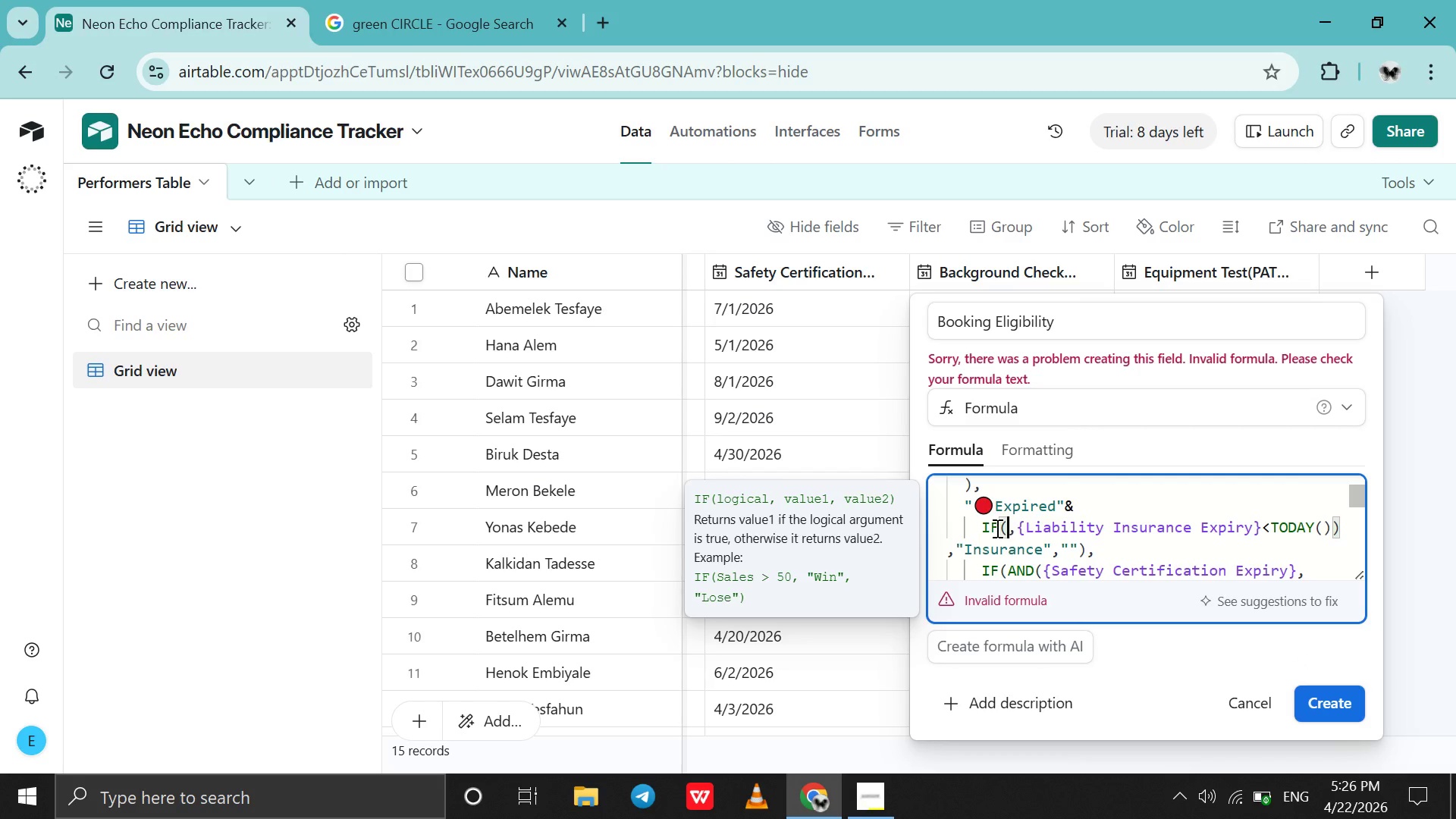 
key(ArrowRight)
 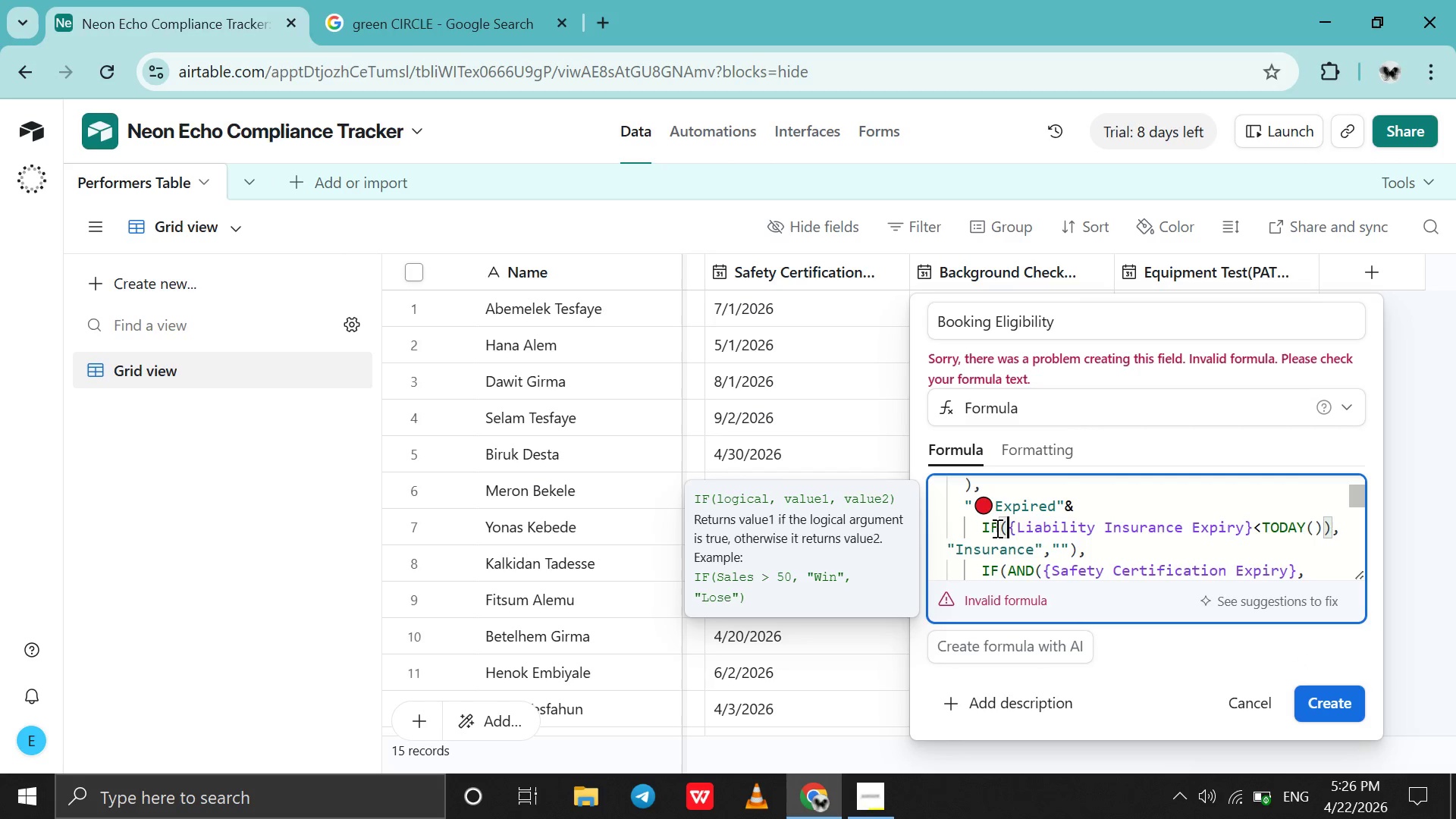 
key(Backspace)
 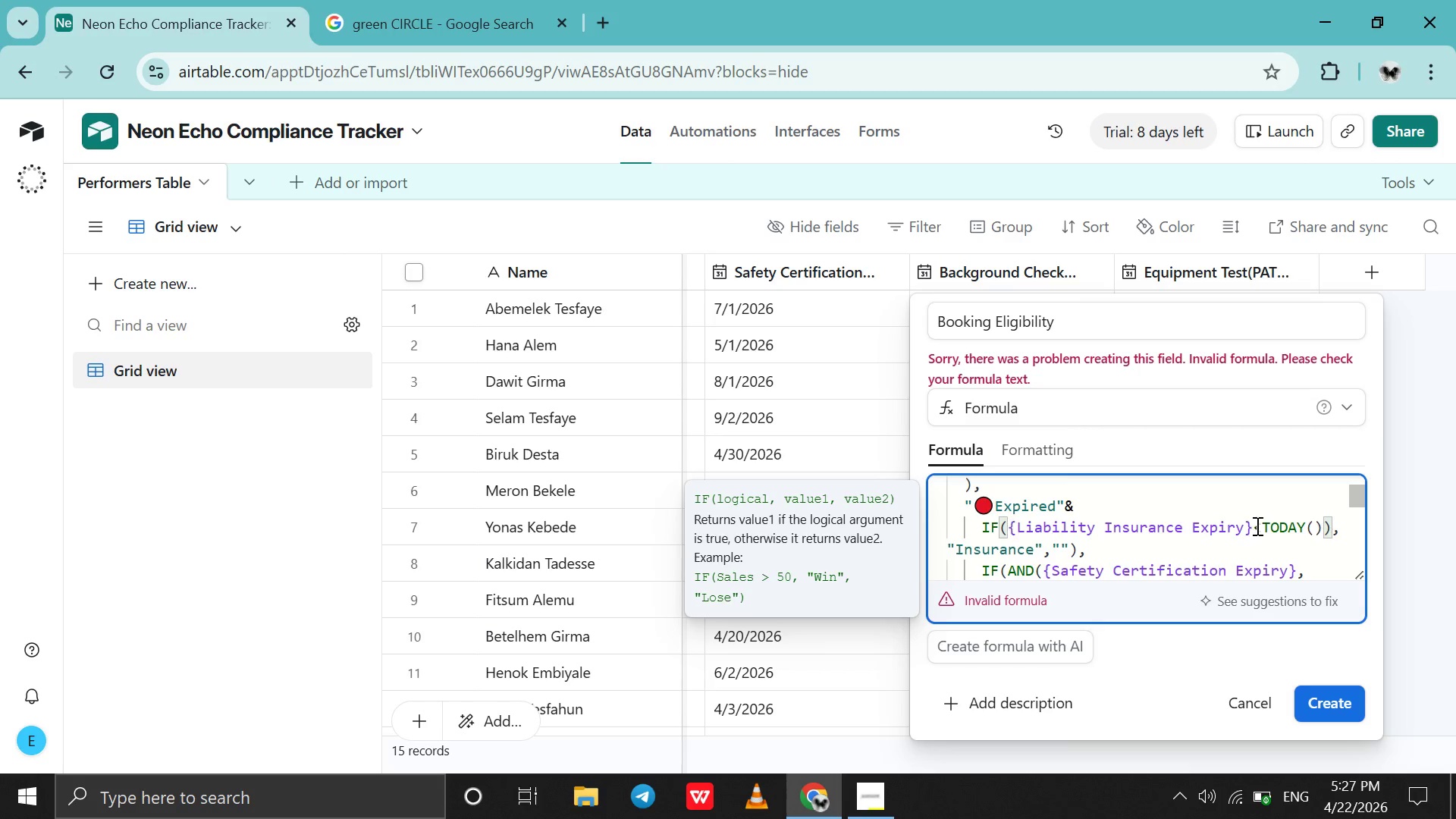 
wait(10.39)
 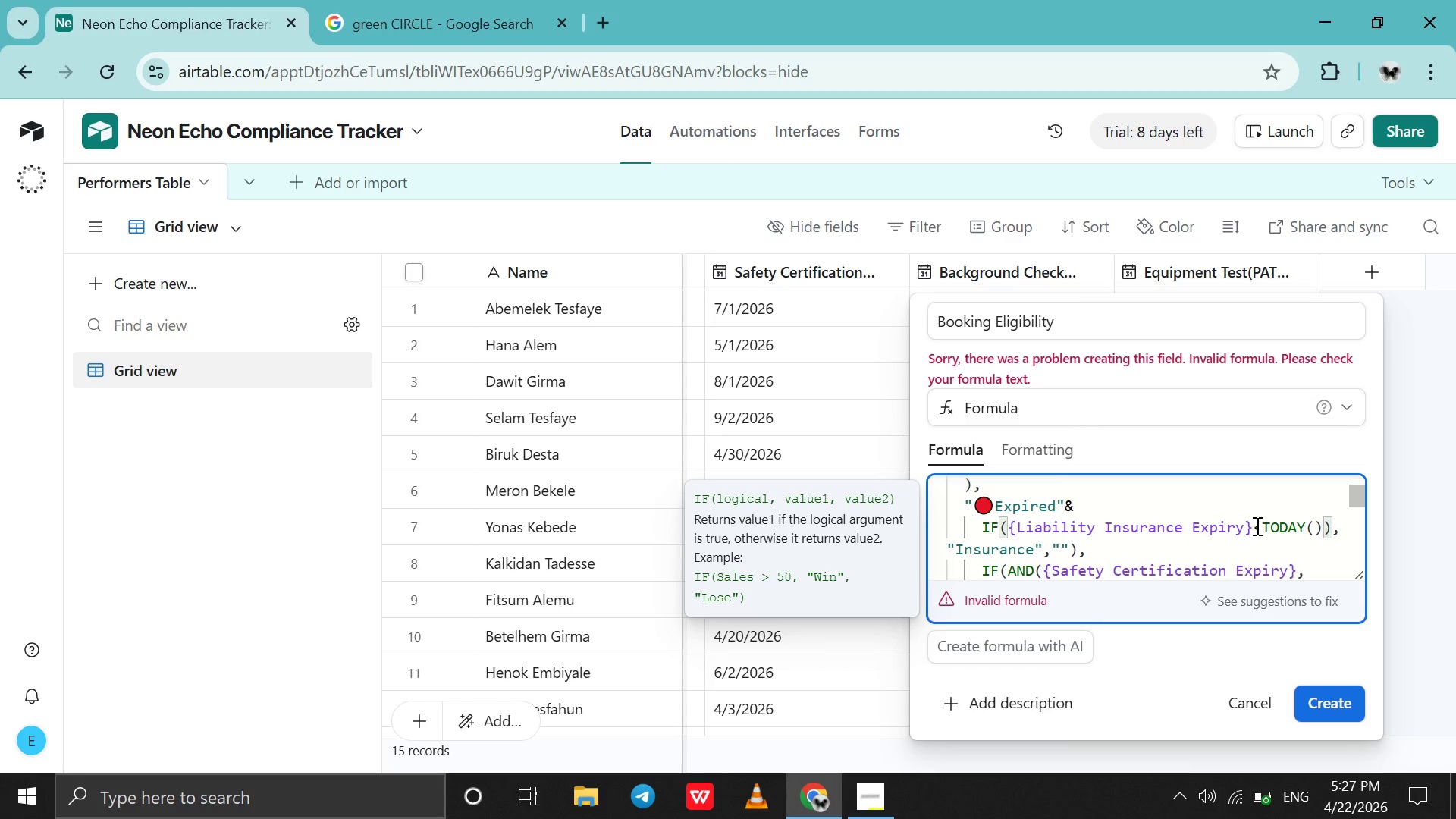 
left_click([1329, 523])
 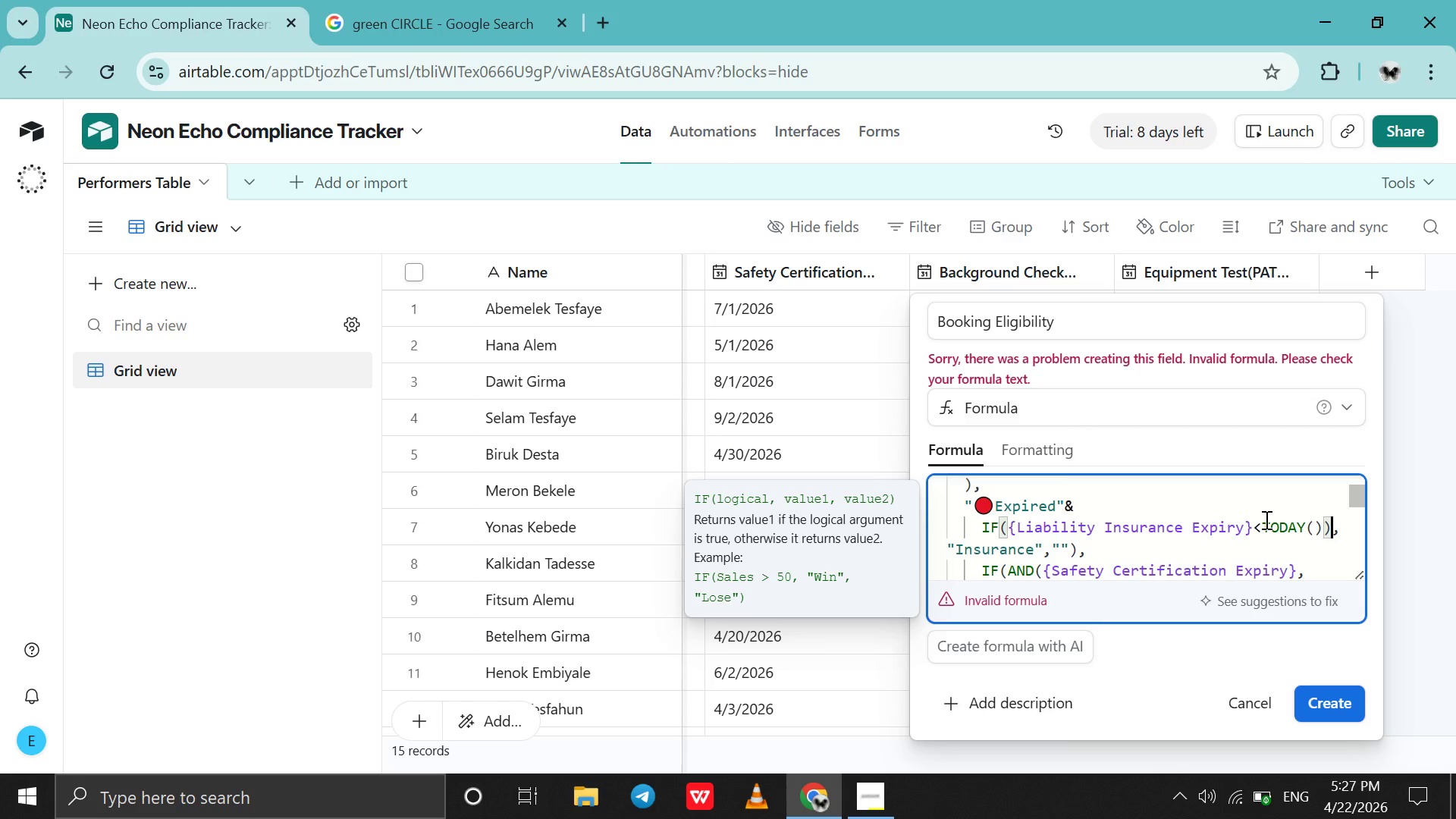 
key(Backspace)
 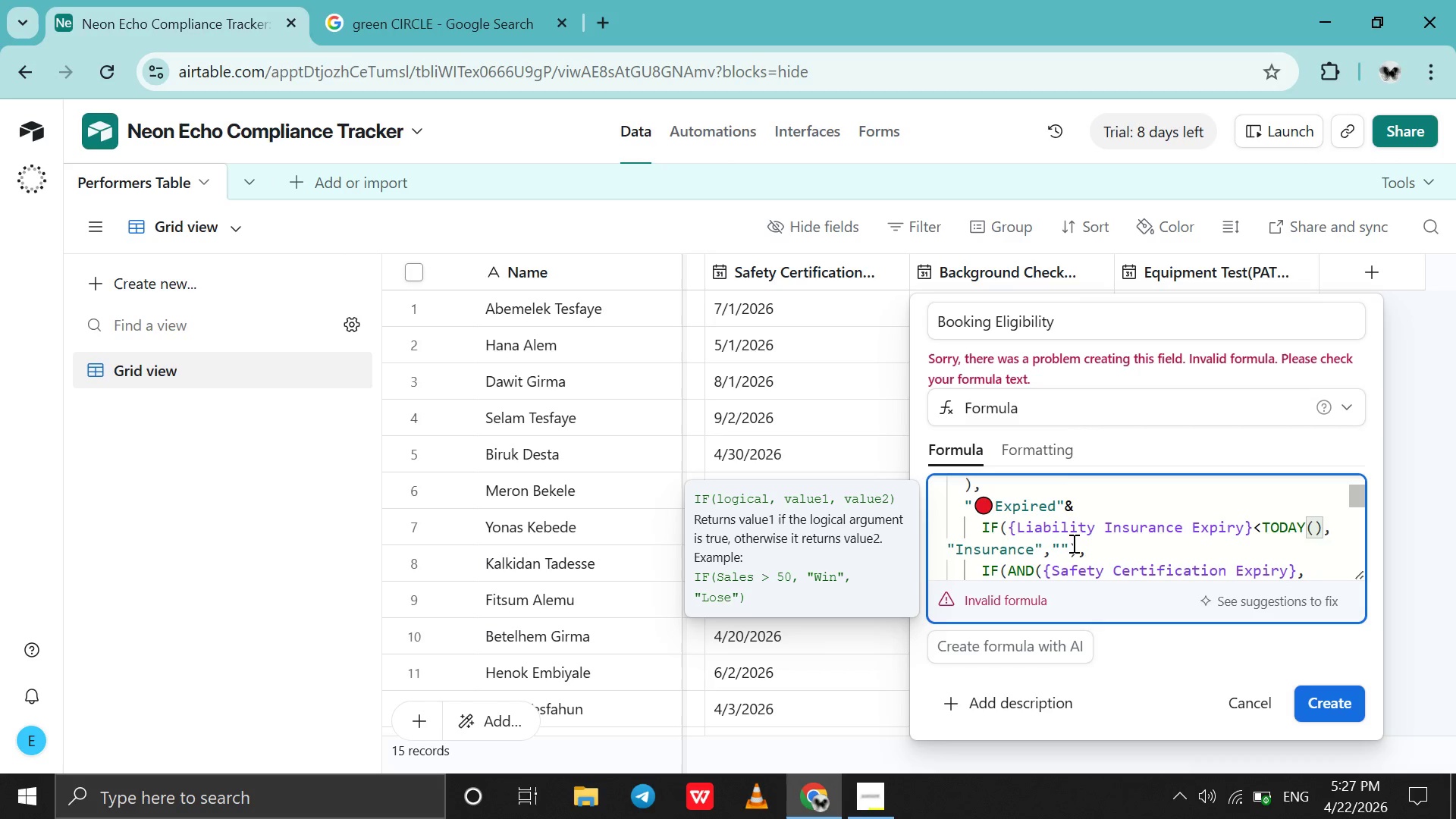 
wait(13.77)
 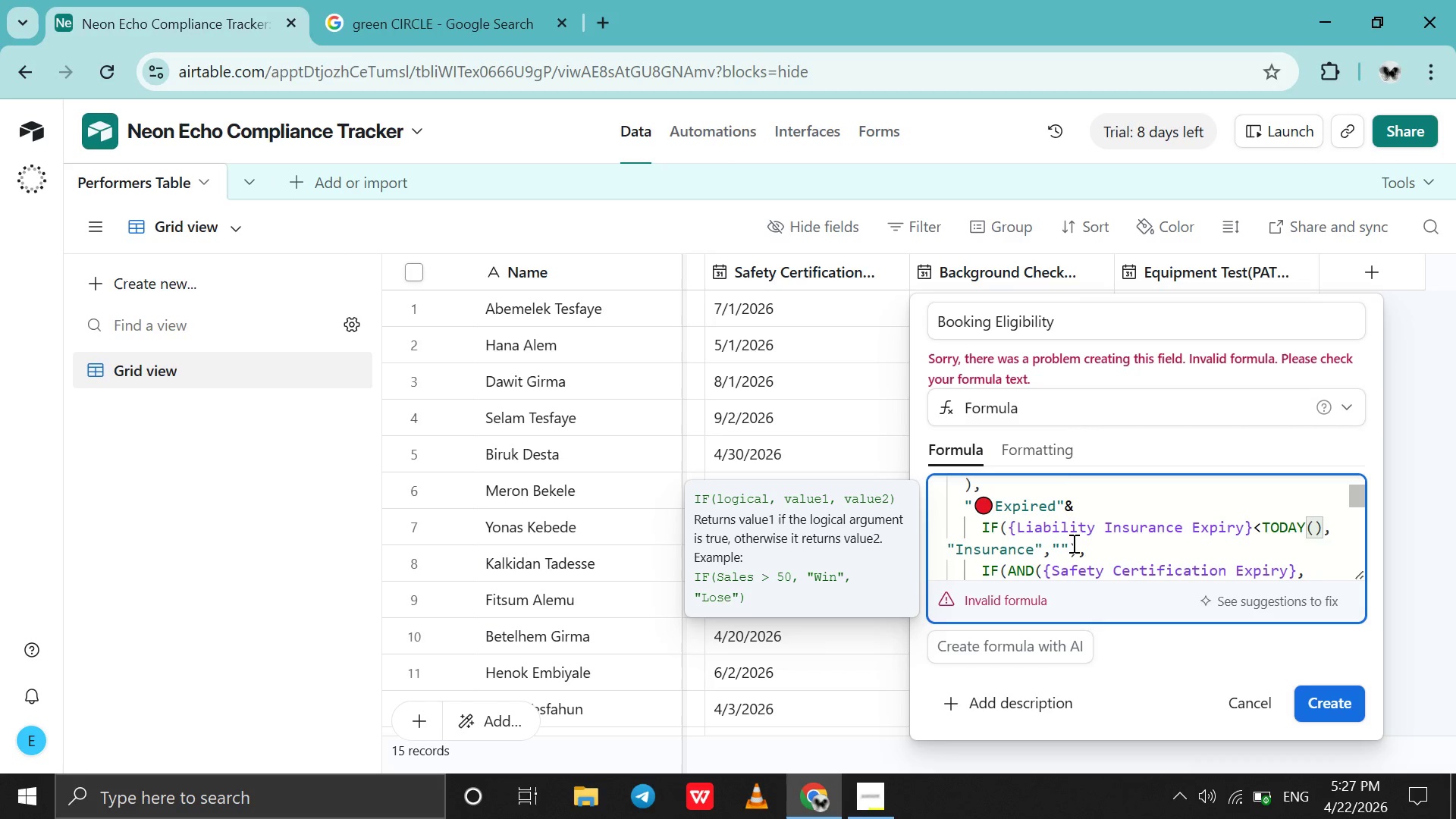 
left_click([1093, 554])
 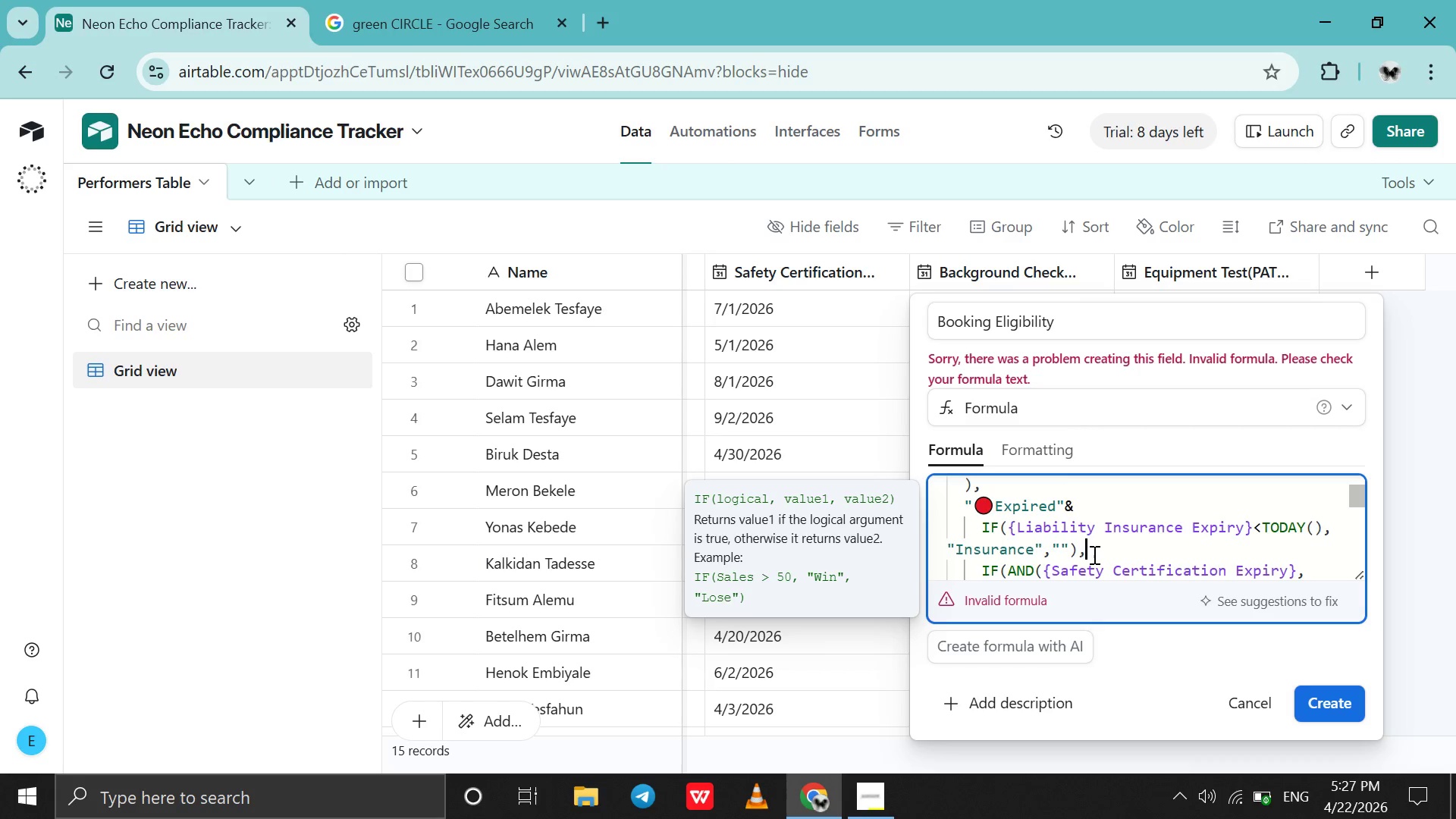 
key(Backspace)
 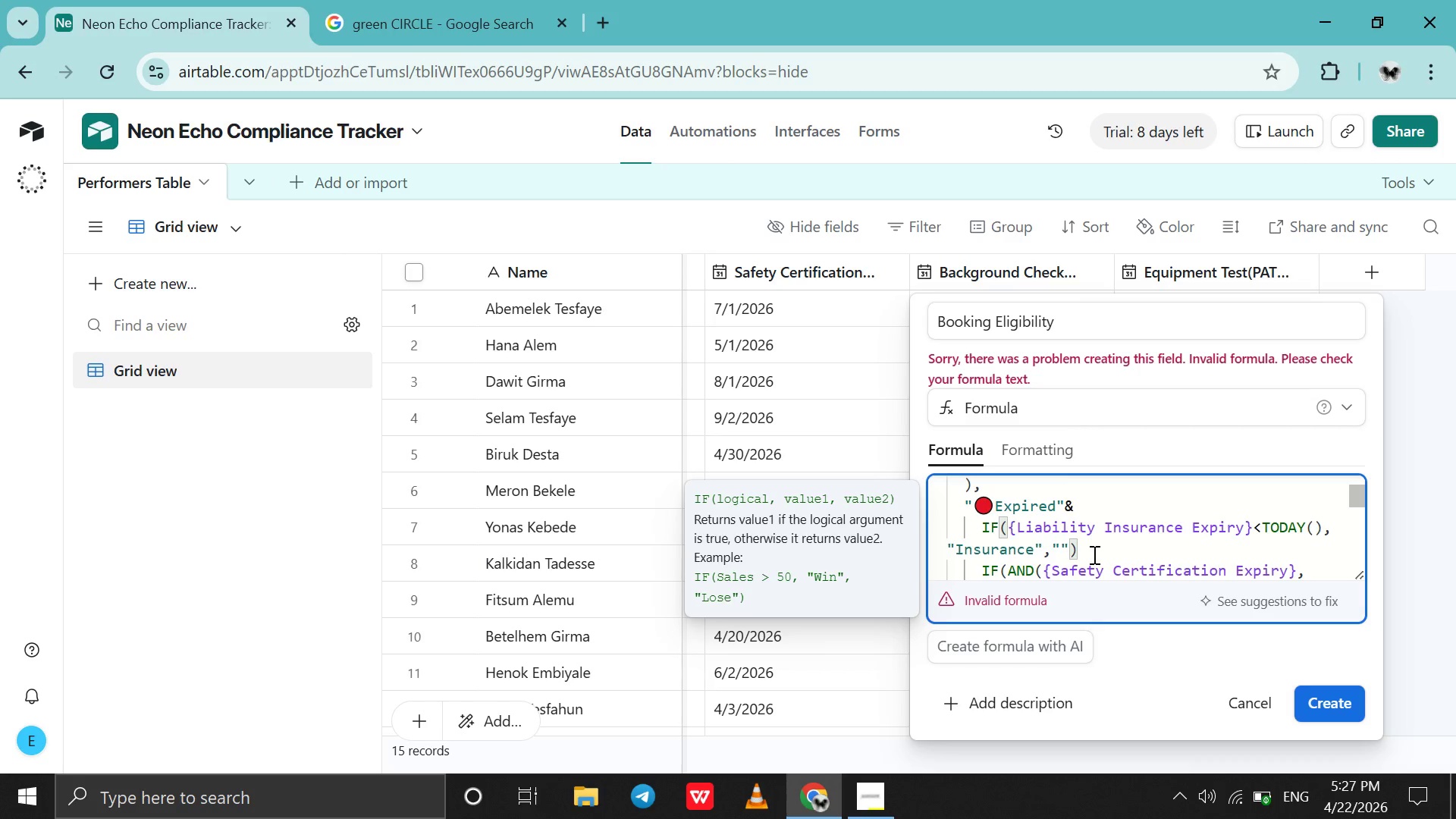 
key(Shift+7)
 